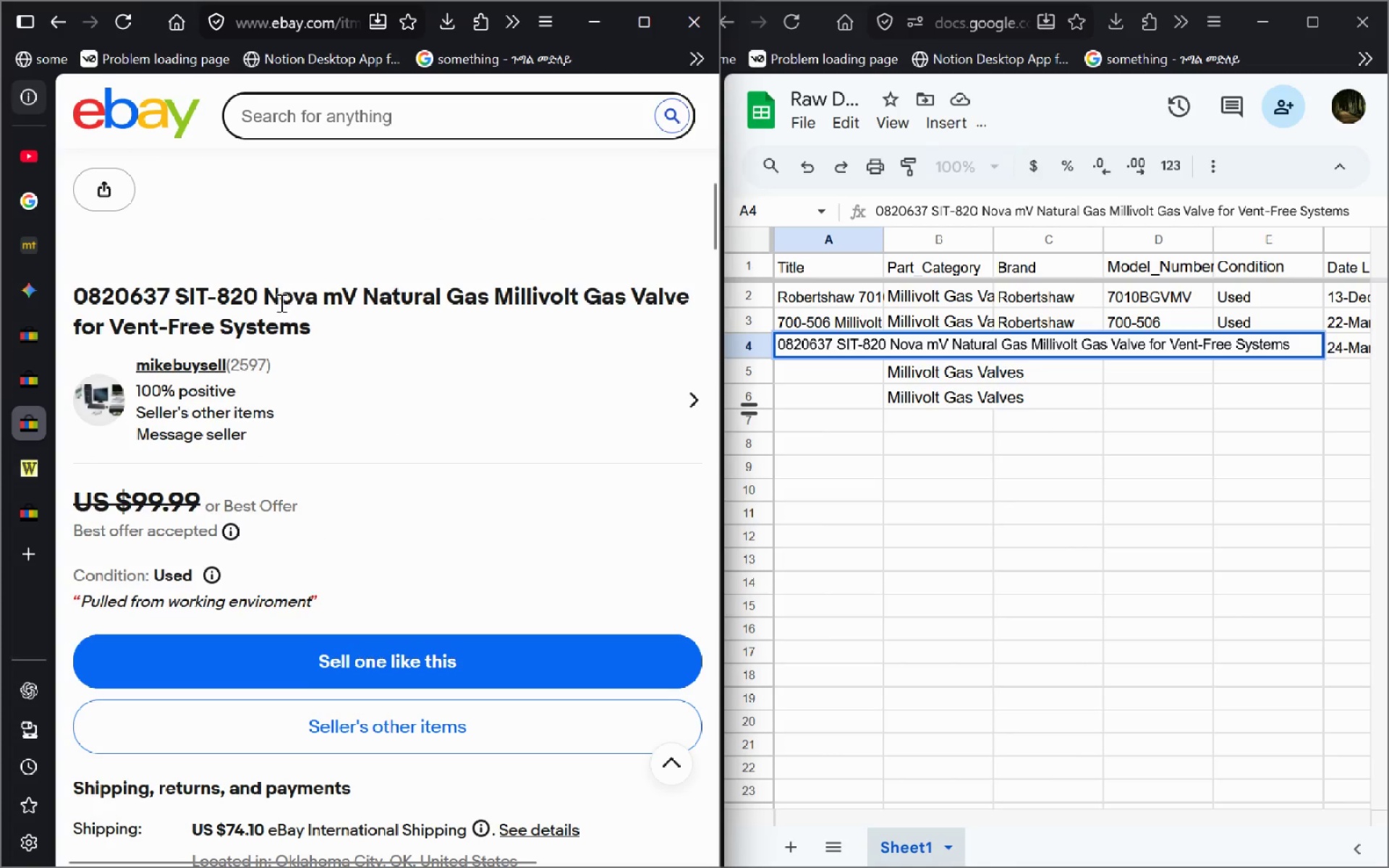 
left_click_drag(start_coordinate=[264, 293], to_coordinate=[354, 293])
 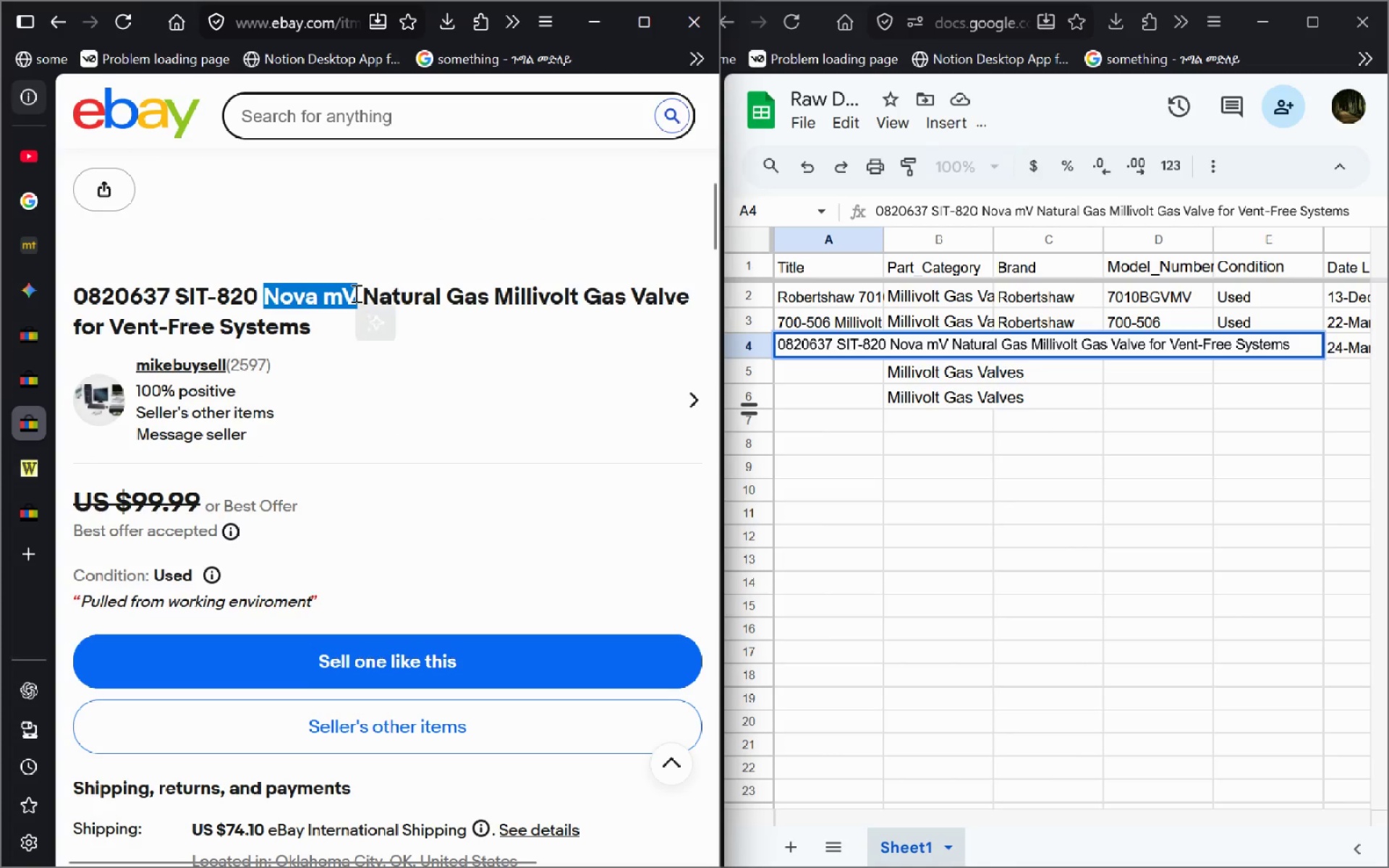 
key(Control+C)
 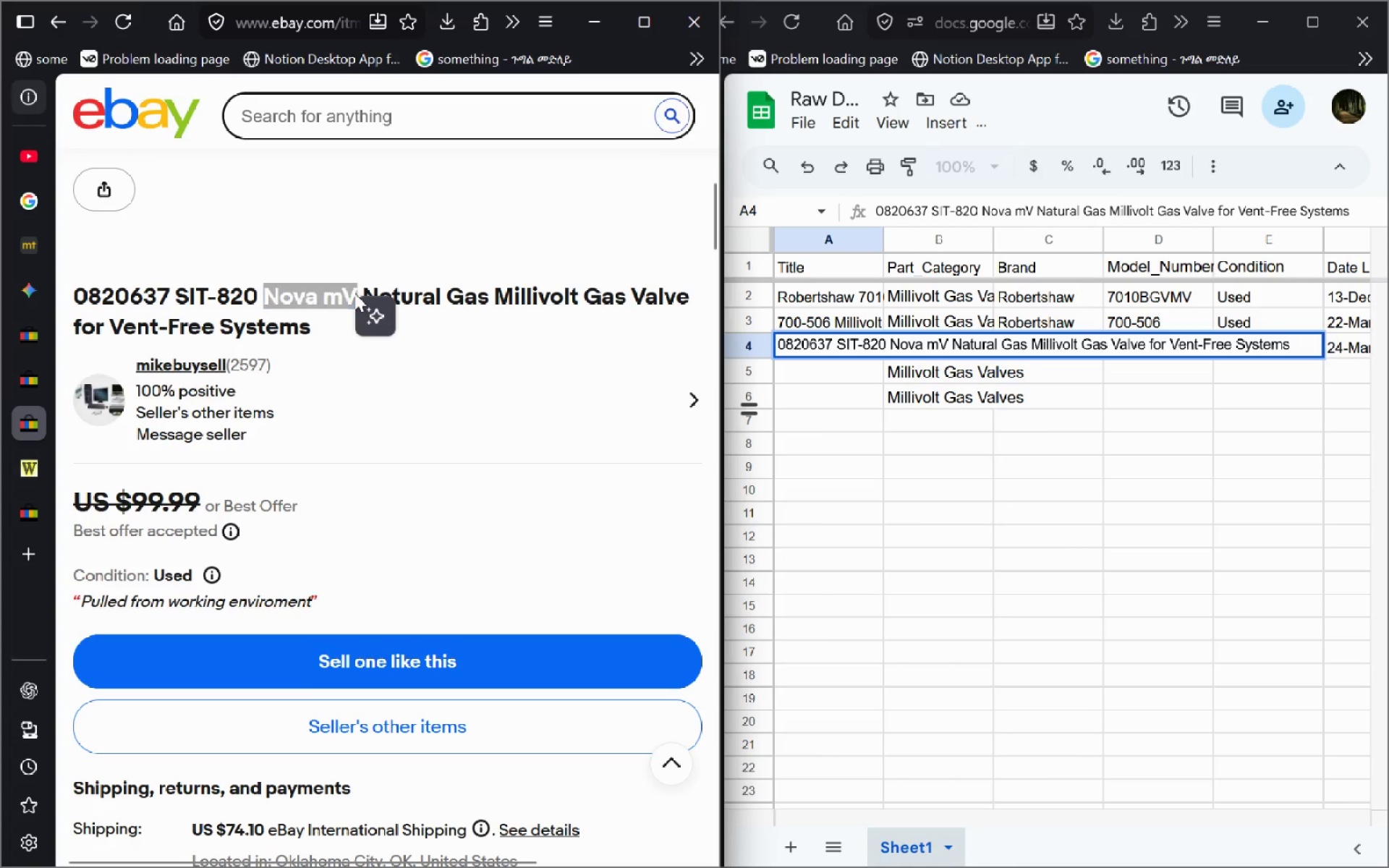 
key(Control+T)
 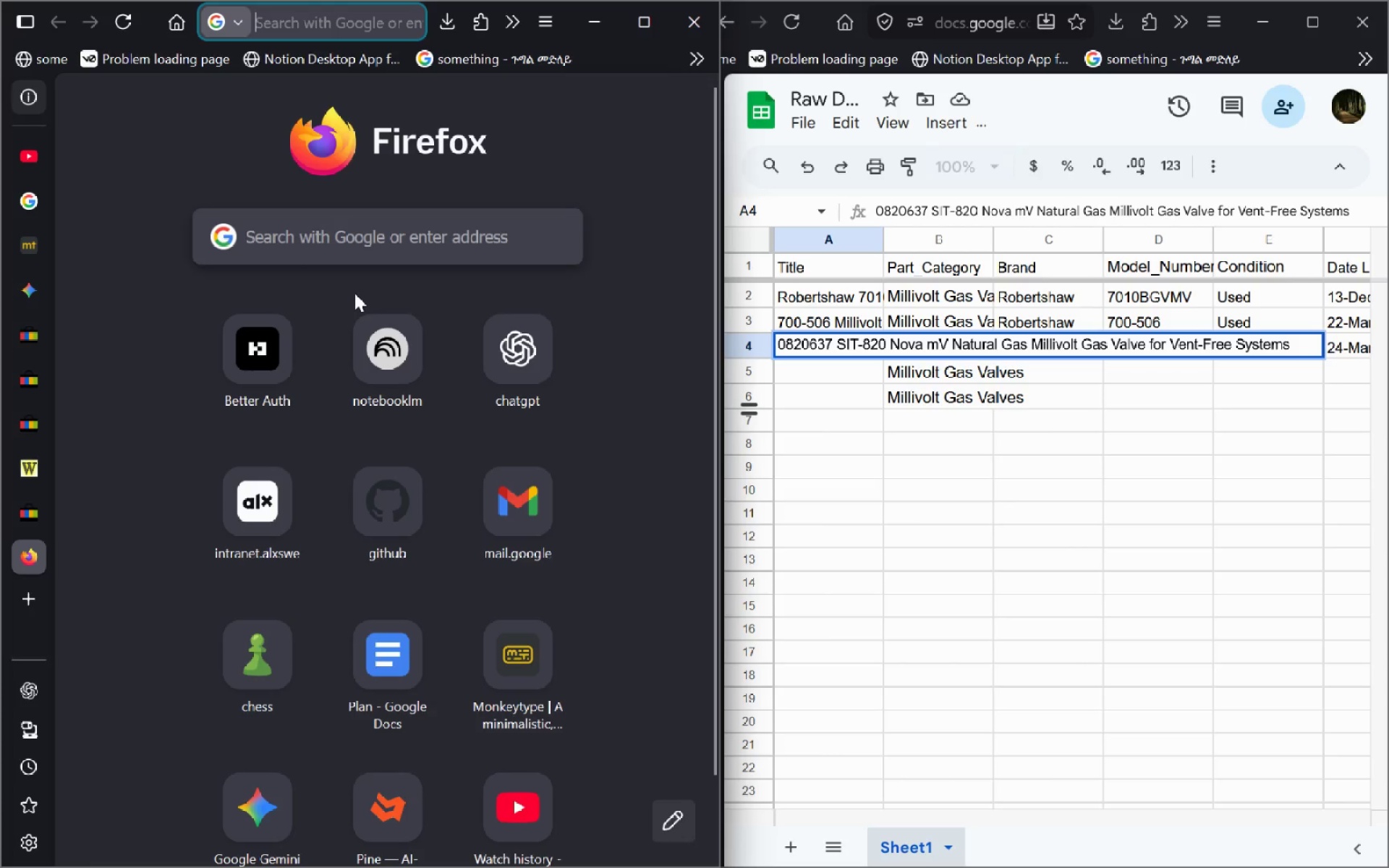 
key(Control+V)
 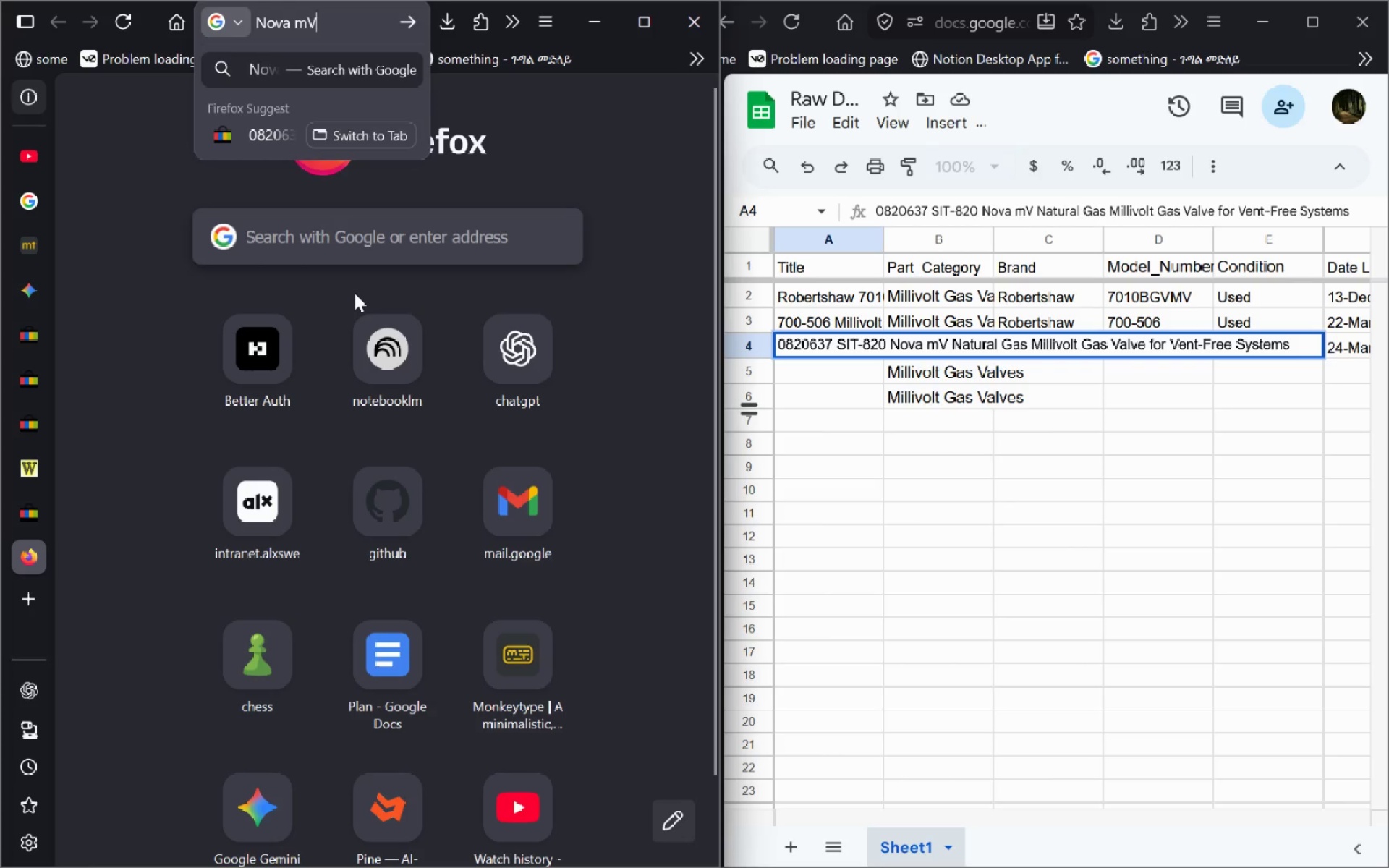 
key(Enter)
 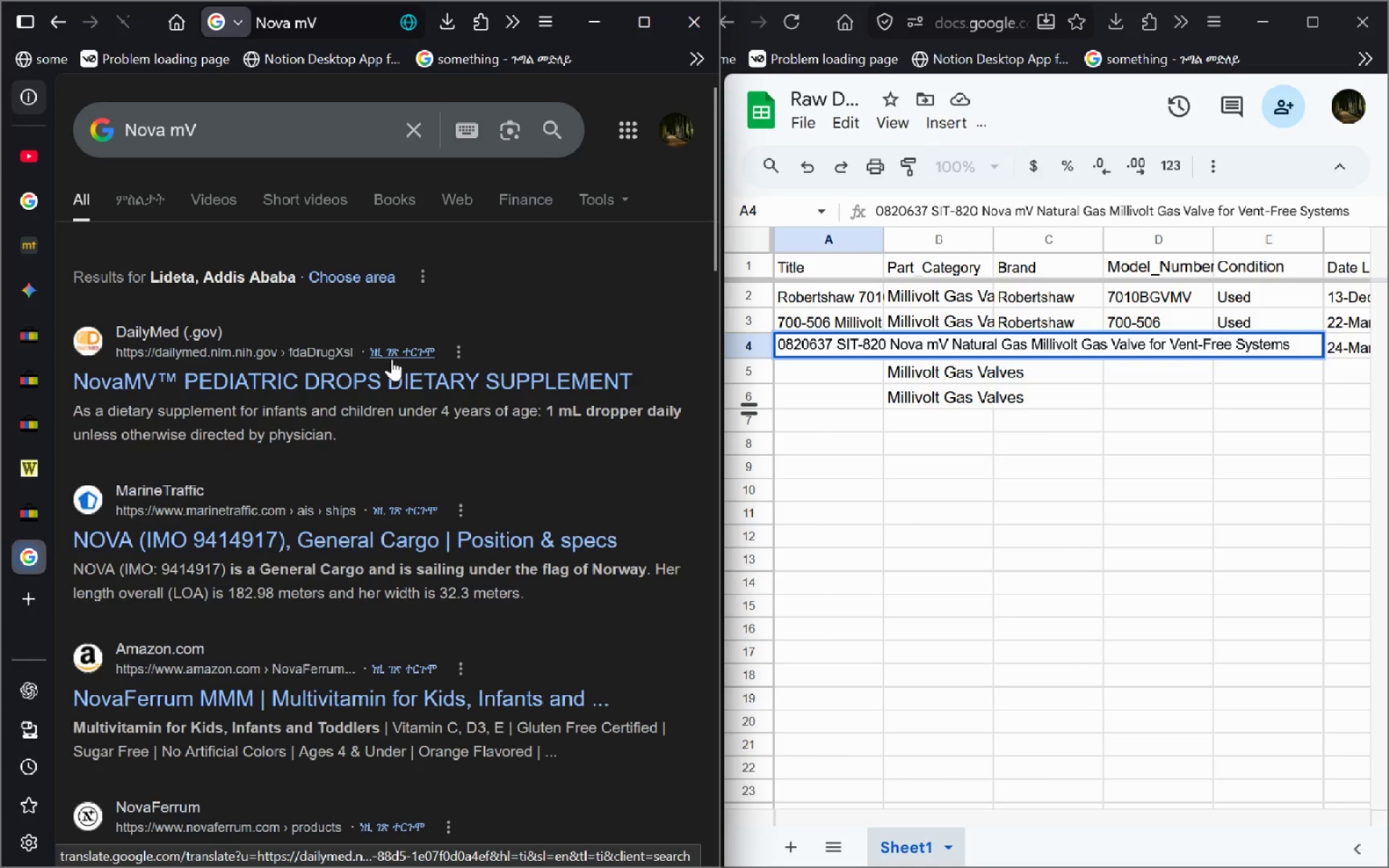 
left_click([297, 156])
 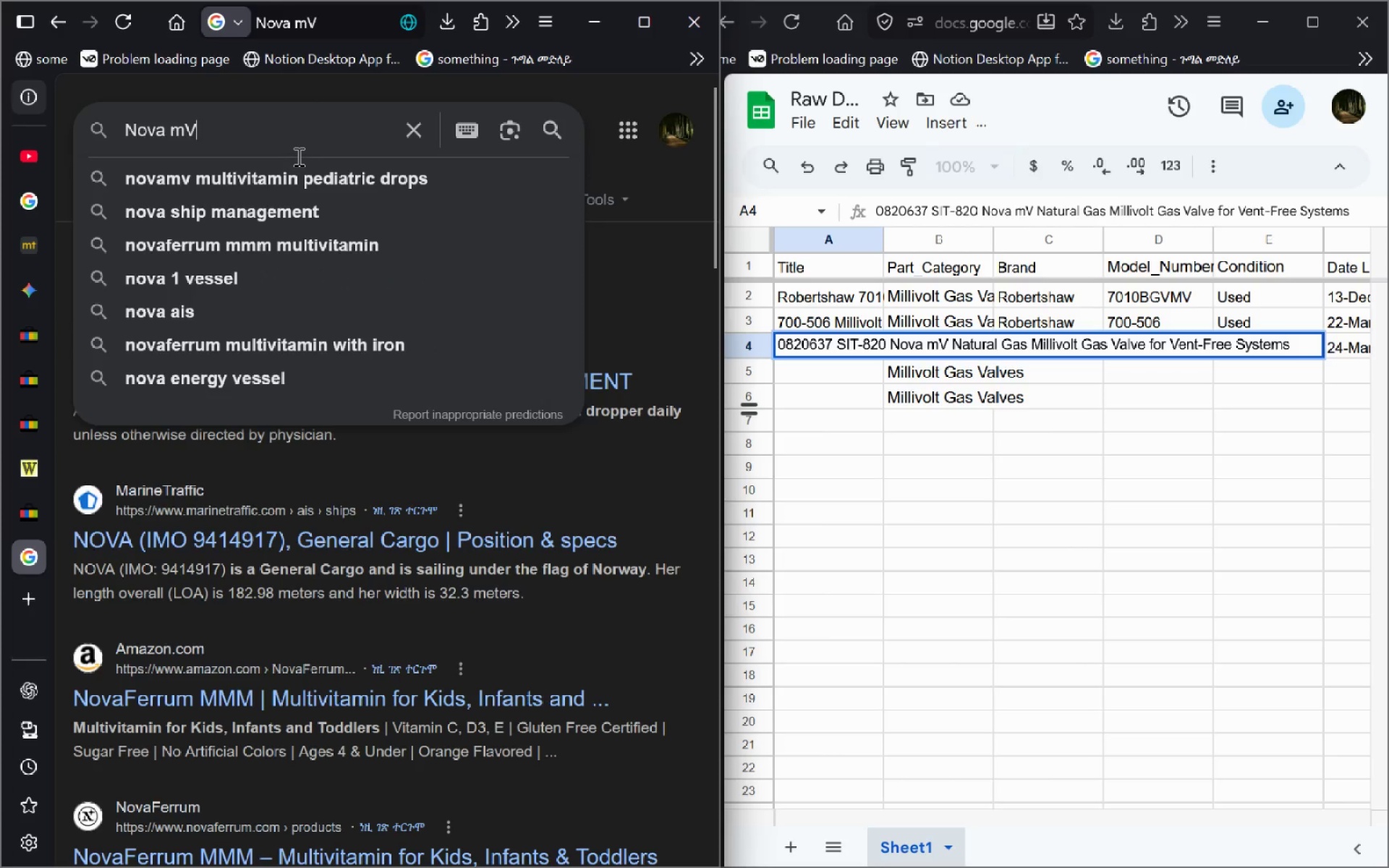 
key(Control+Shift+Tab)
 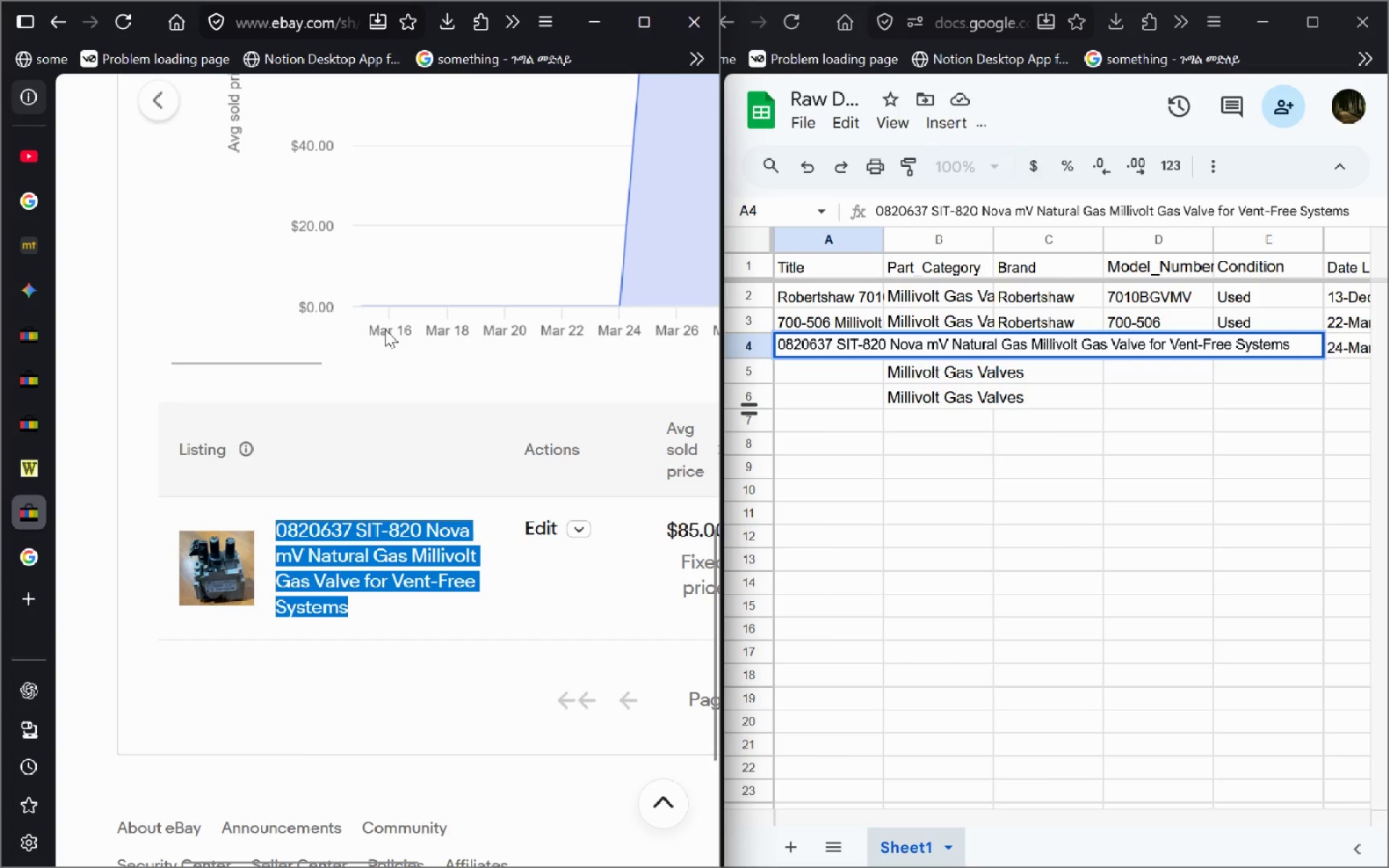 
key(Control+Shift+Tab)
 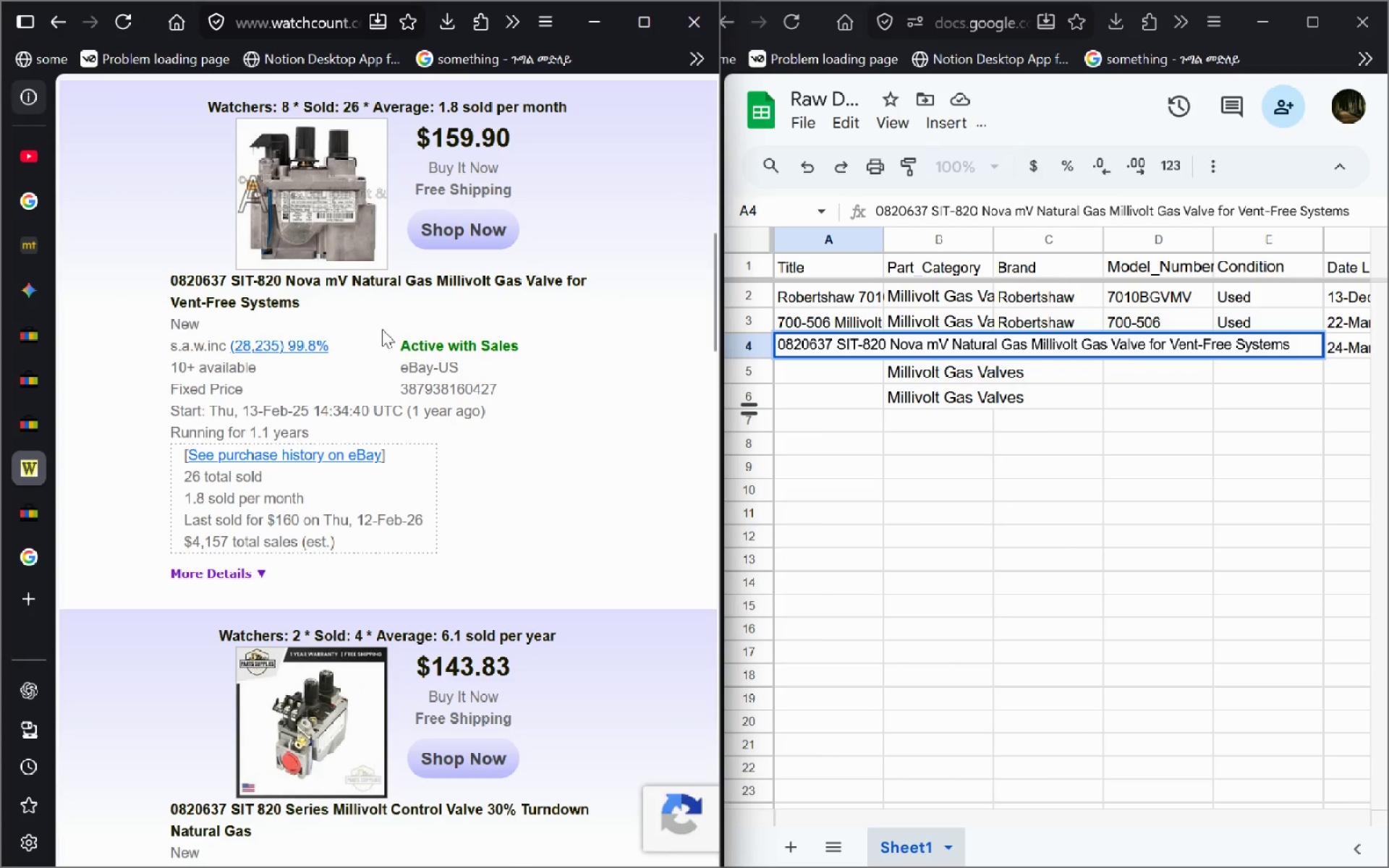 
key(Control+Shift+Tab)
 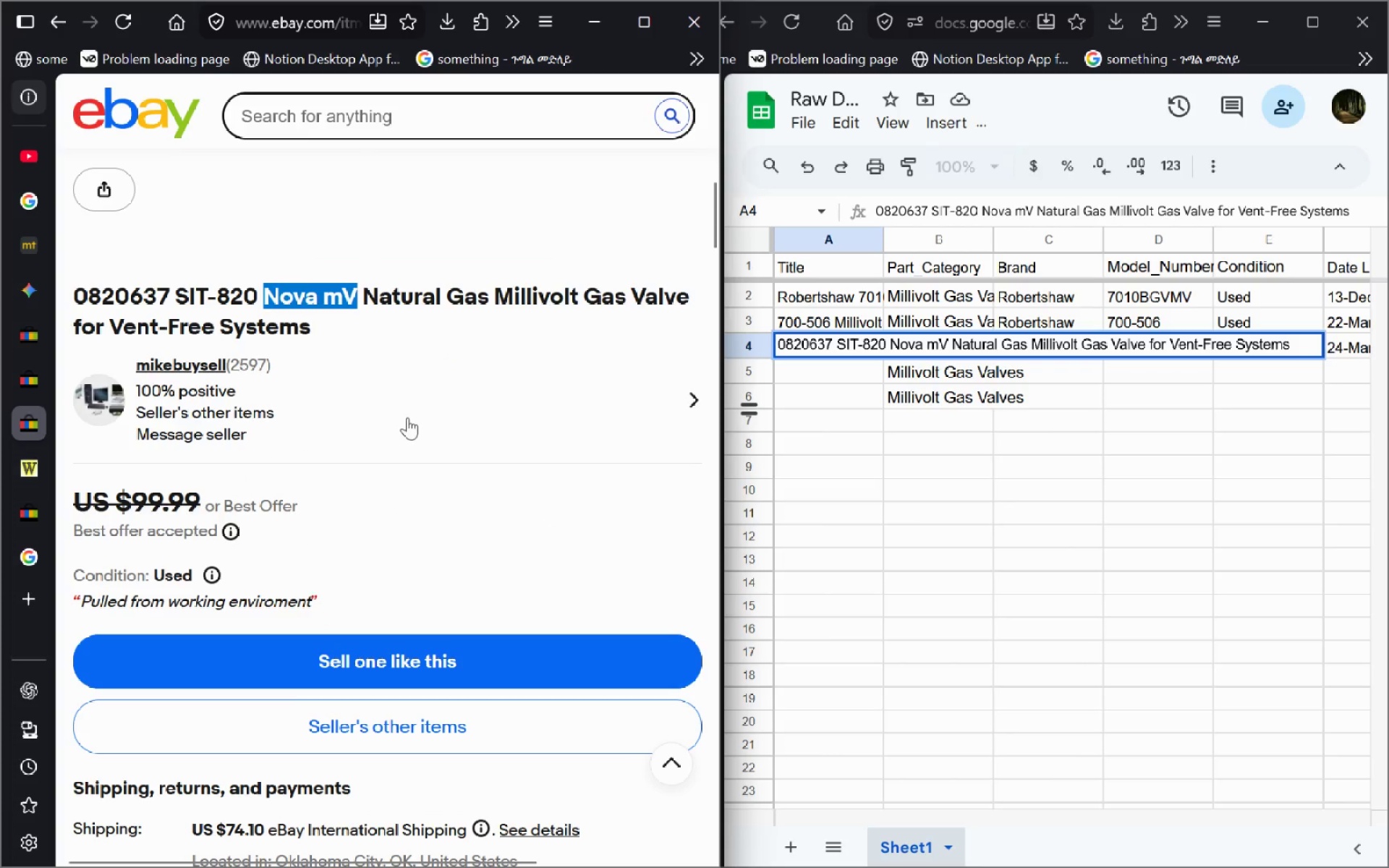 
left_click([407, 417])
 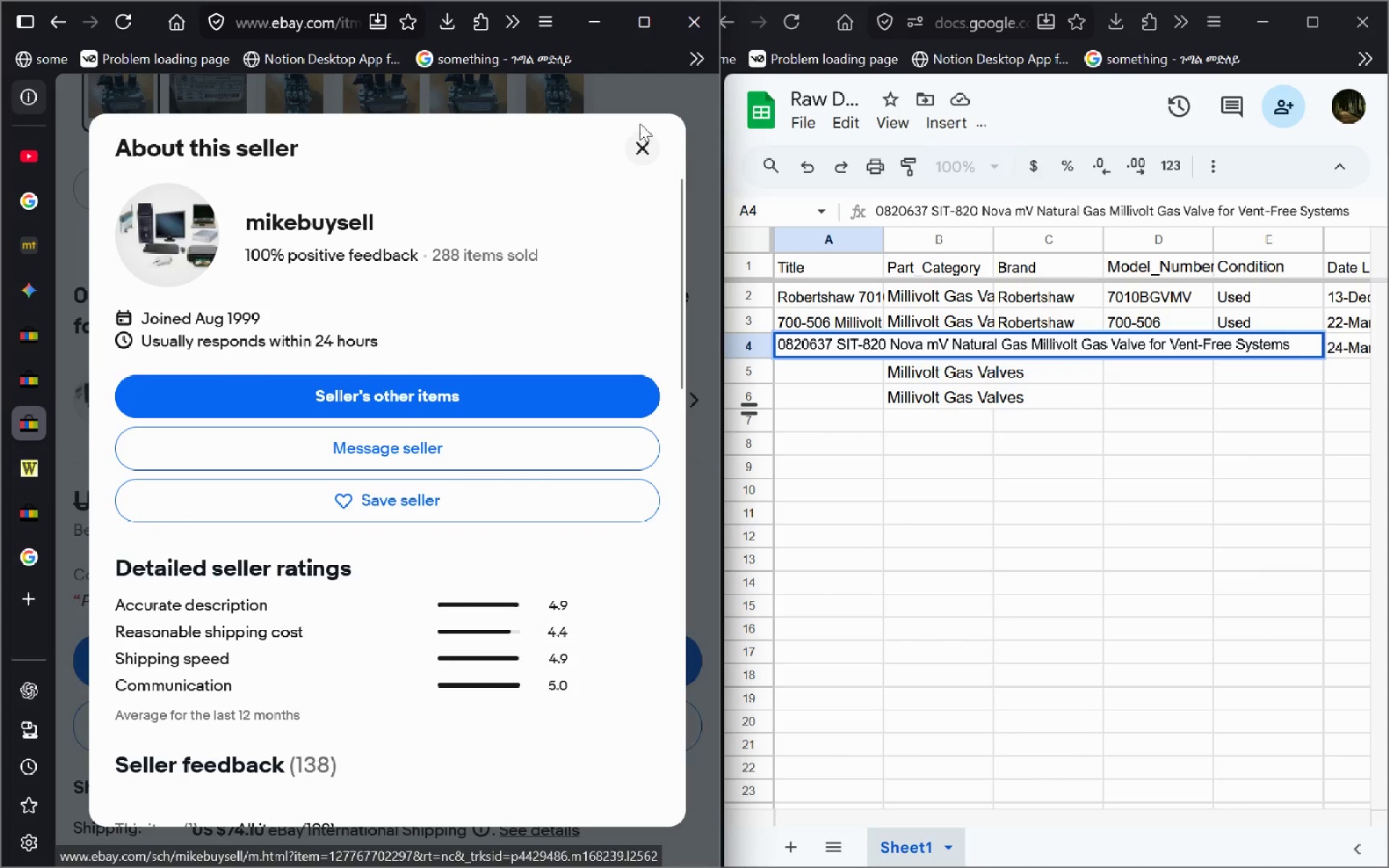 
left_click([640, 162])
 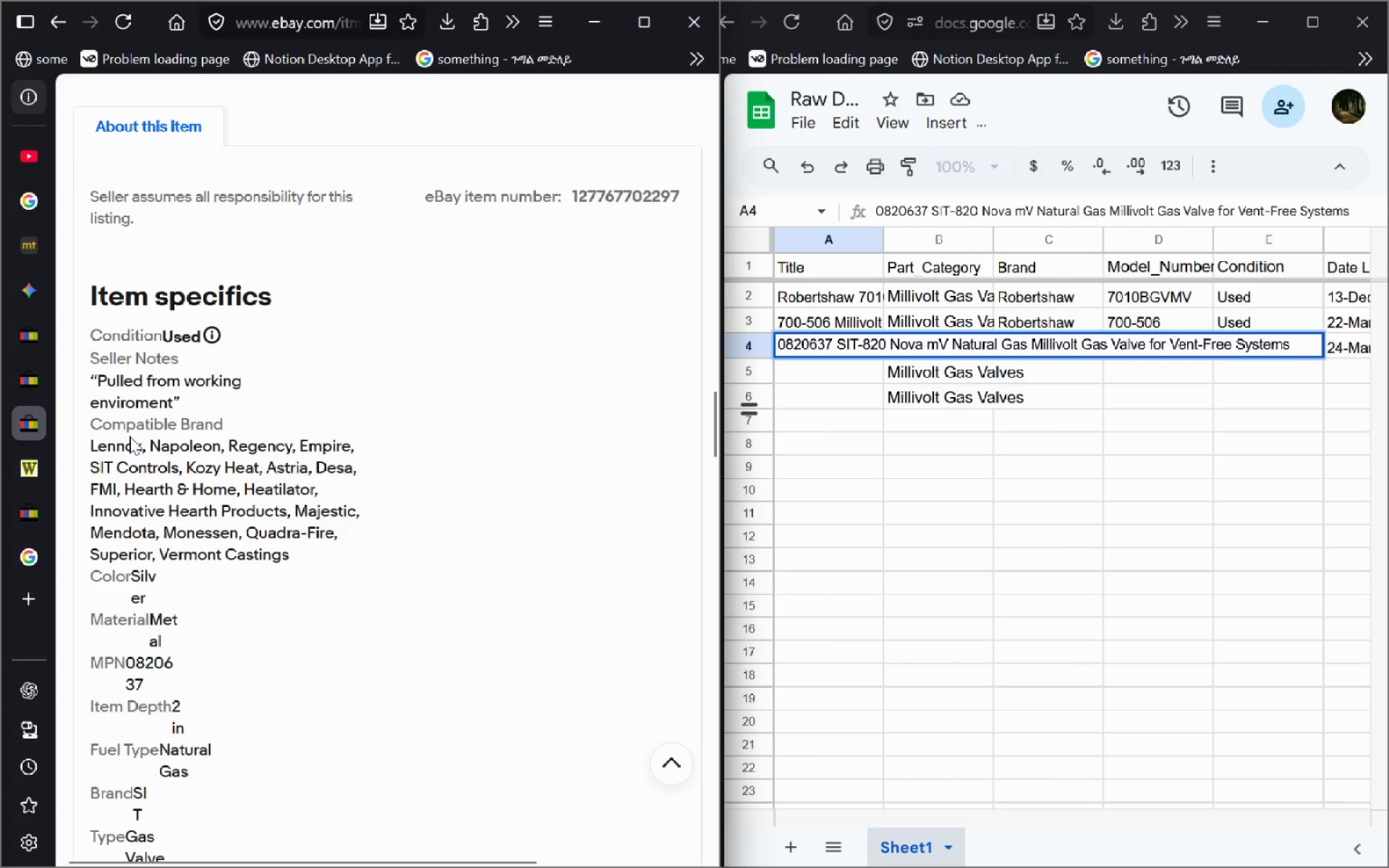 
wait(12.22)
 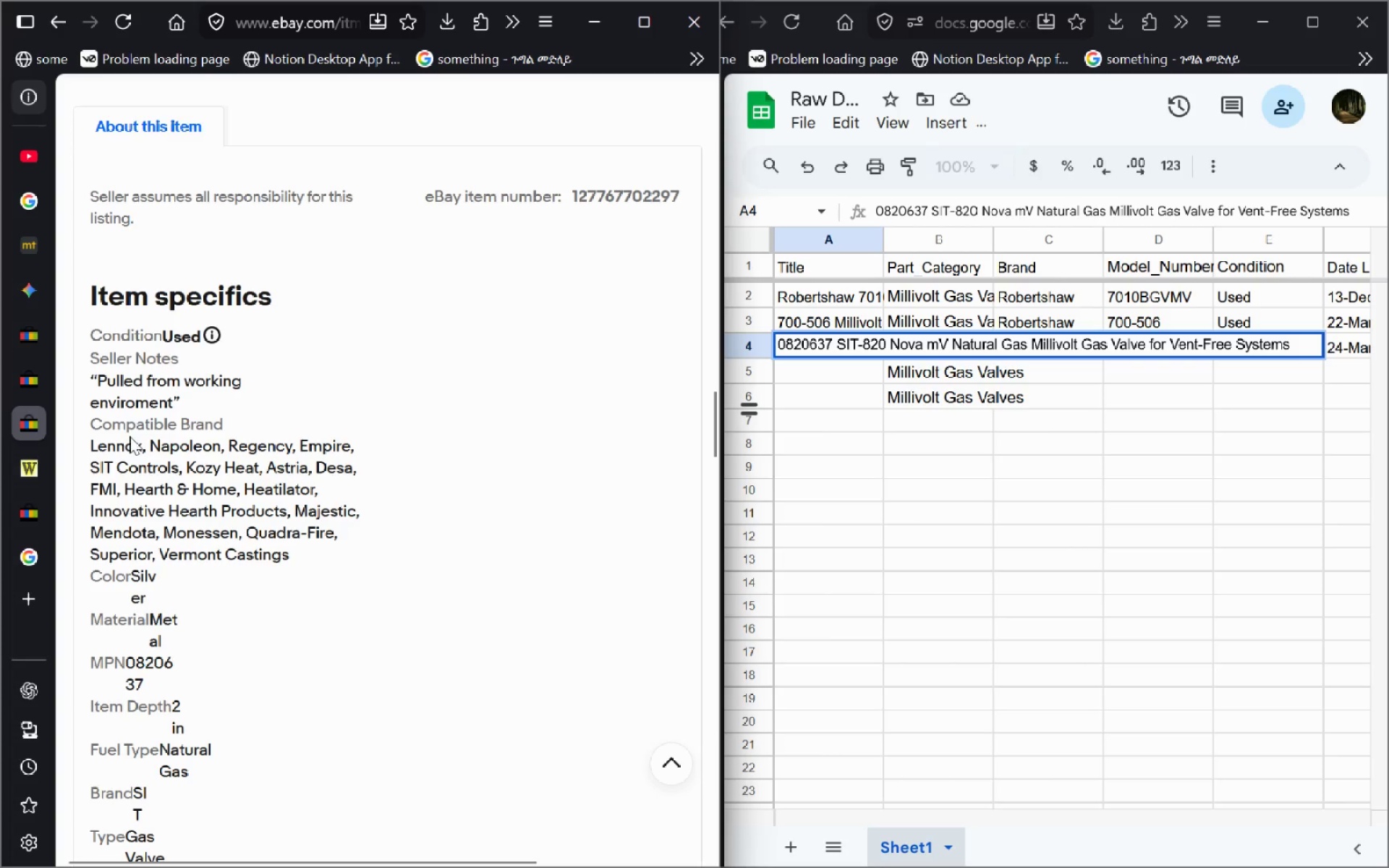 
left_click([140, 616])
 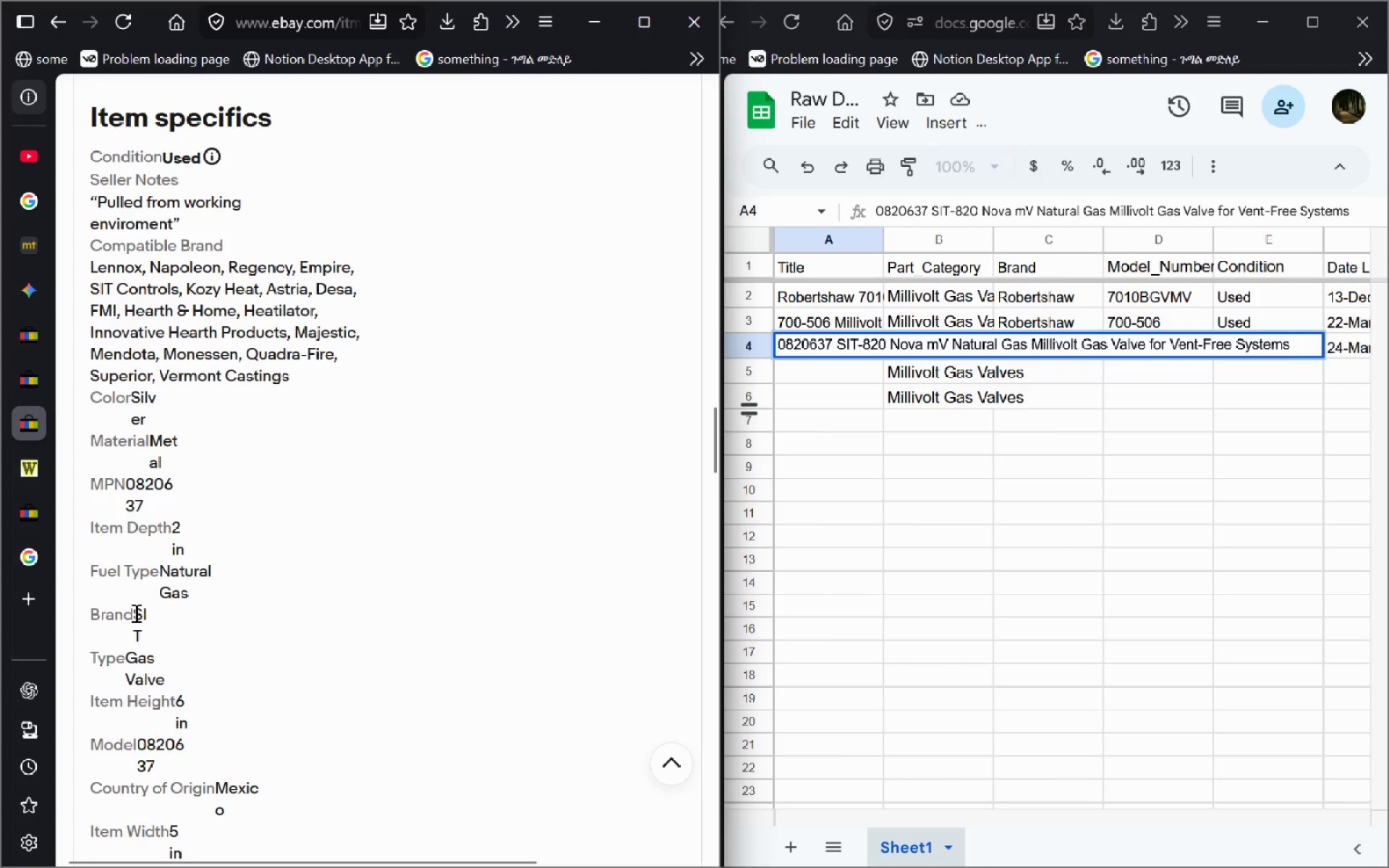 
left_click_drag(start_coordinate=[135, 613], to_coordinate=[153, 635])
 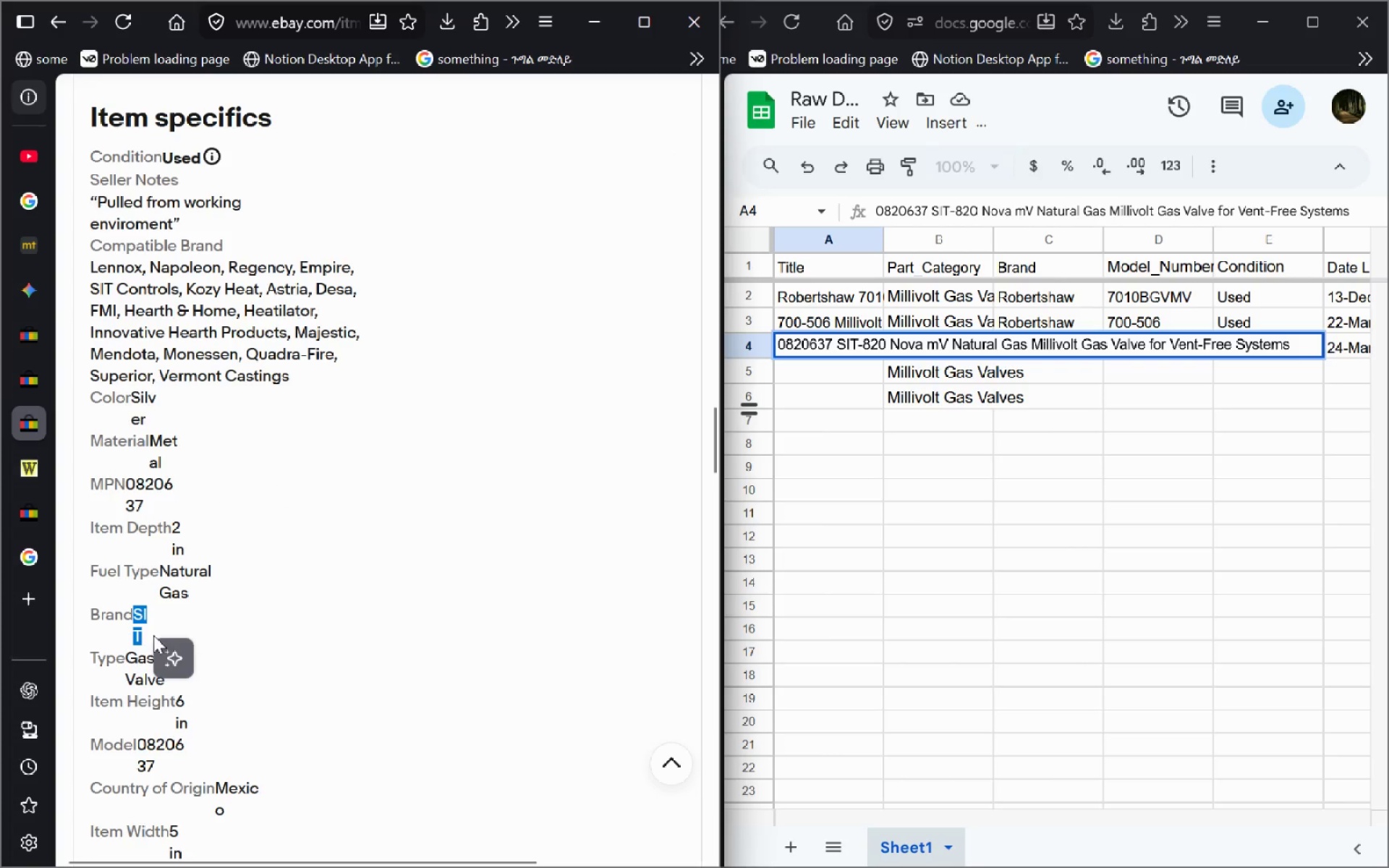 
key(Control+C)
 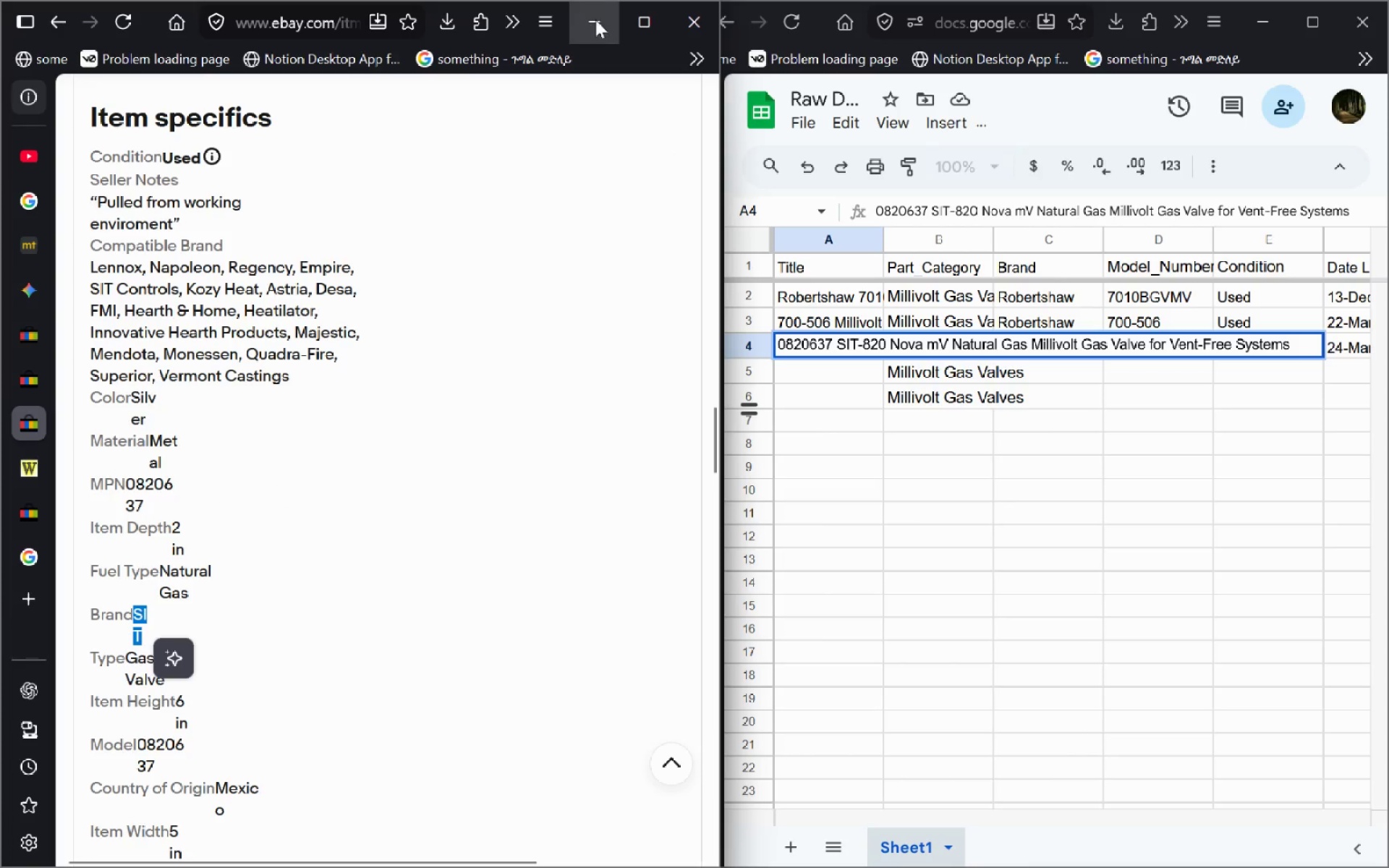 
left_click([650, 21])
 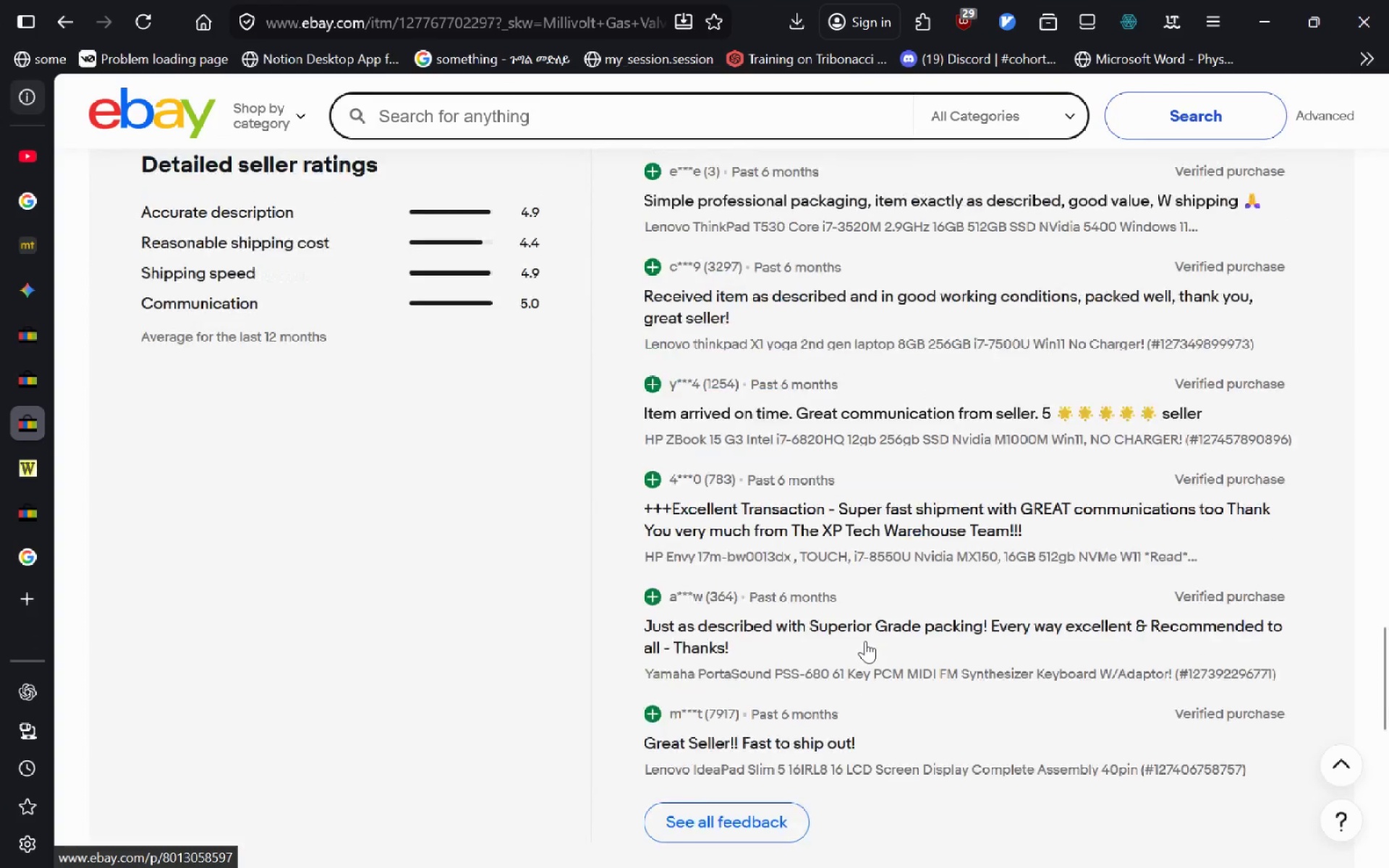 
wait(6.39)
 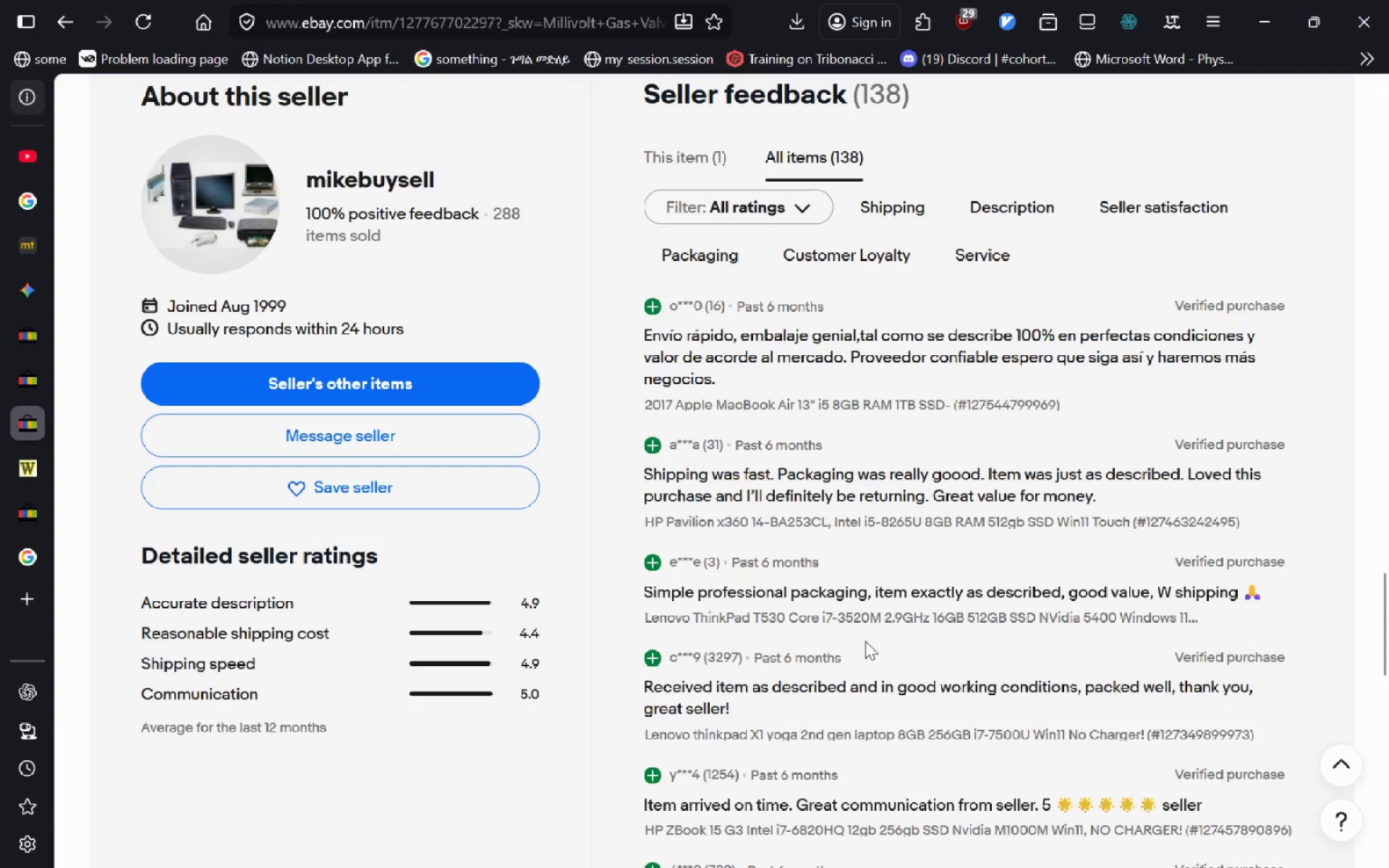 
key(Control+C)
 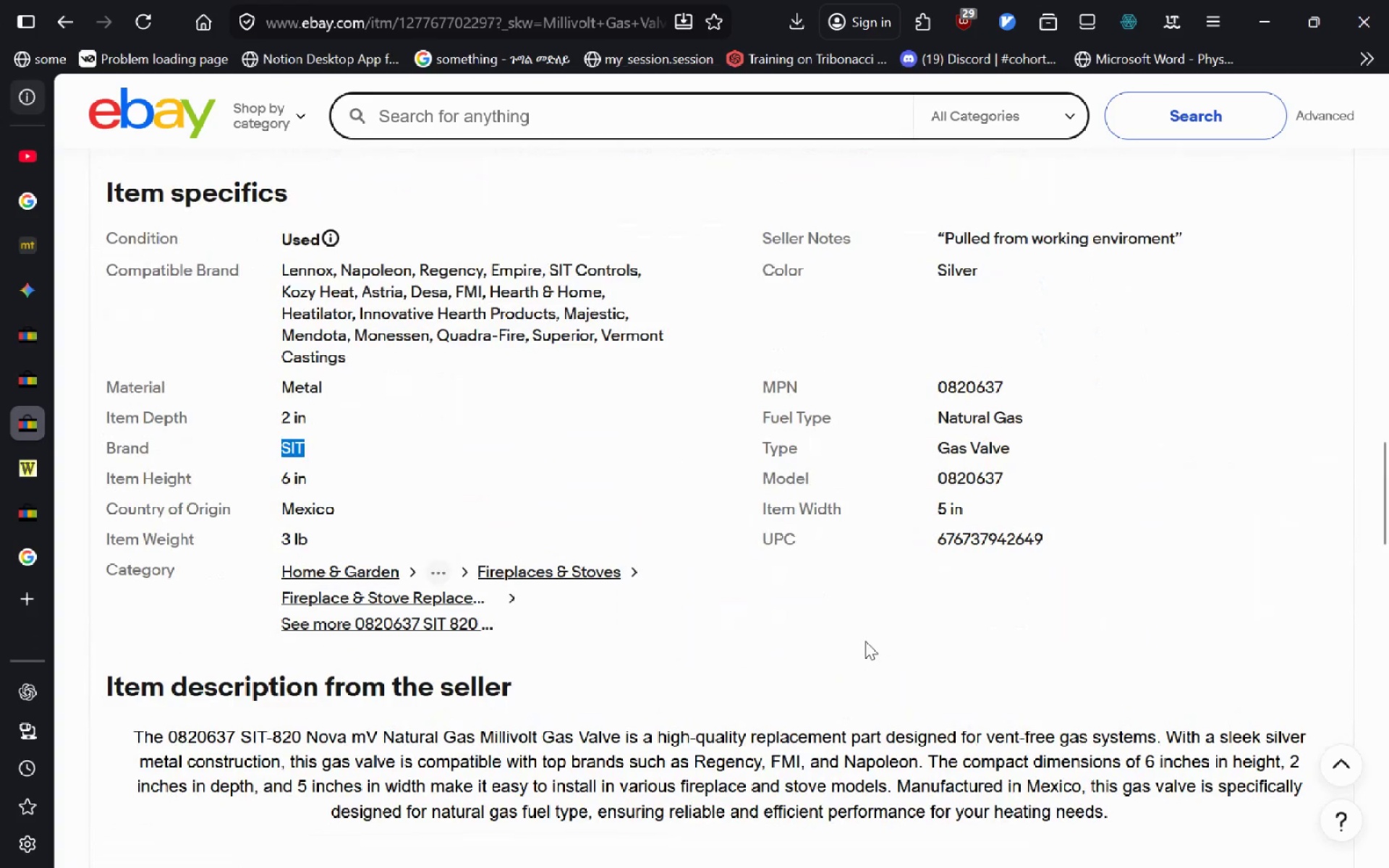 
key(Control+C)
 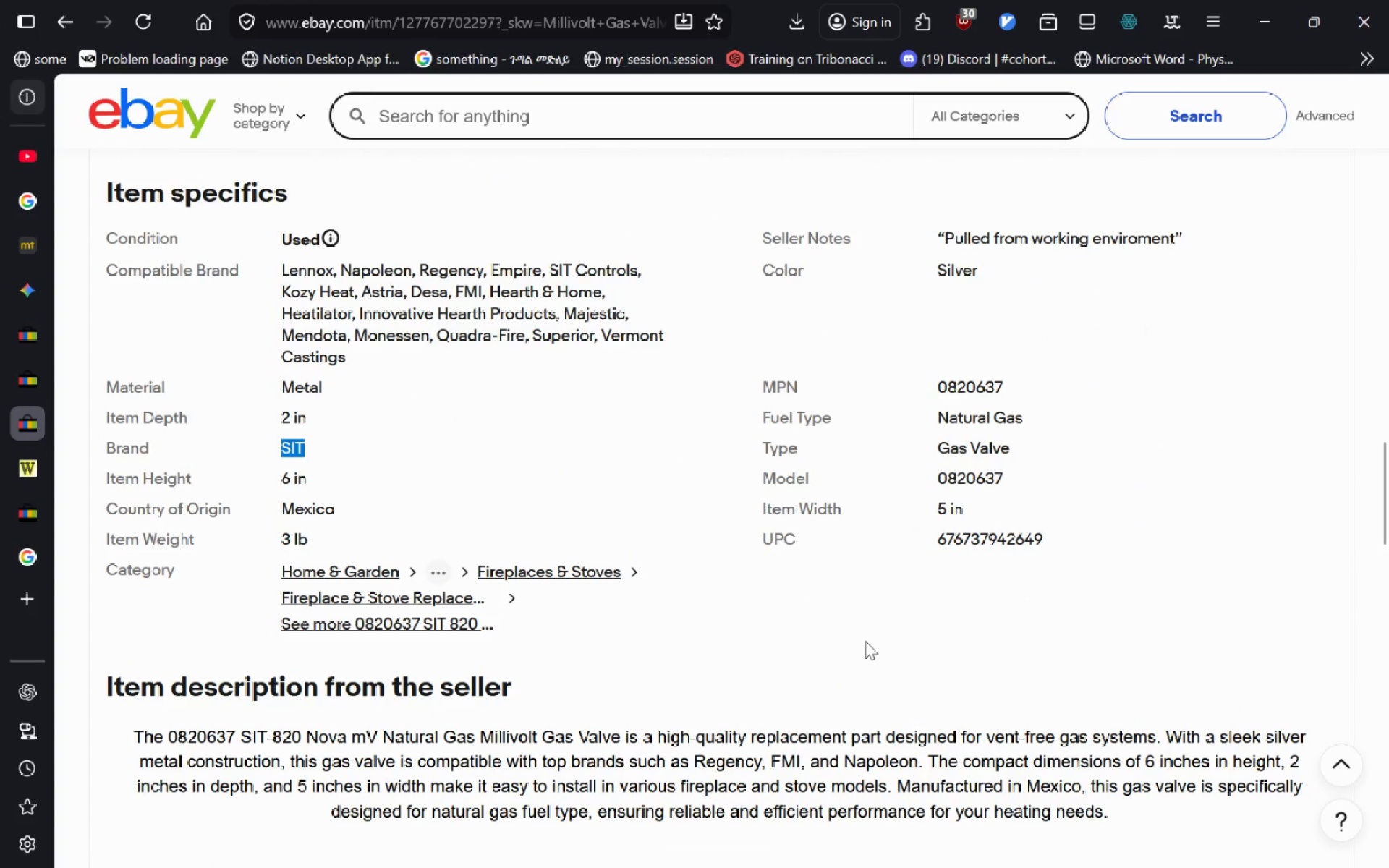 
key(Control+T)
 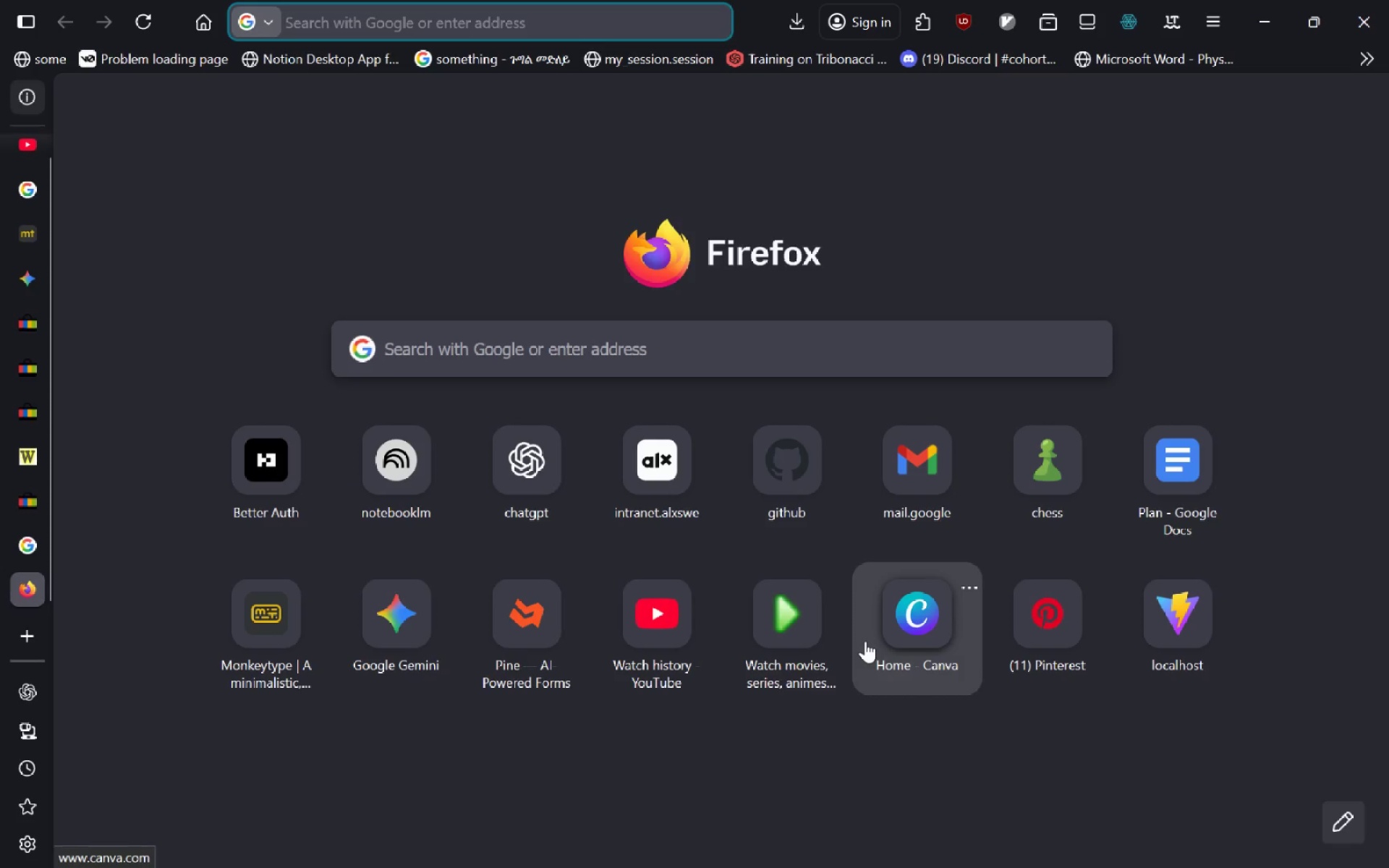 
key(Control+V)
 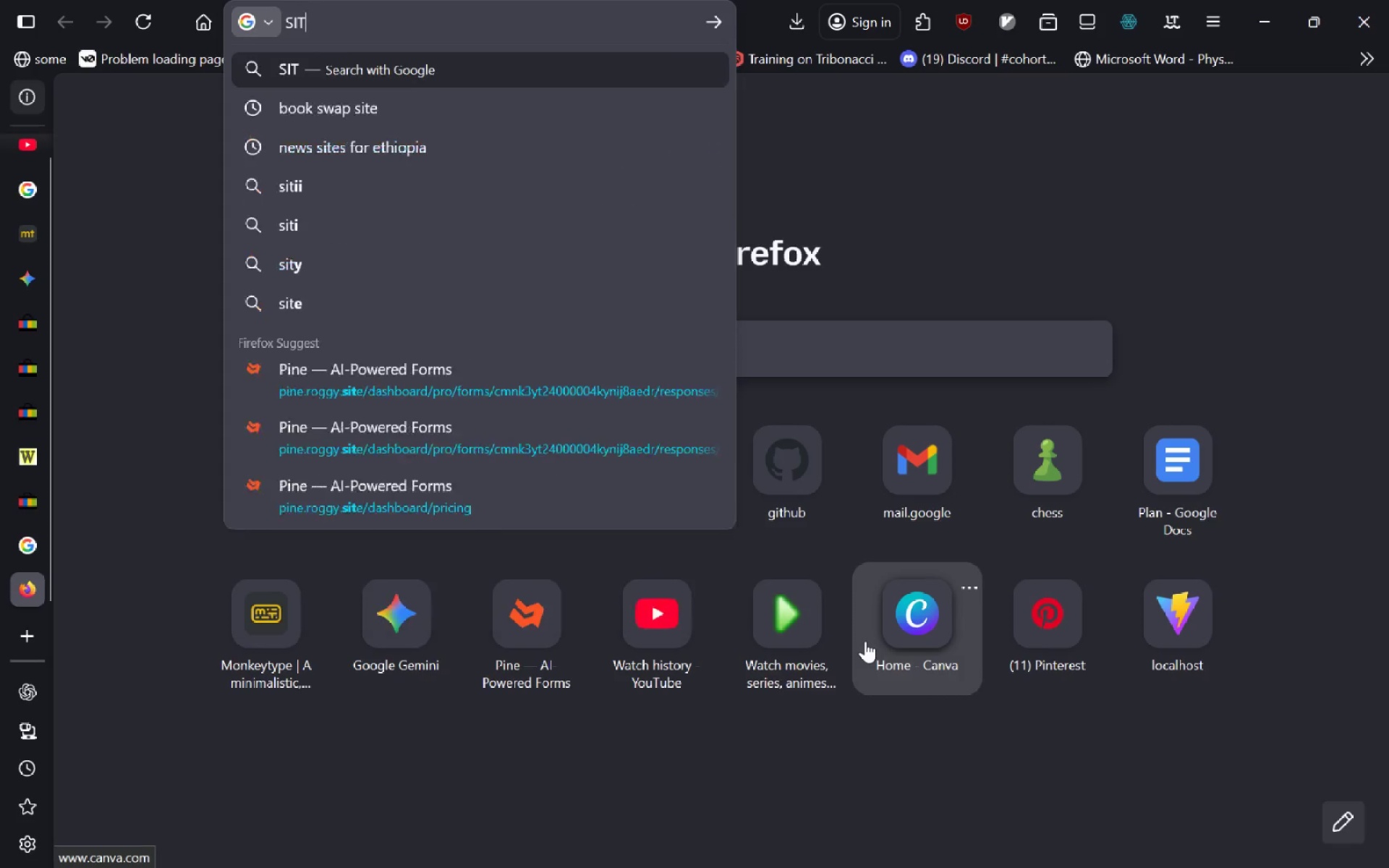 
key(Enter)
 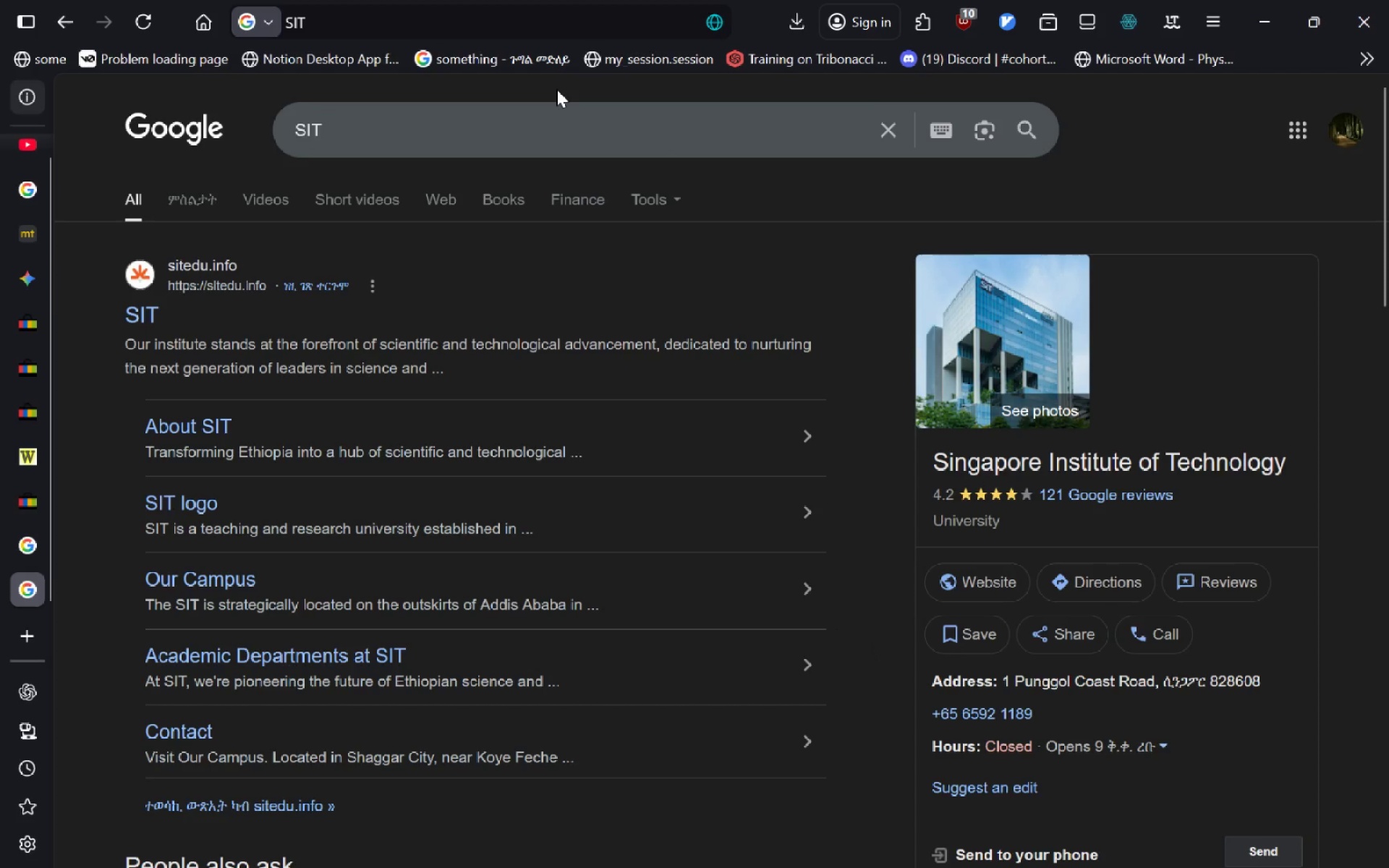 
left_click([556, 22])
 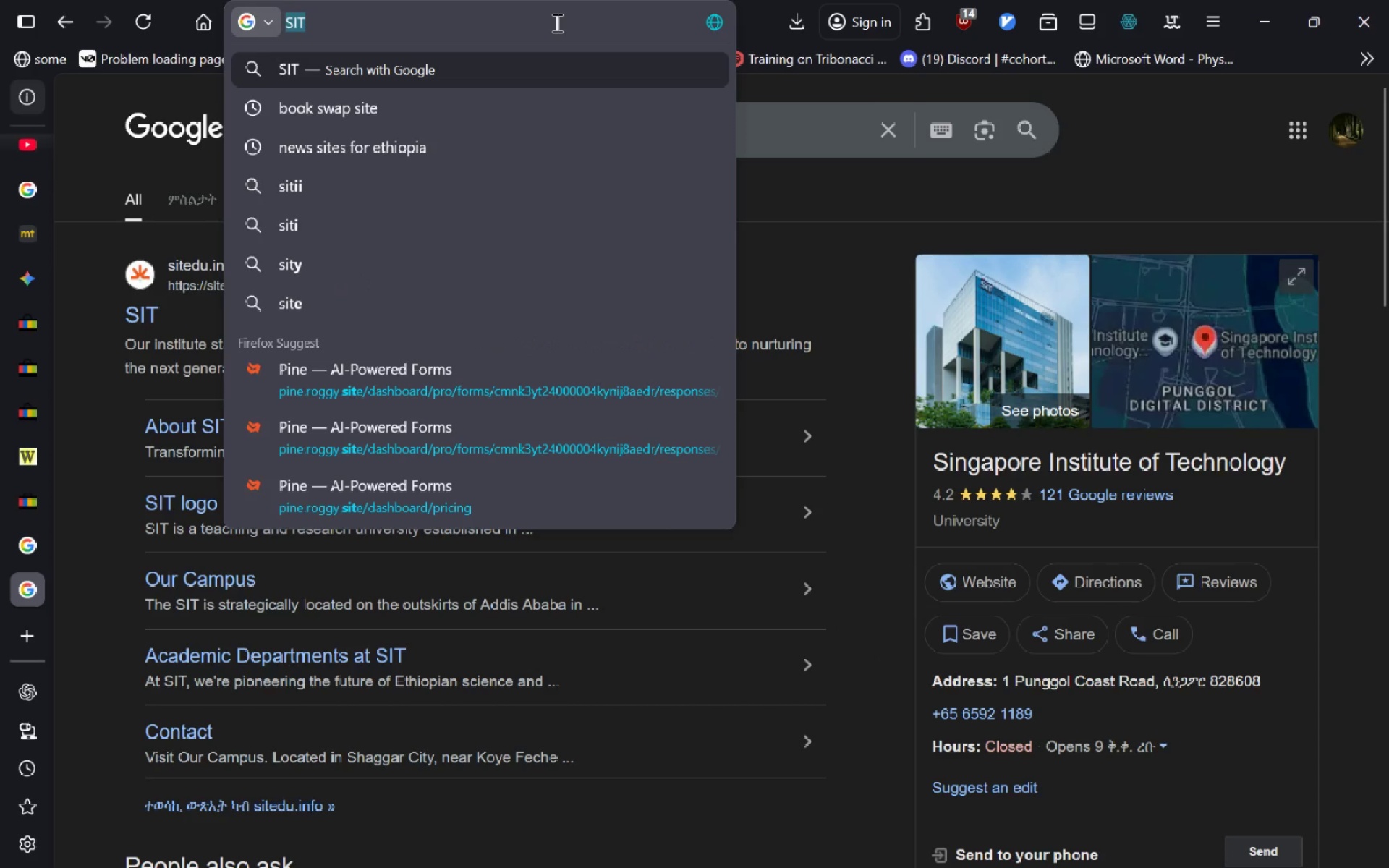 
hold_key(key=Space, duration=1.77)
 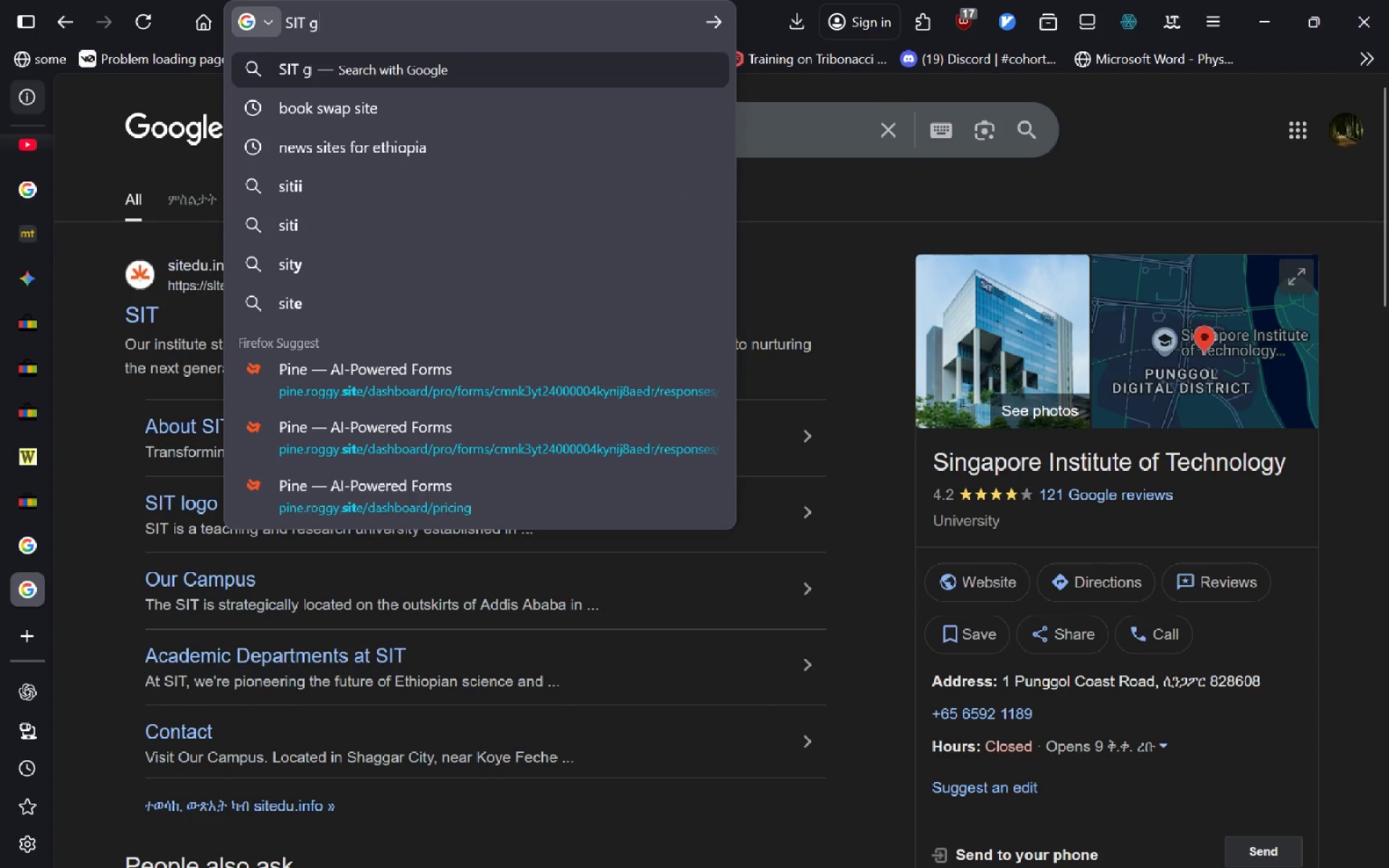 
key(Control+Z)
 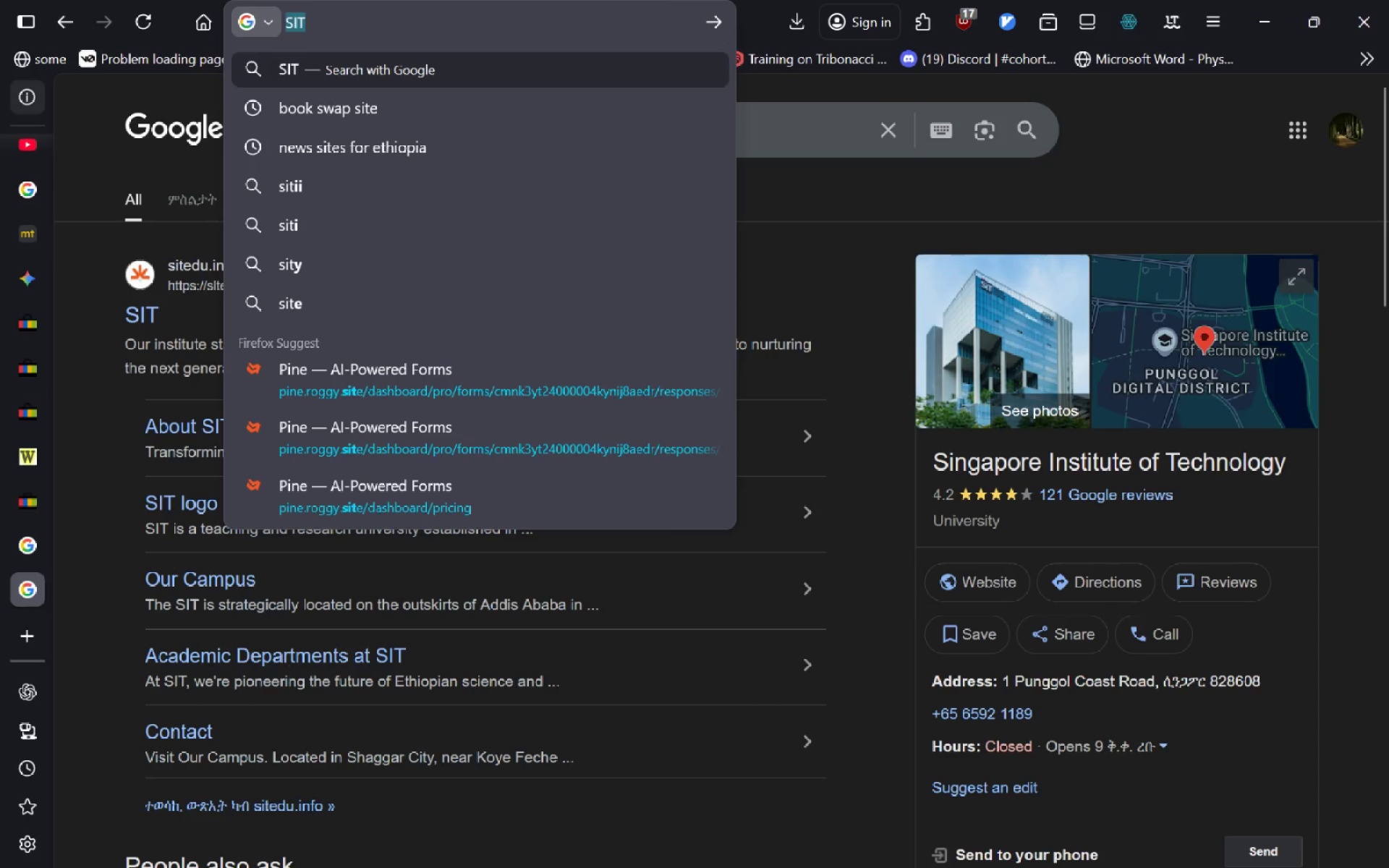 
key(ArrowRight)
 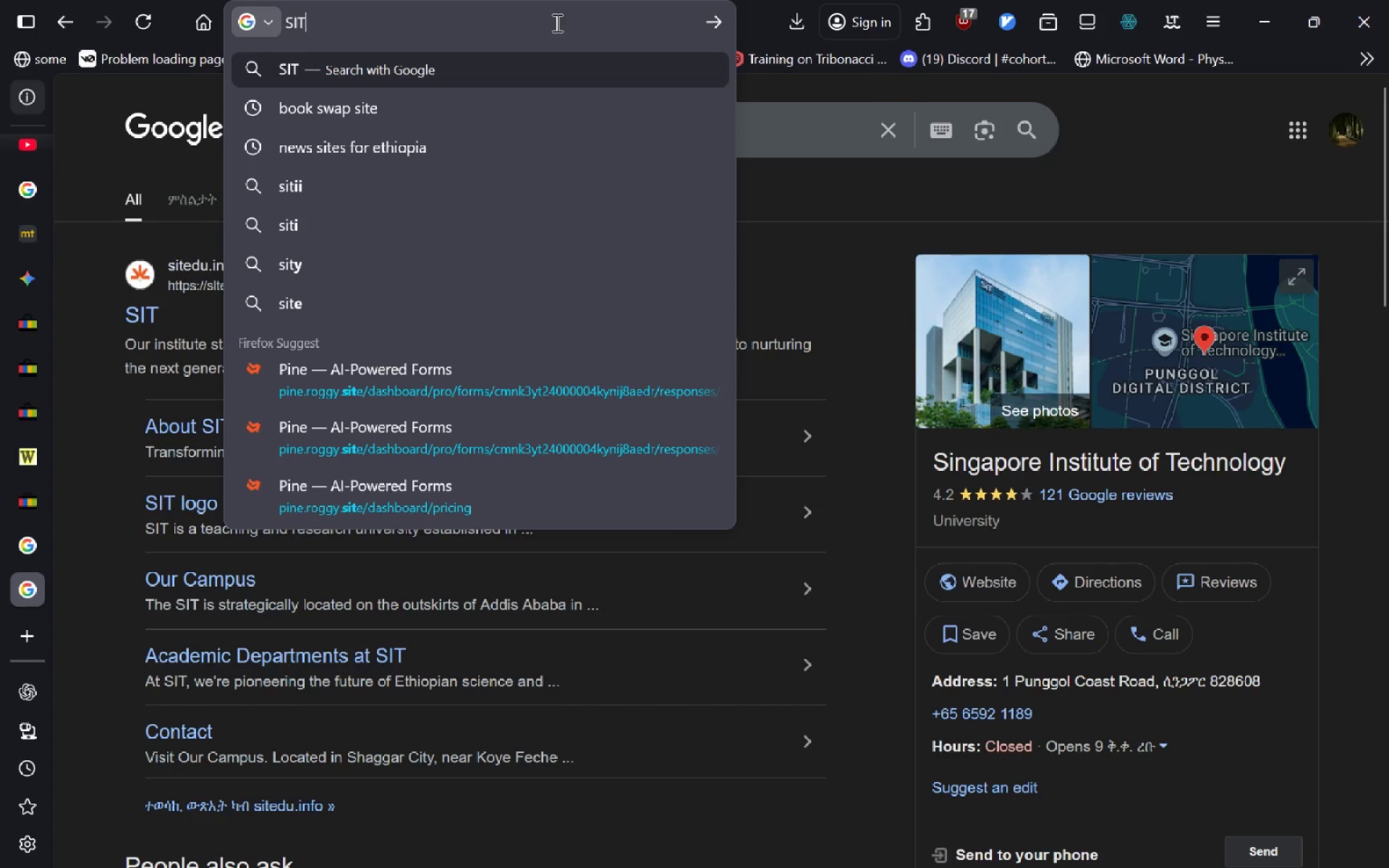 
left_click([556, 22])
 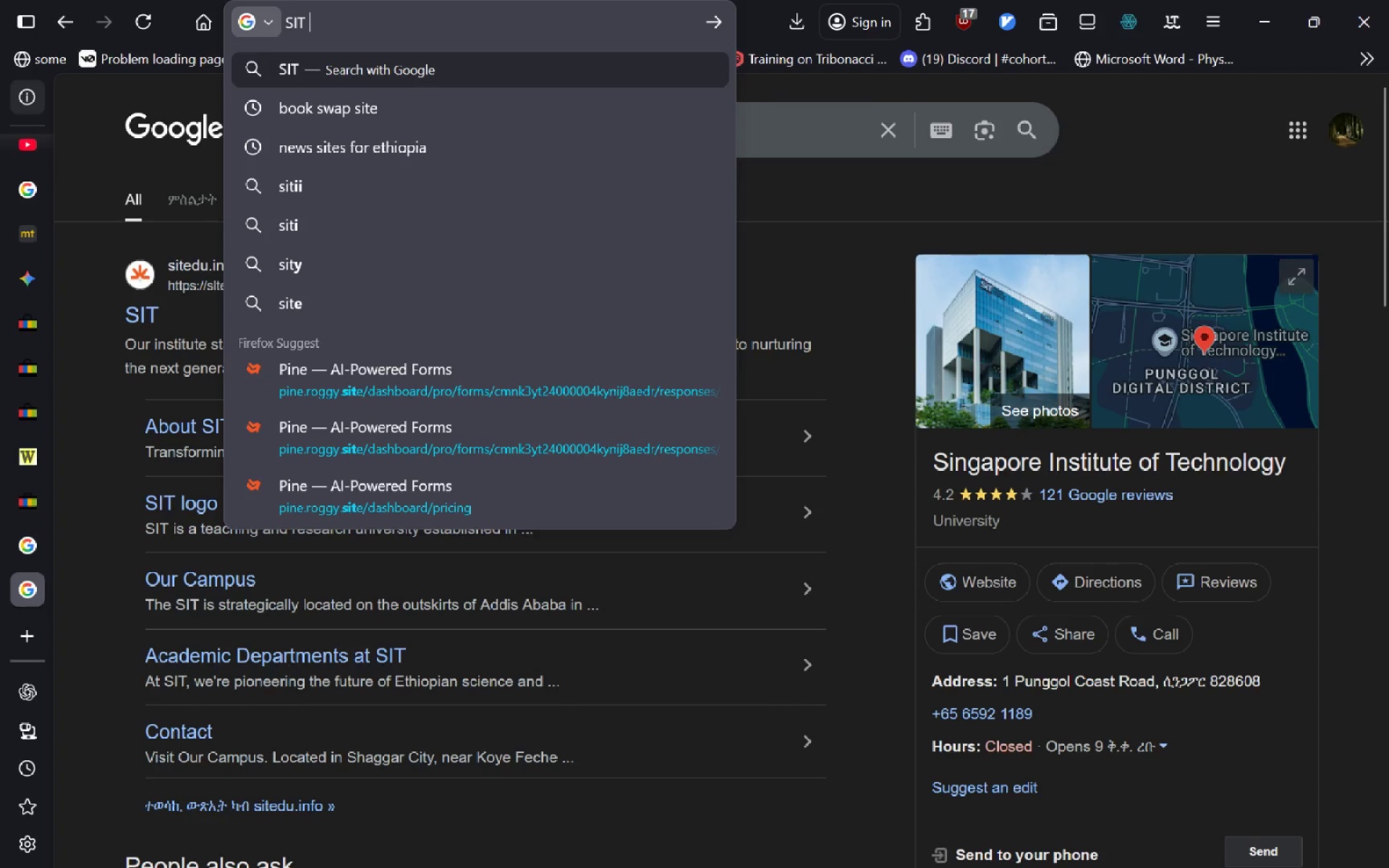 
type(gas valve)
 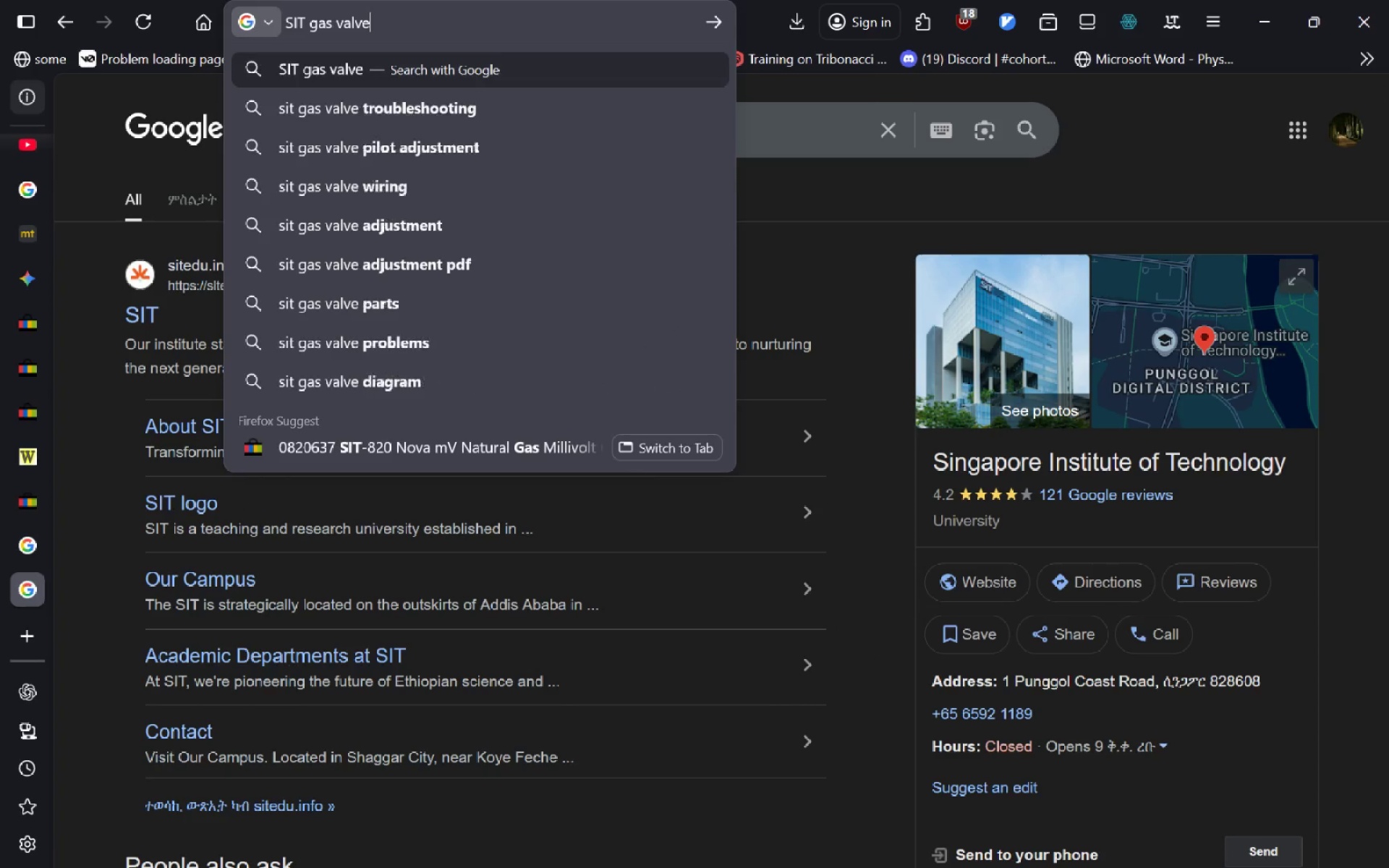 
key(Enter)
 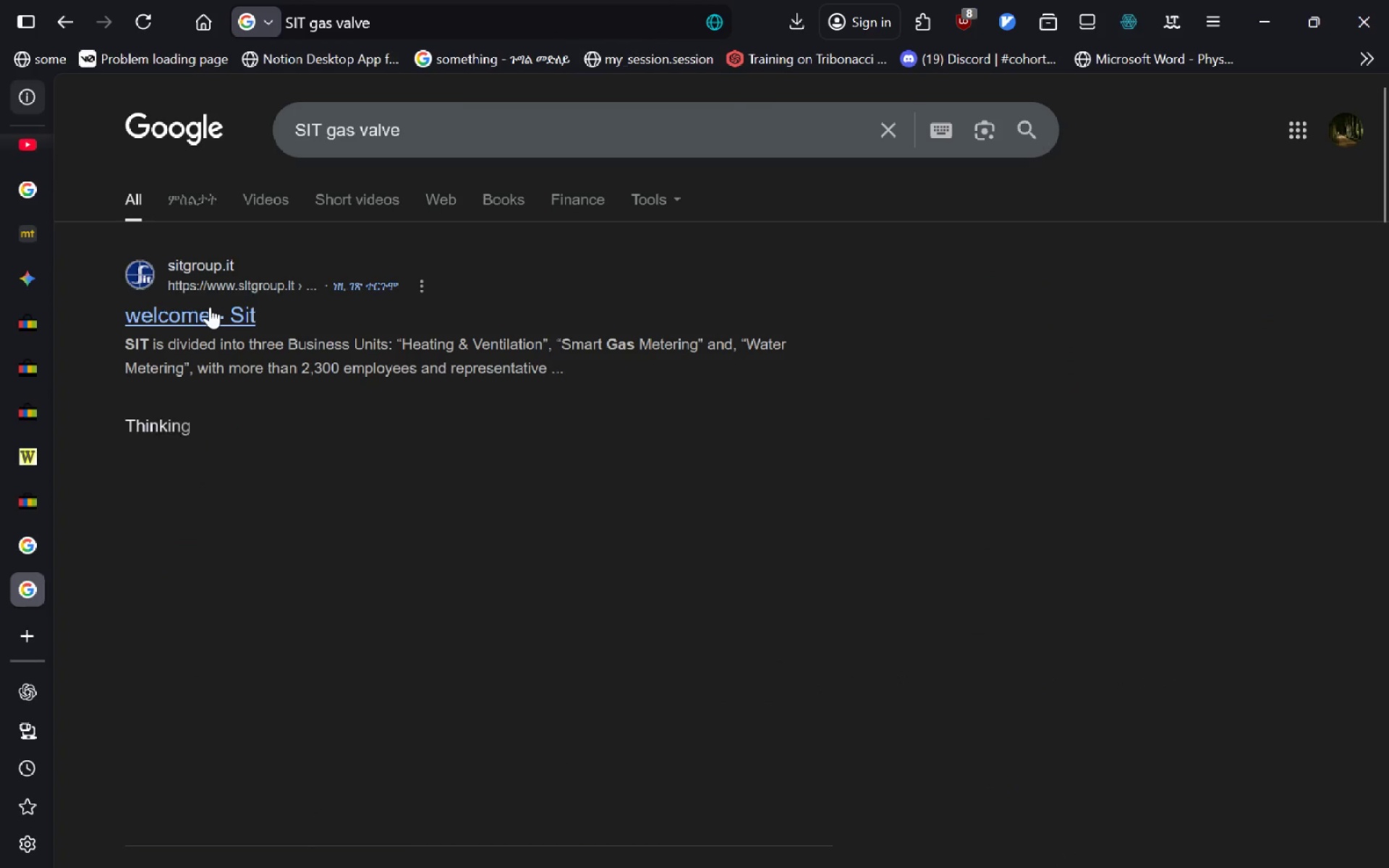 
left_click([210, 307])
 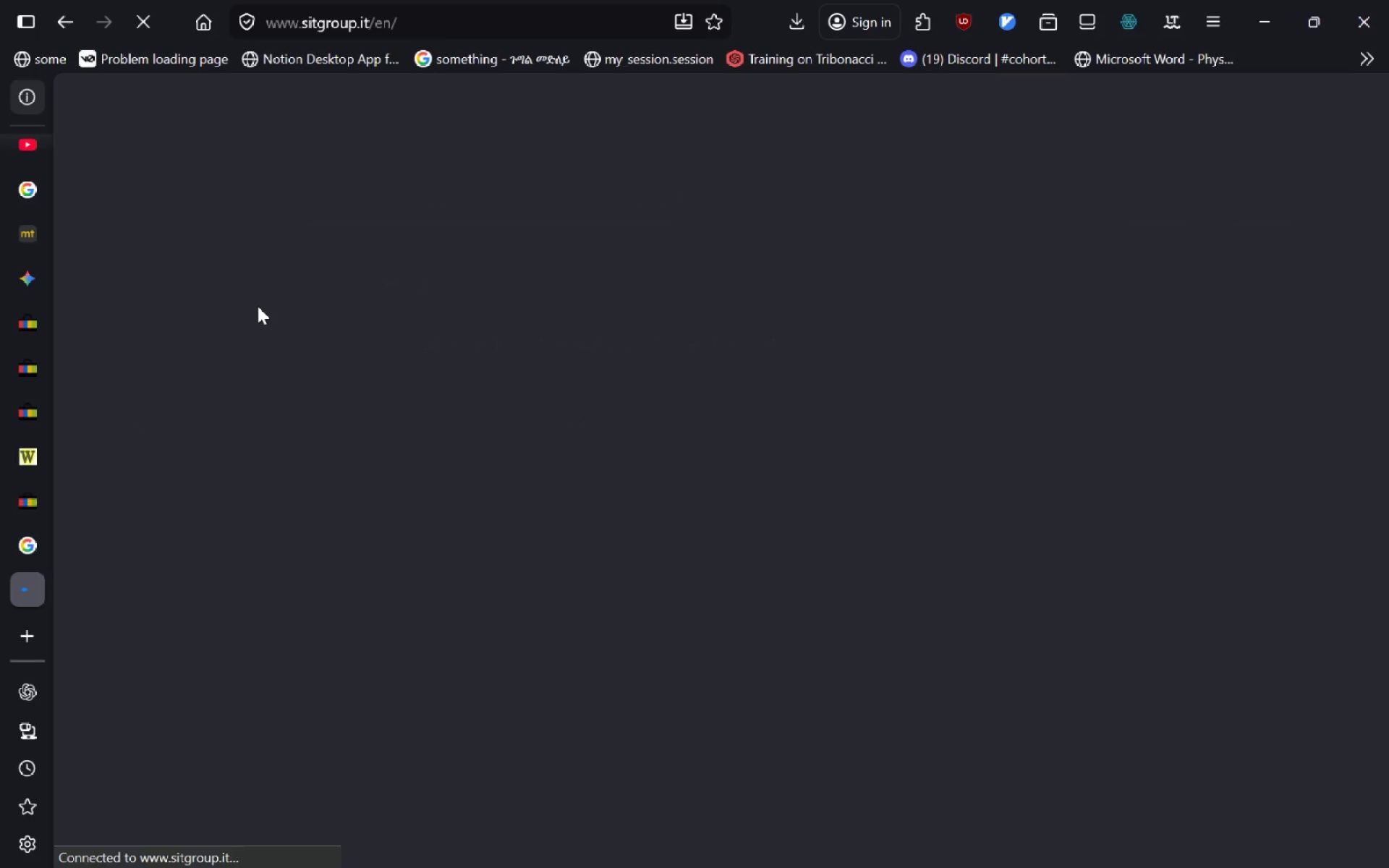 
key(Alt+Tab)
 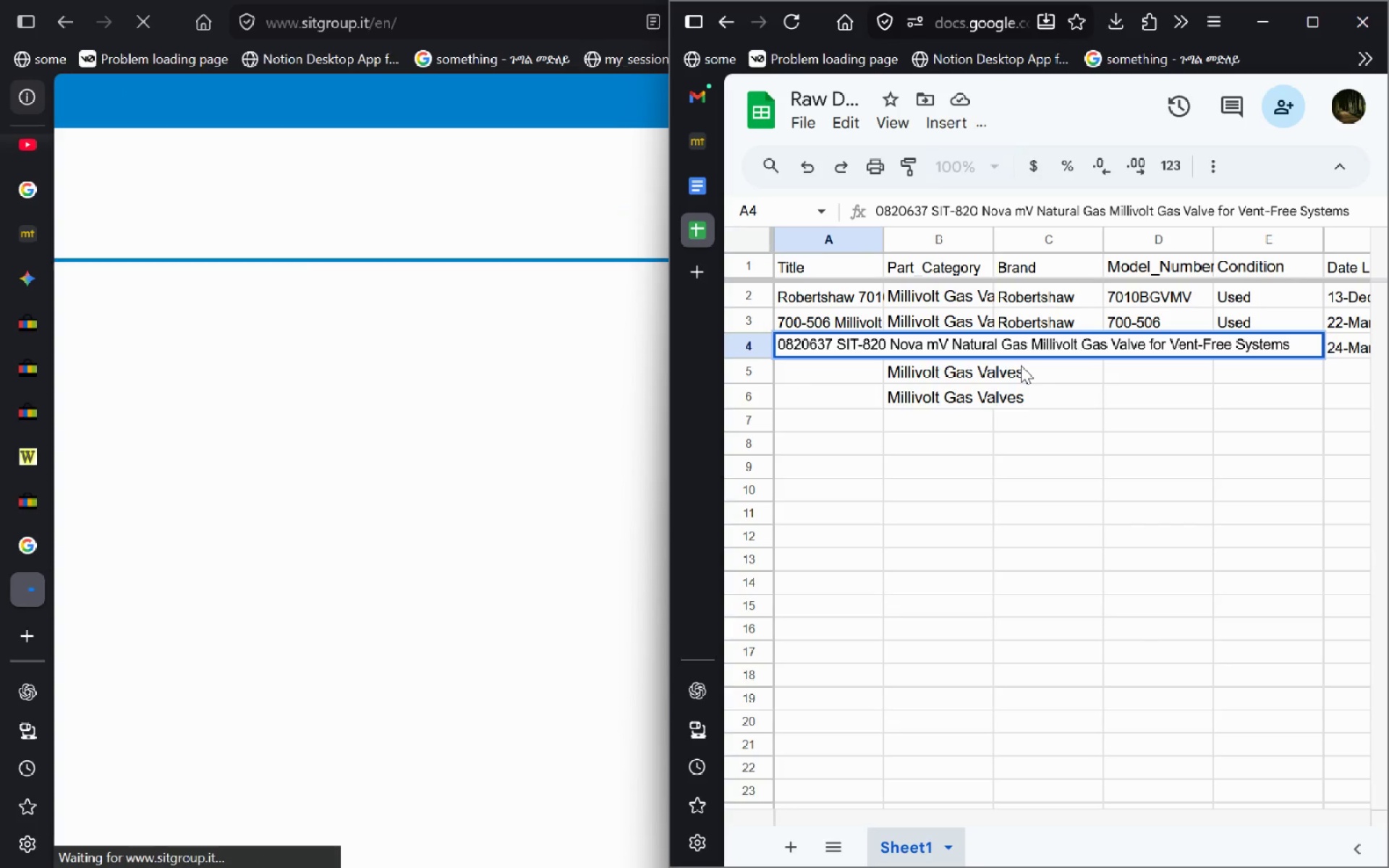 
left_click([1041, 341])
 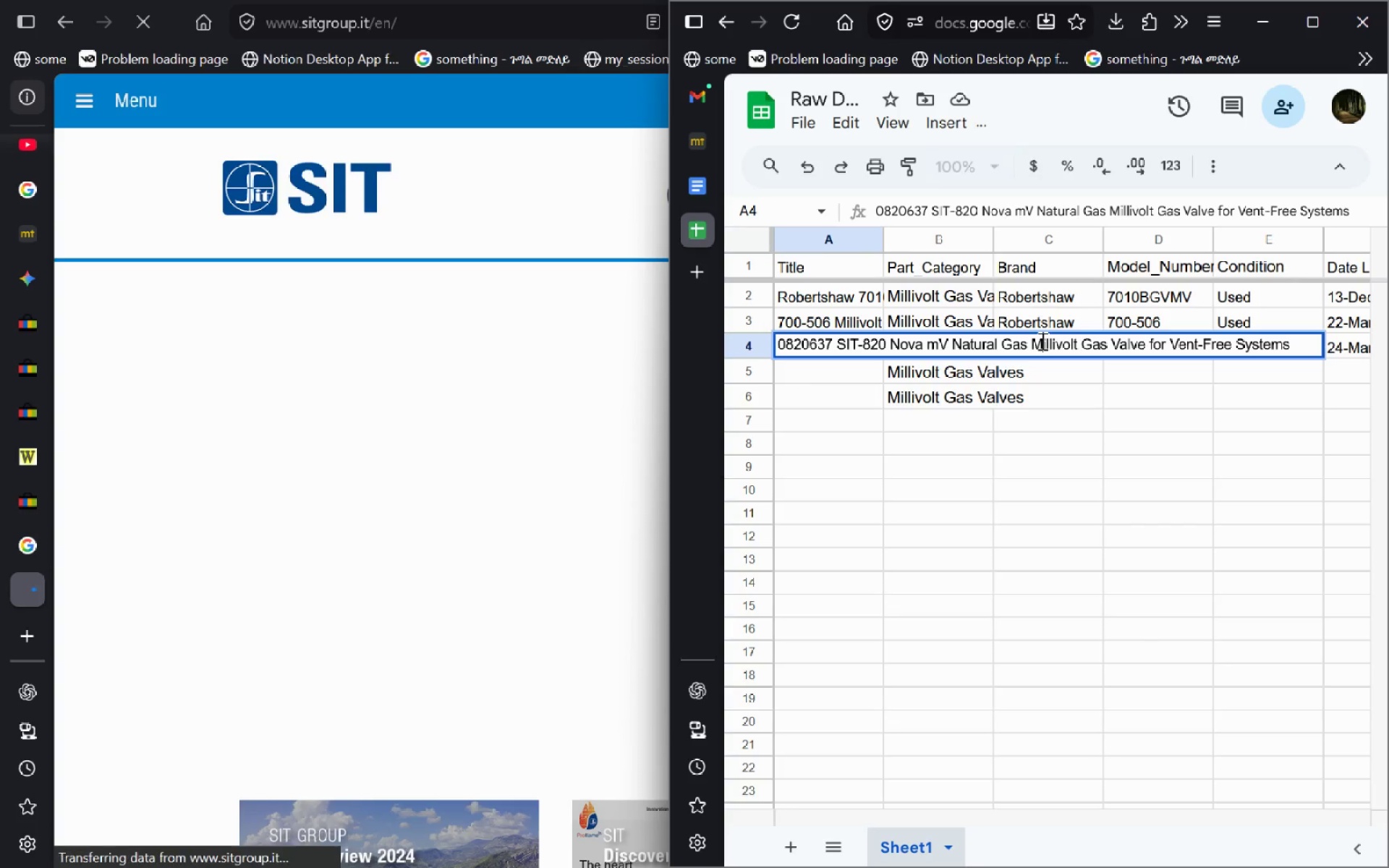 
left_click([1041, 341])
 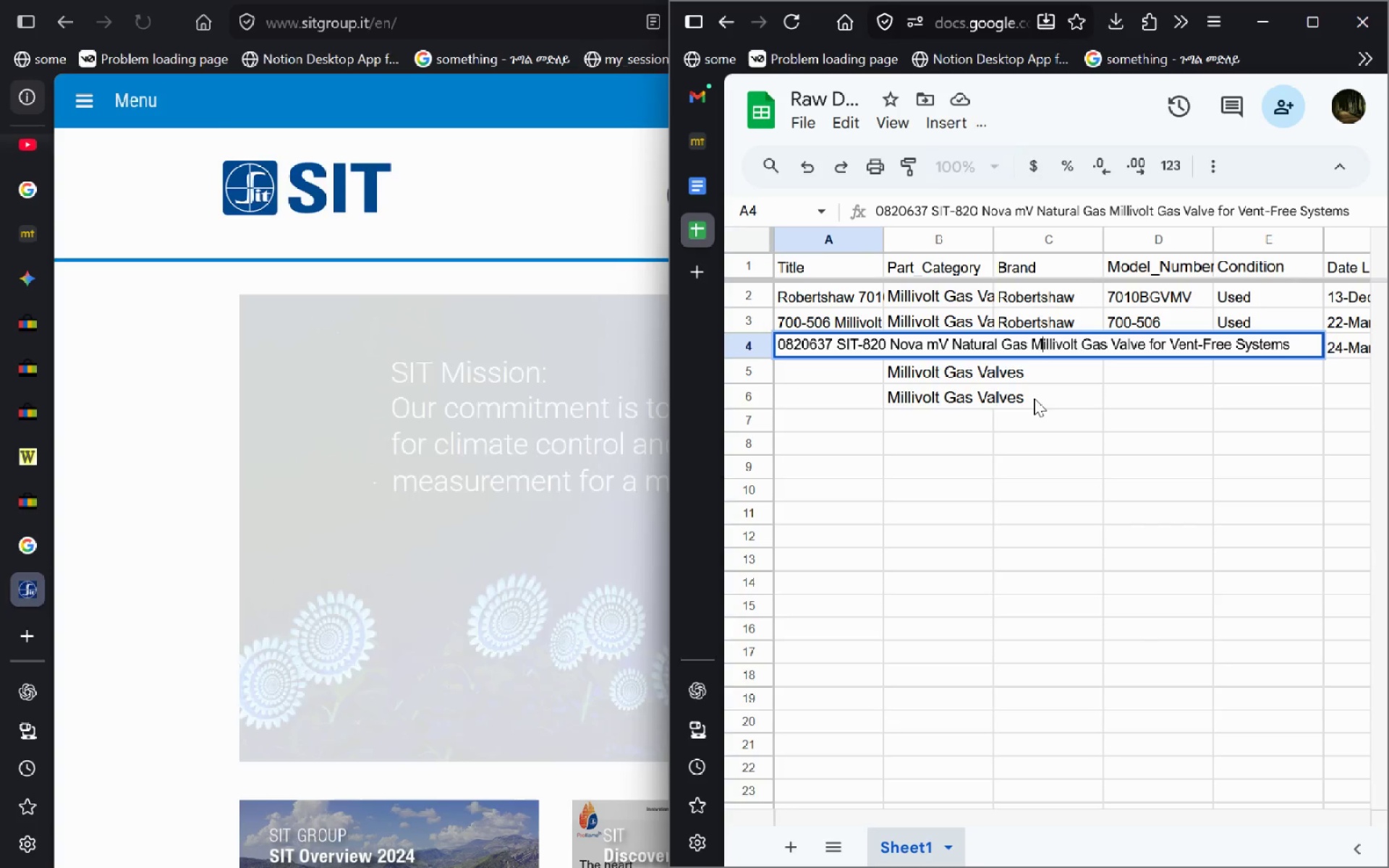 
left_click([1034, 398])
 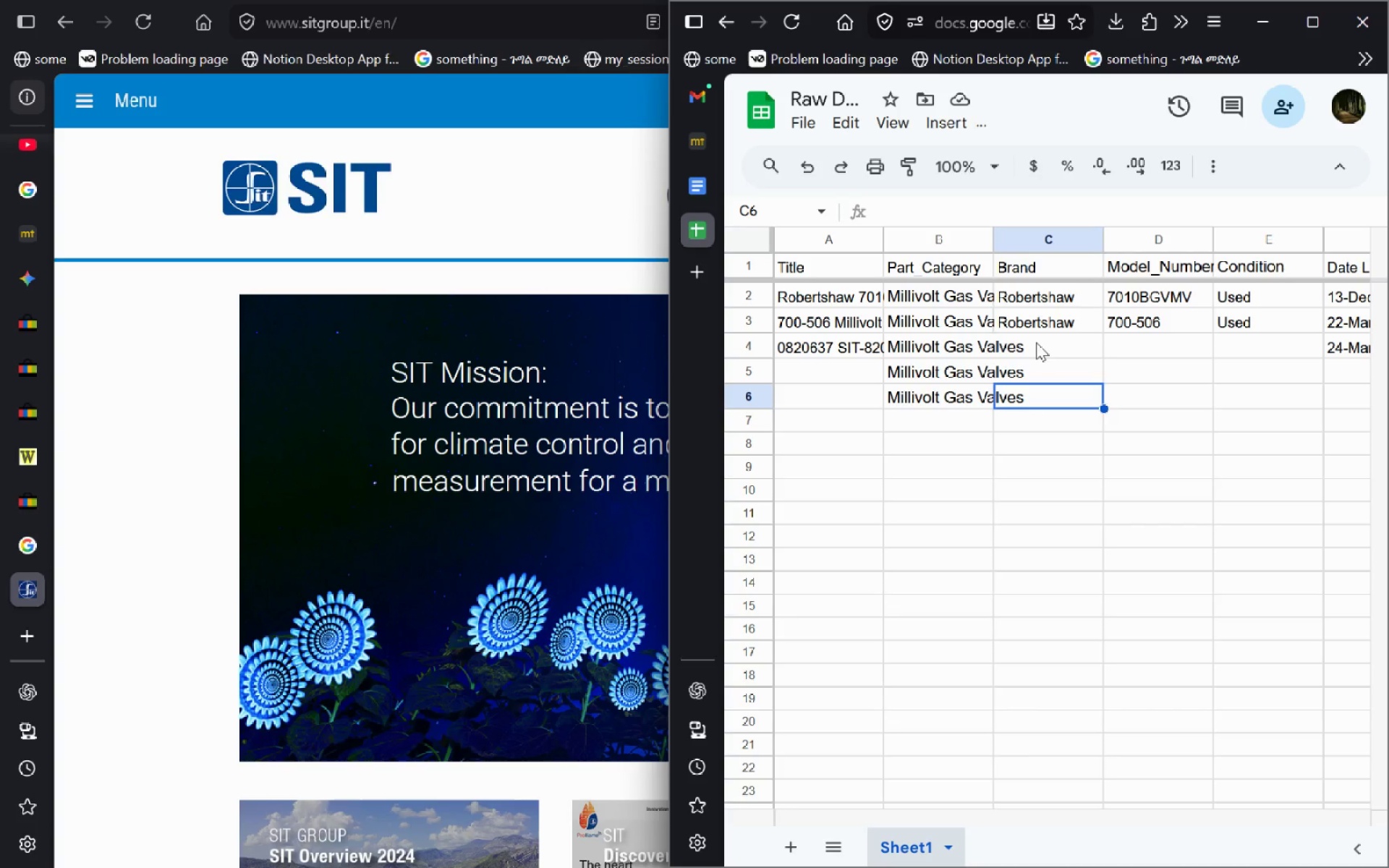 
left_click([1036, 342])
 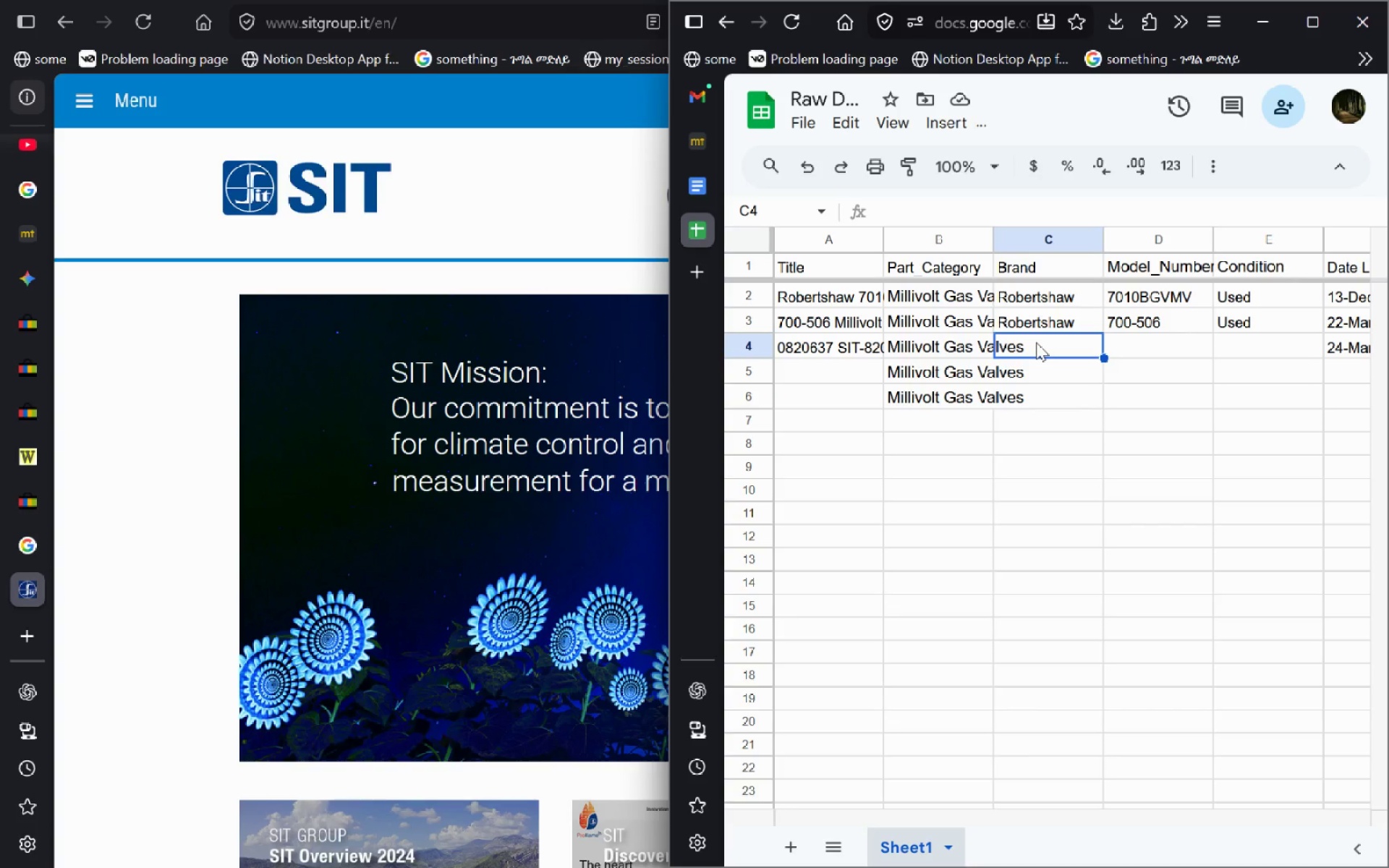 
key(Control+V)
 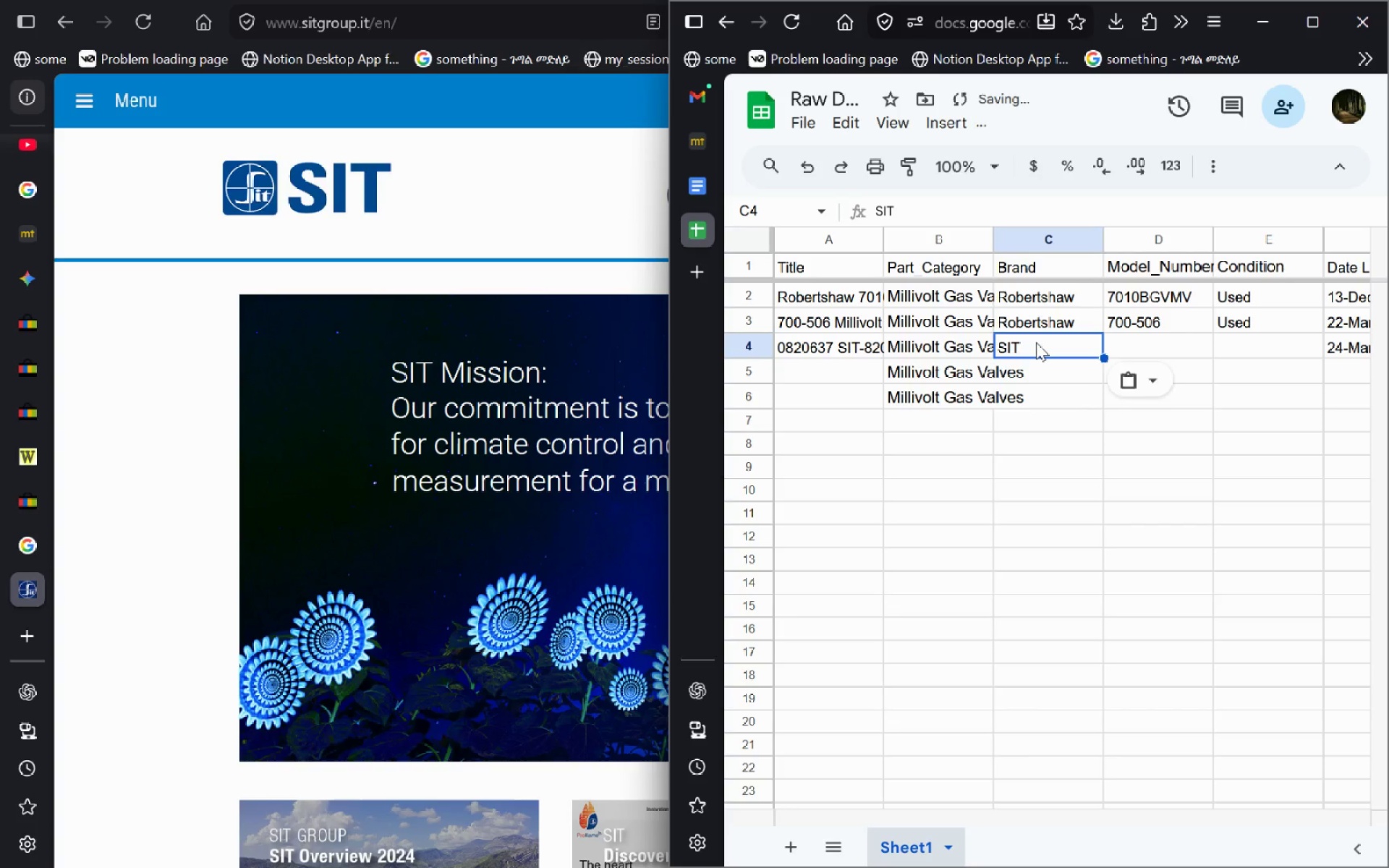 
left_click([1036, 342])
 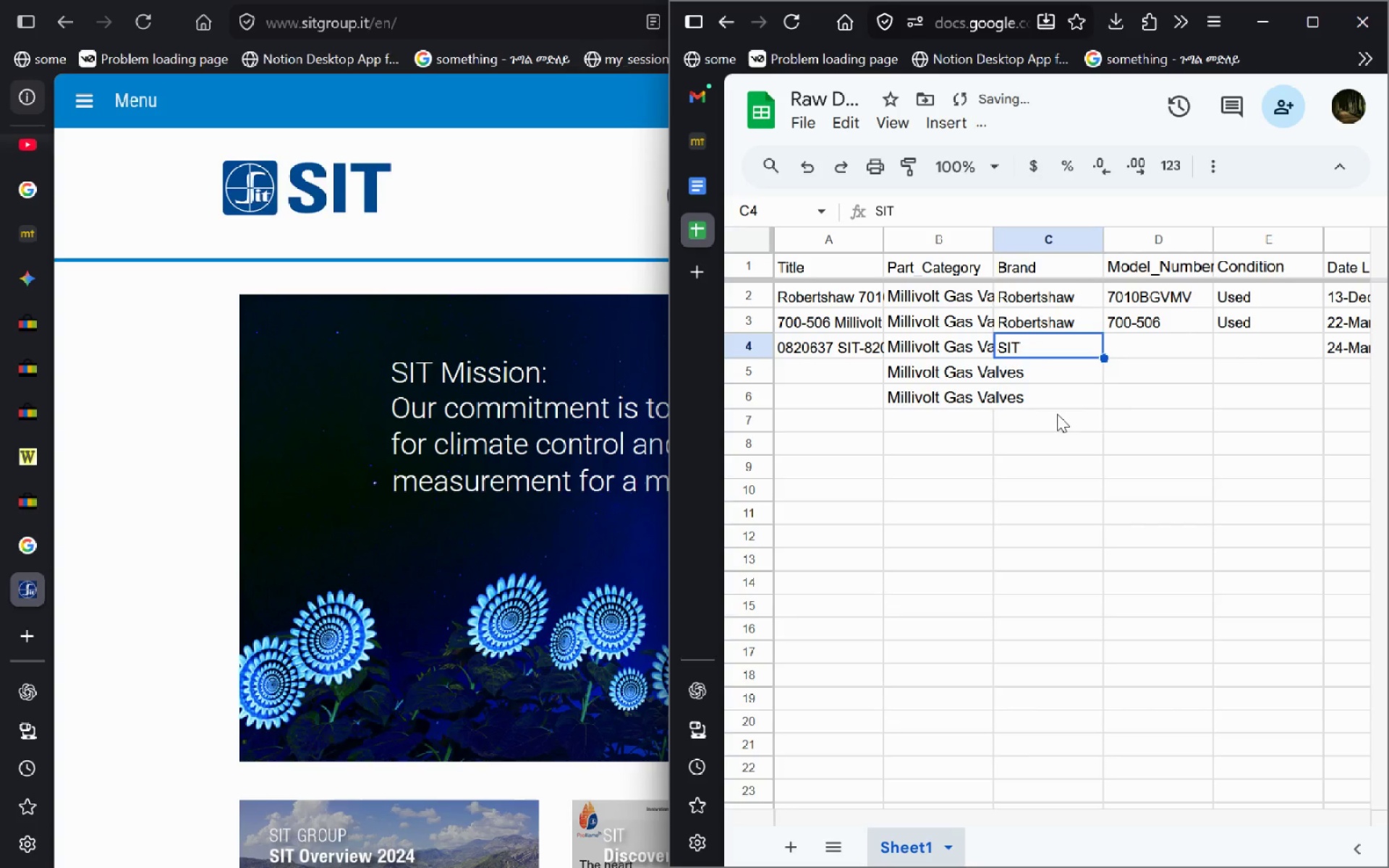 
left_click([1057, 414])
 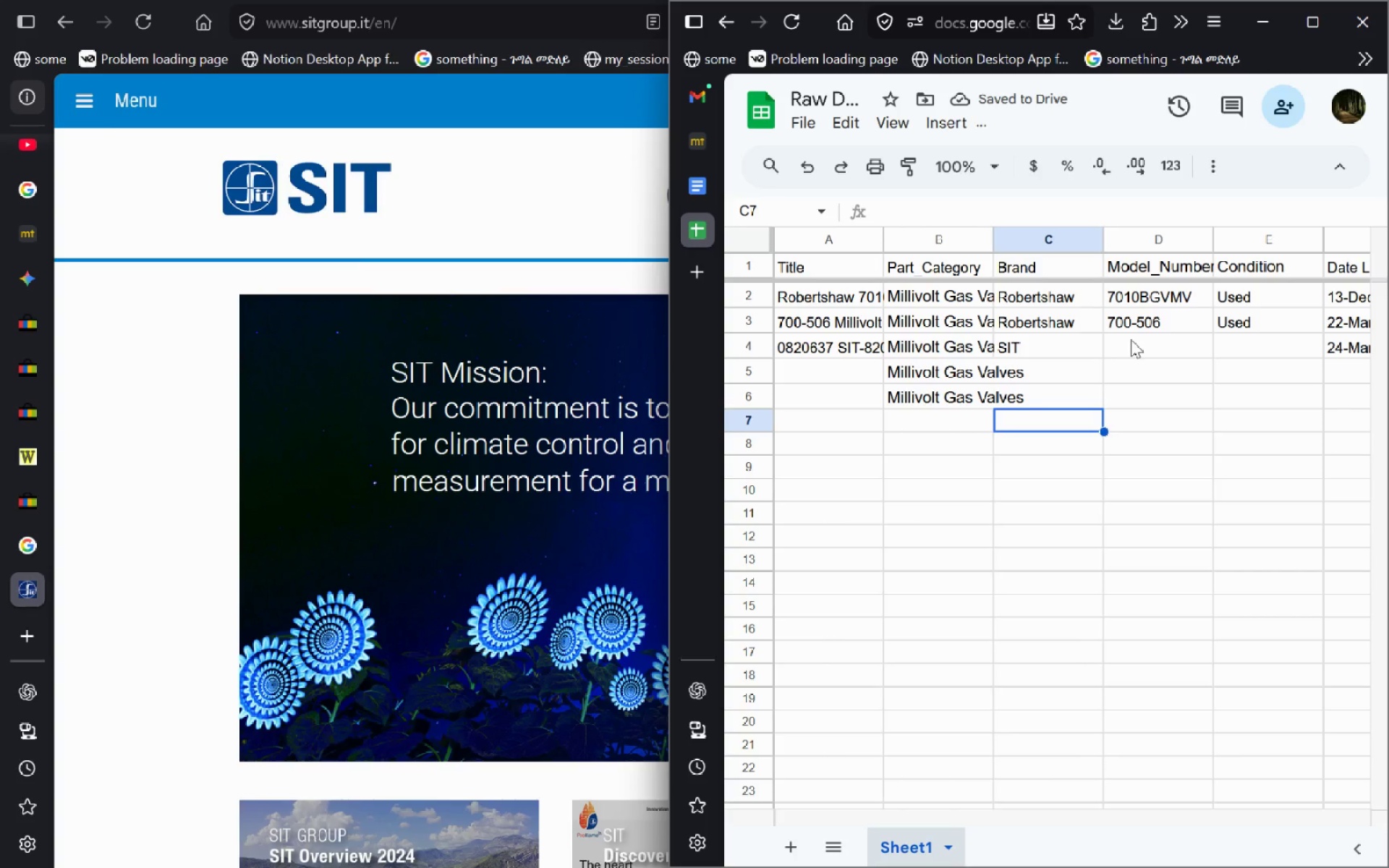 
left_click([809, 342])
 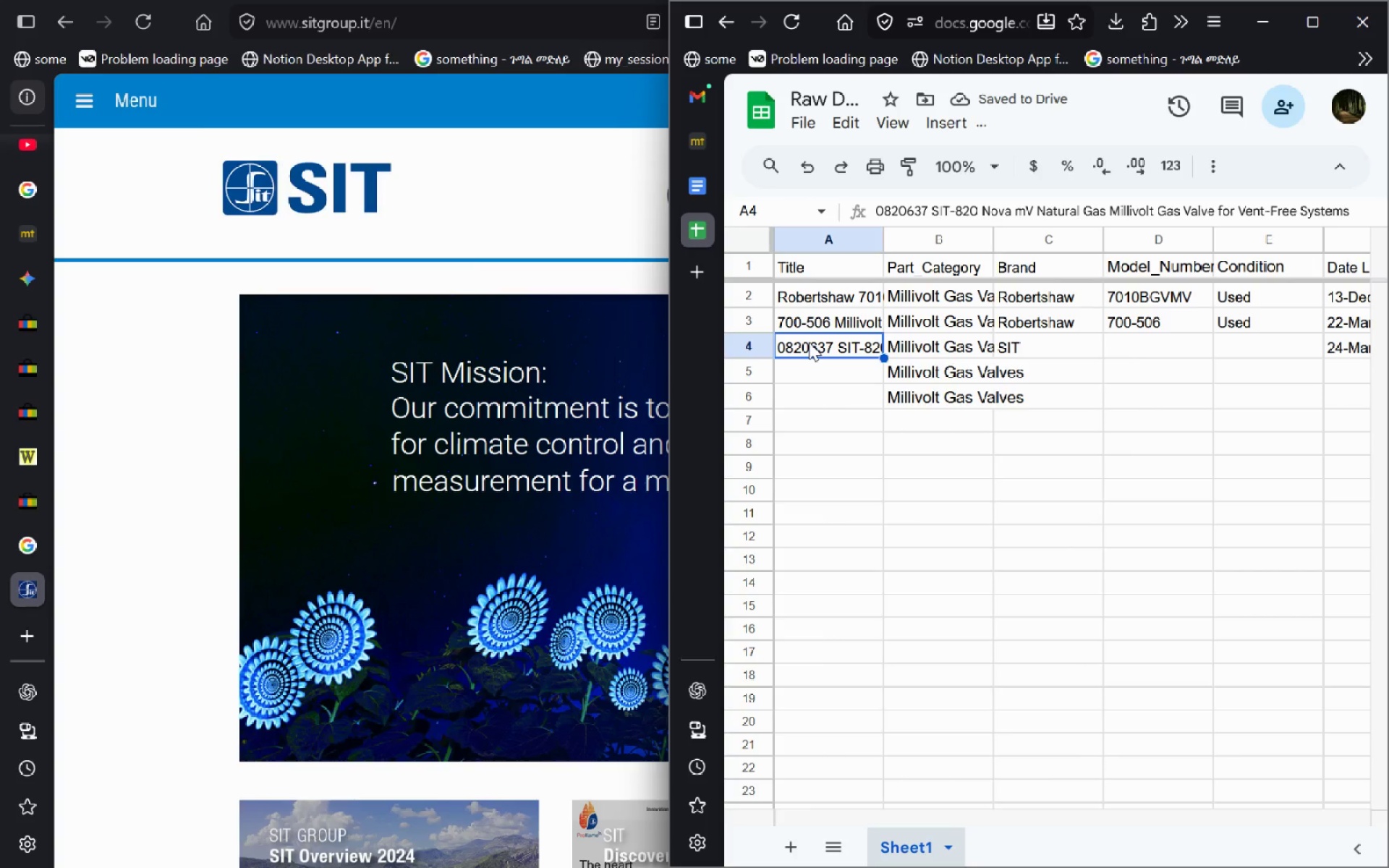 
double_click([809, 342])
 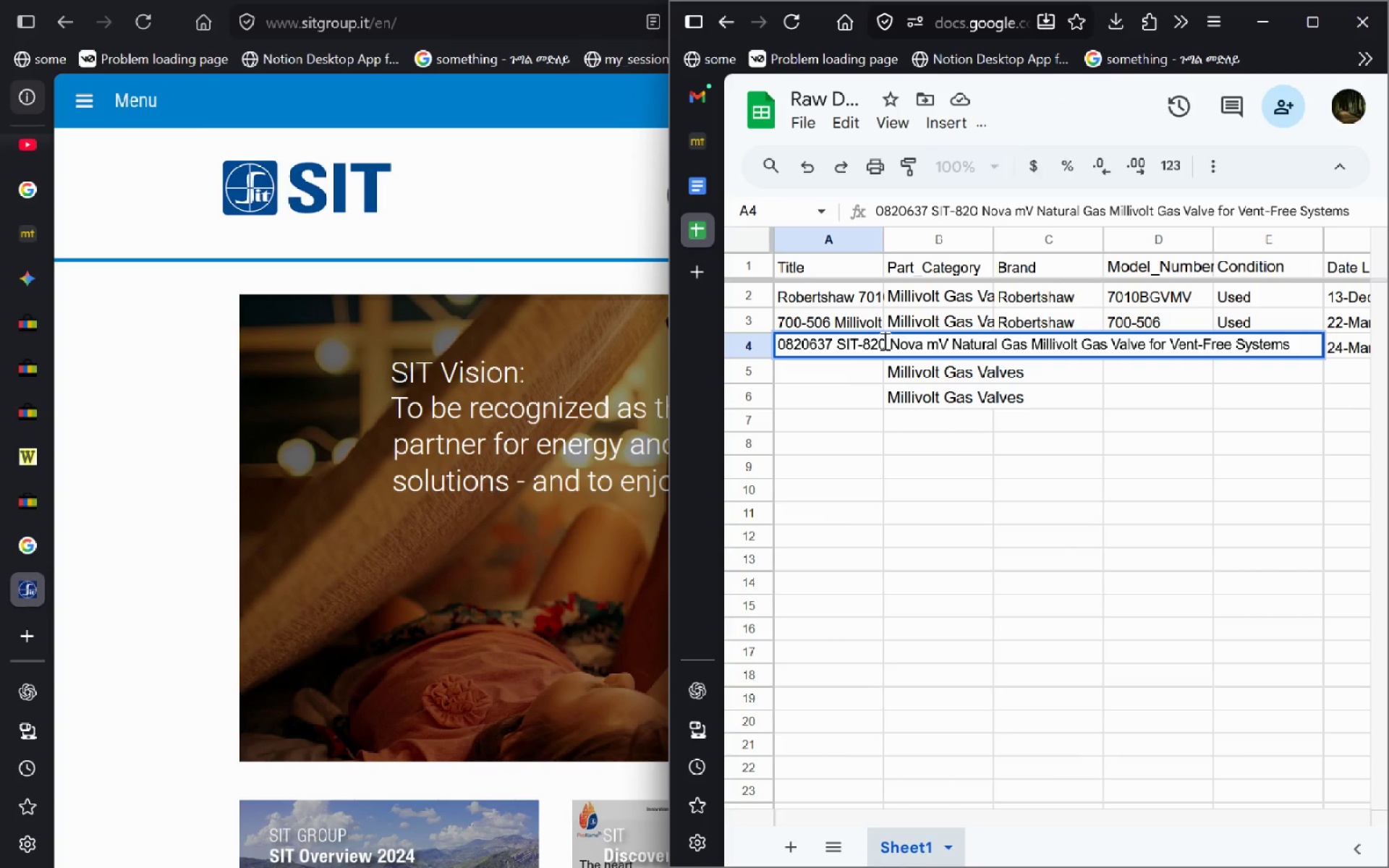 
wait(7.05)
 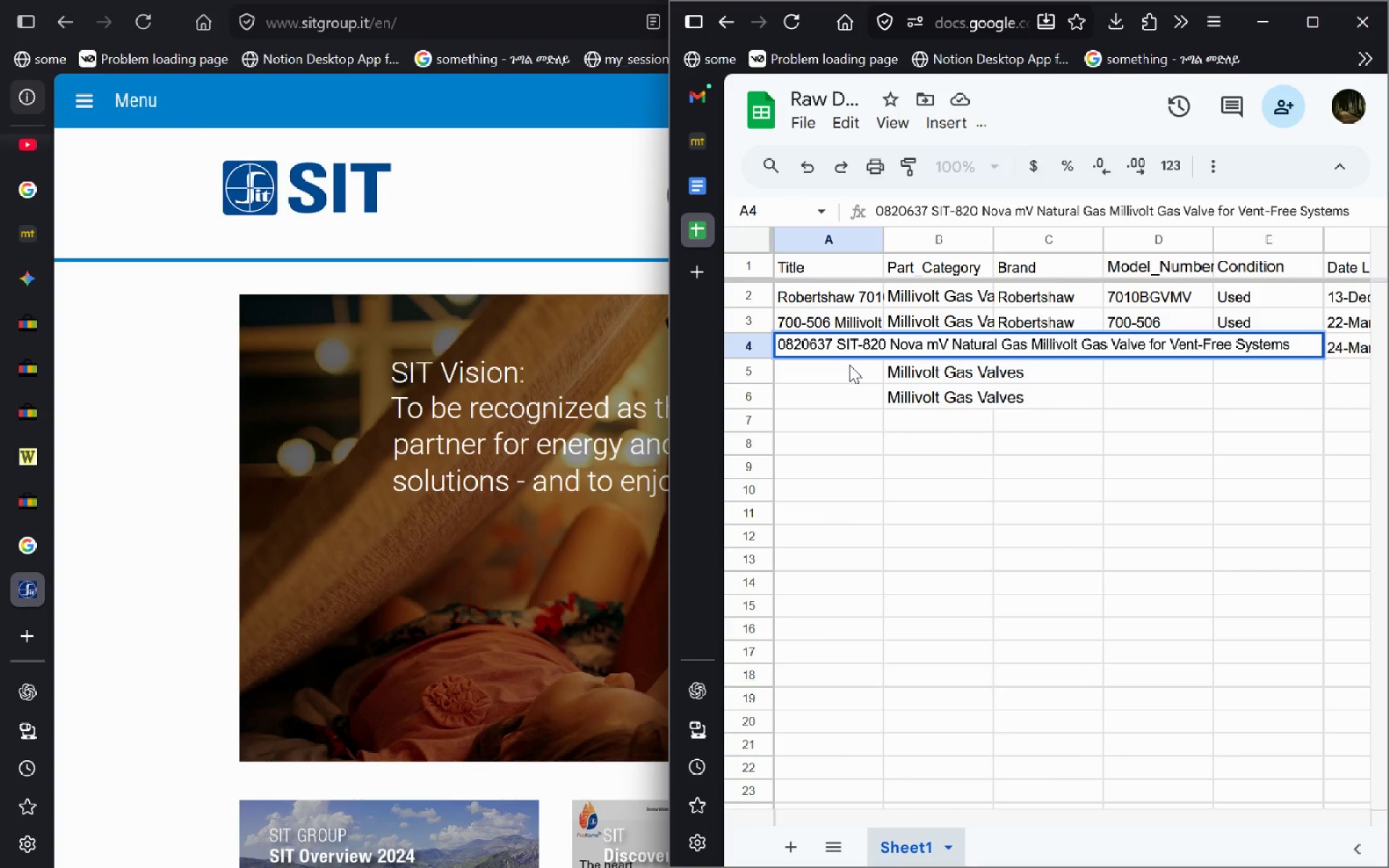 
left_click_drag(start_coordinate=[886, 344], to_coordinate=[755, 334])
 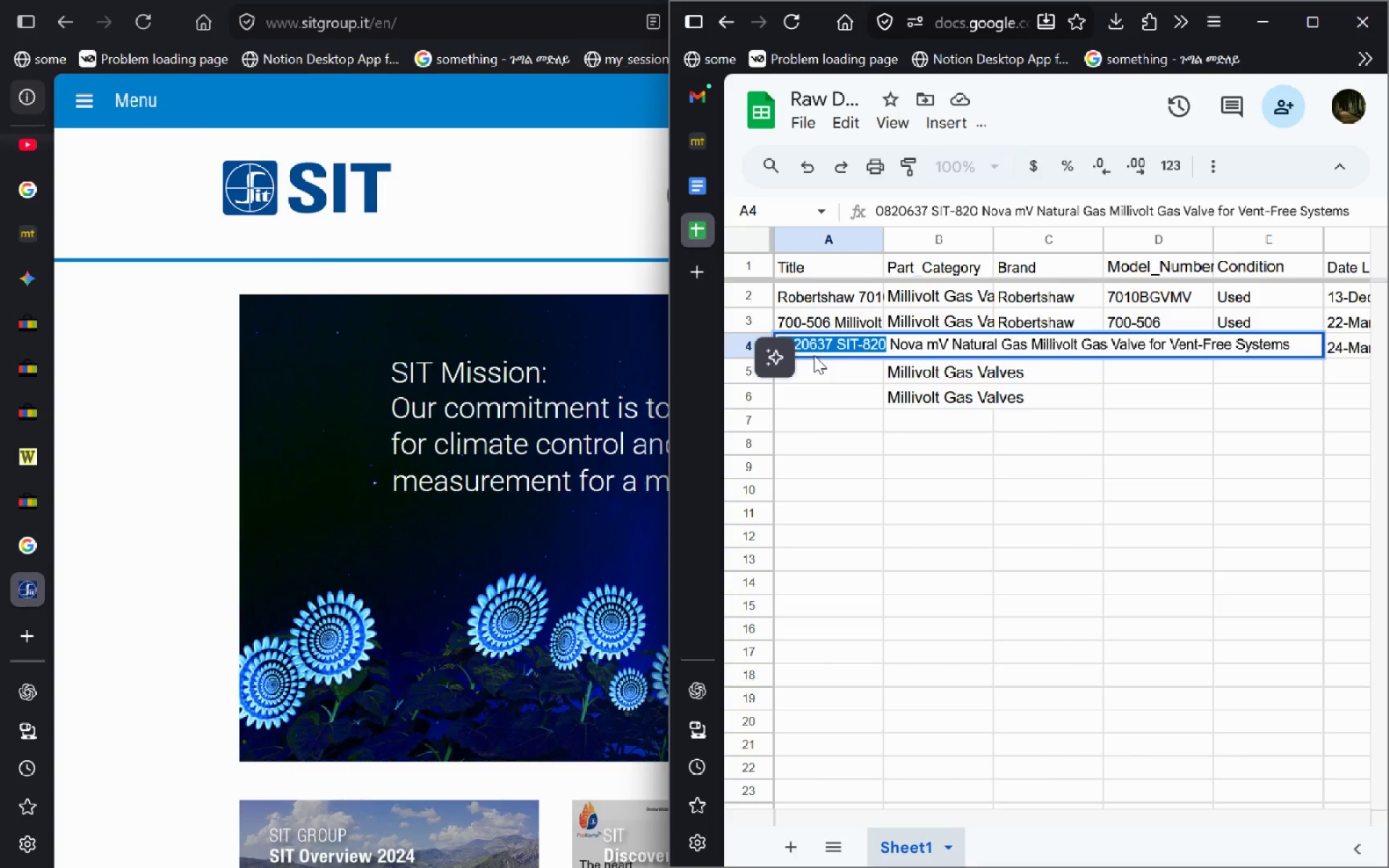 
key(Control+C)
 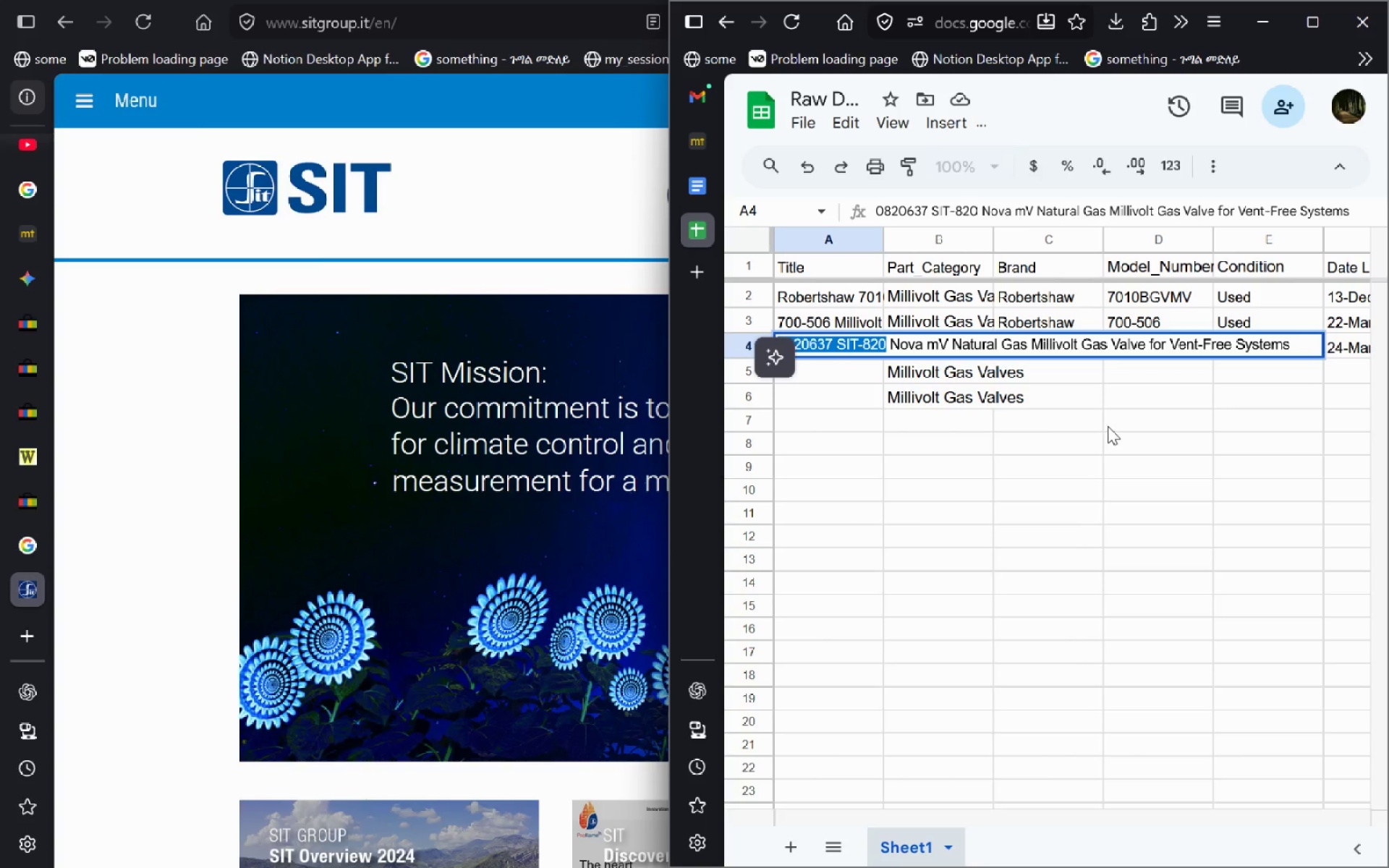 
left_click([1108, 426])
 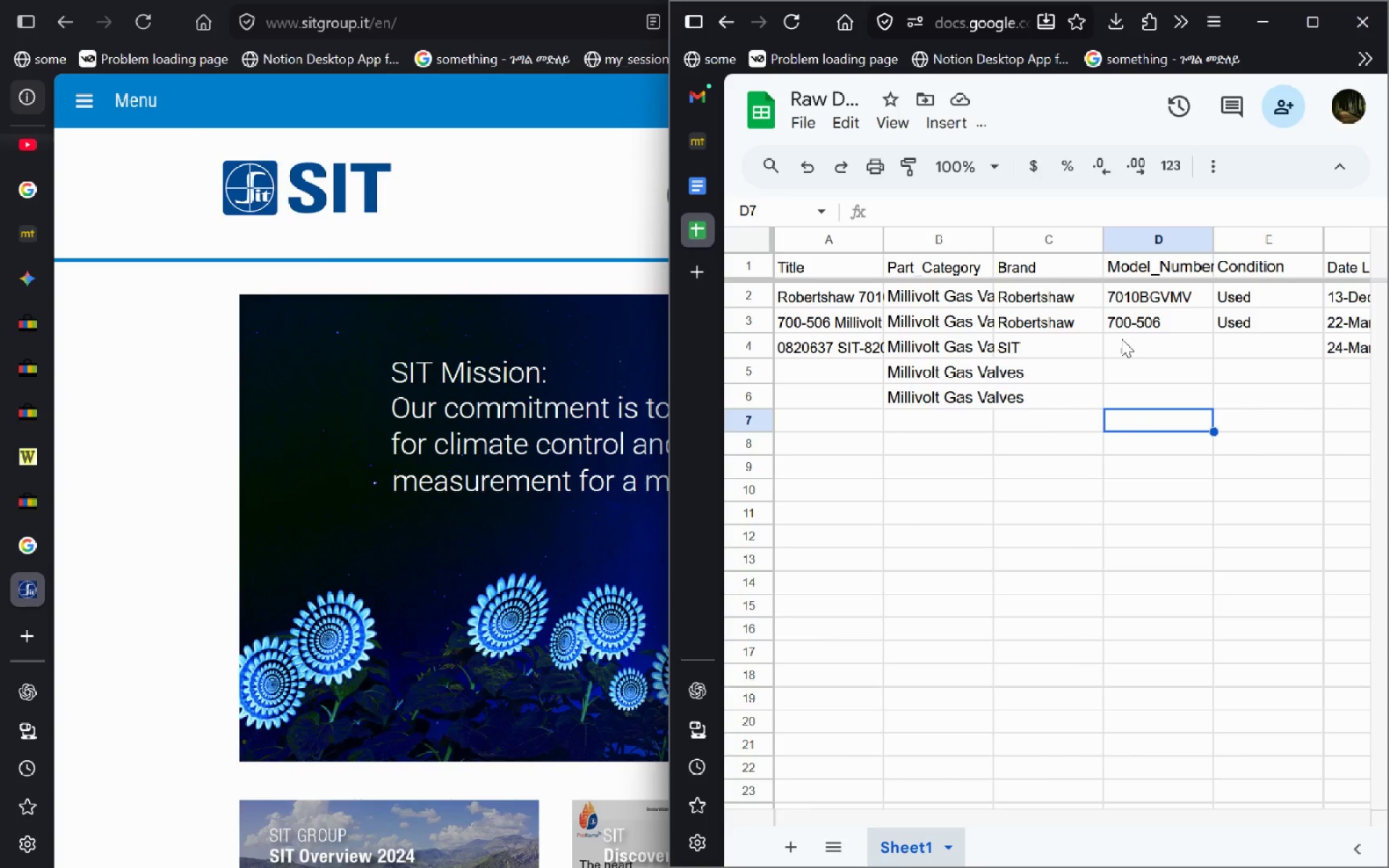 
left_click([1121, 339])
 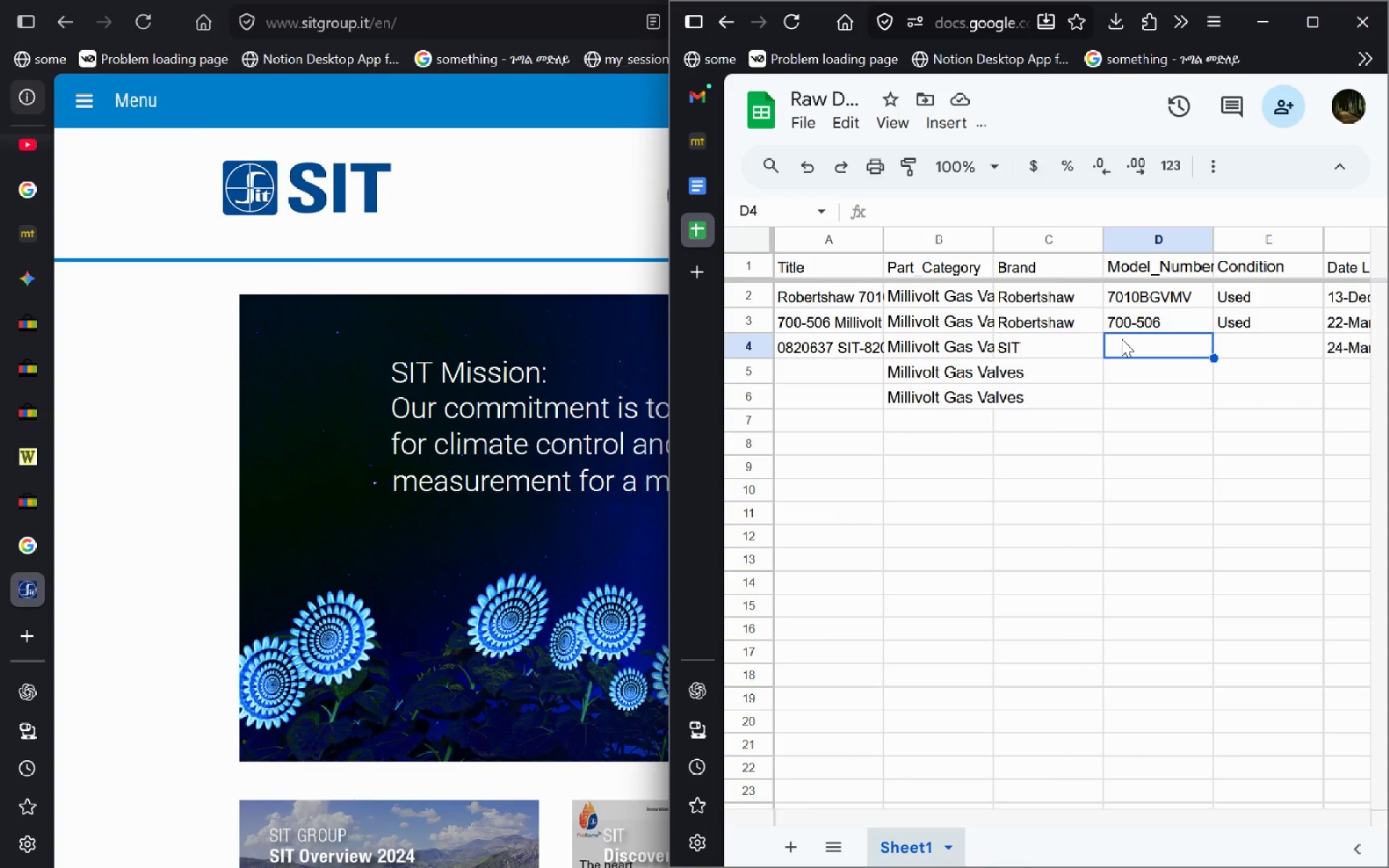 
key(Control+V)
 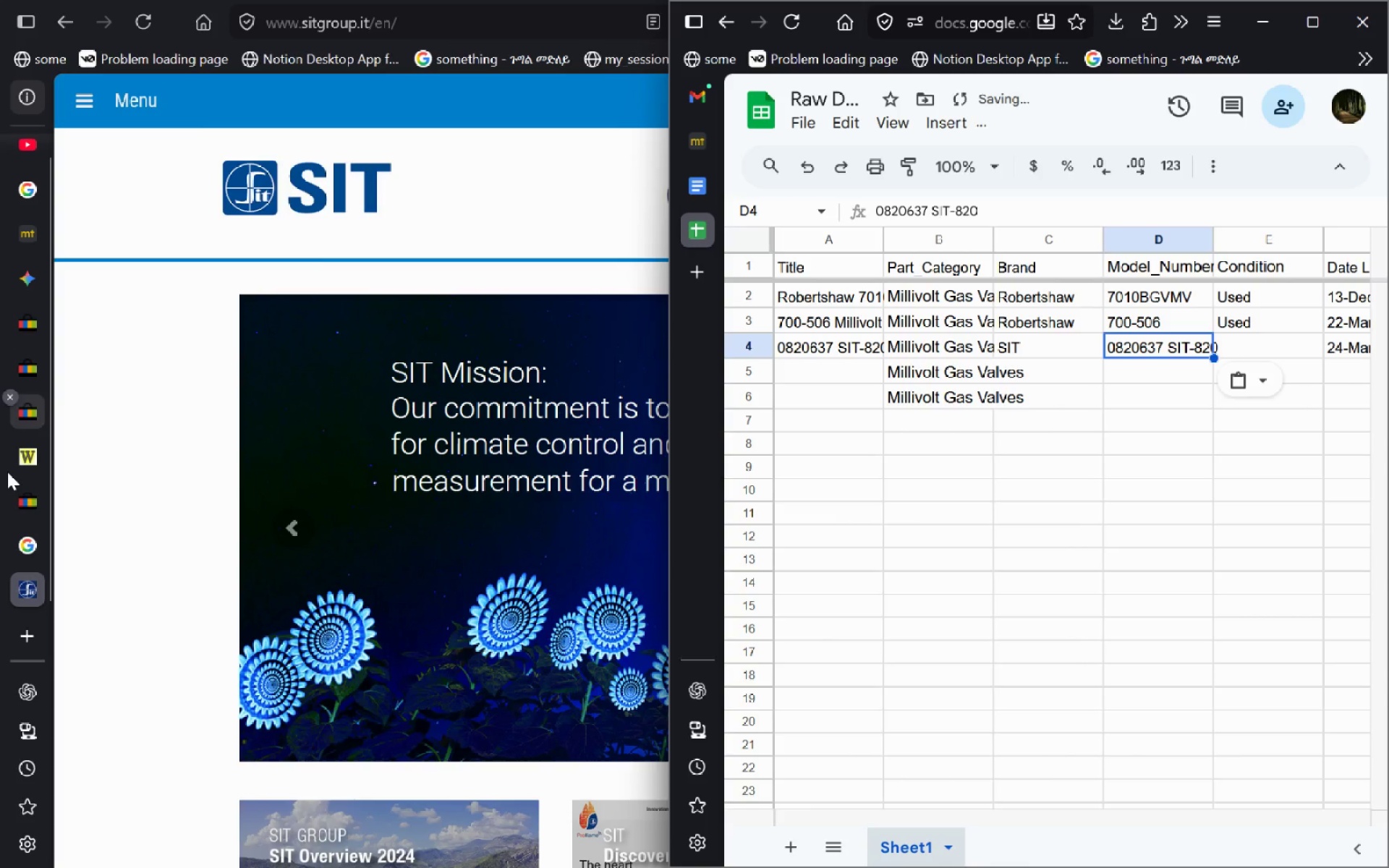 
left_click([29, 416])
 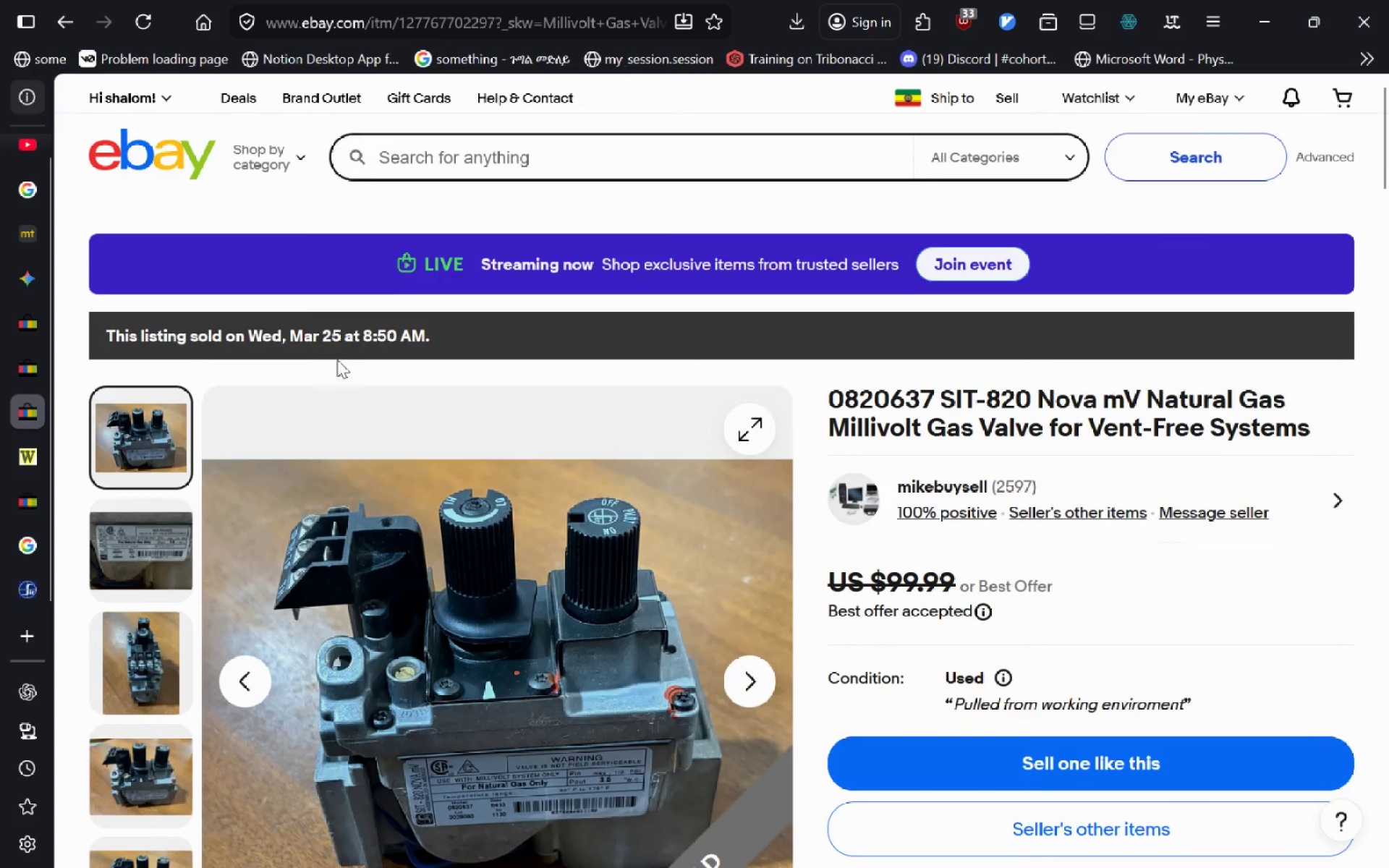 
key(Meta+MetaLeft)
 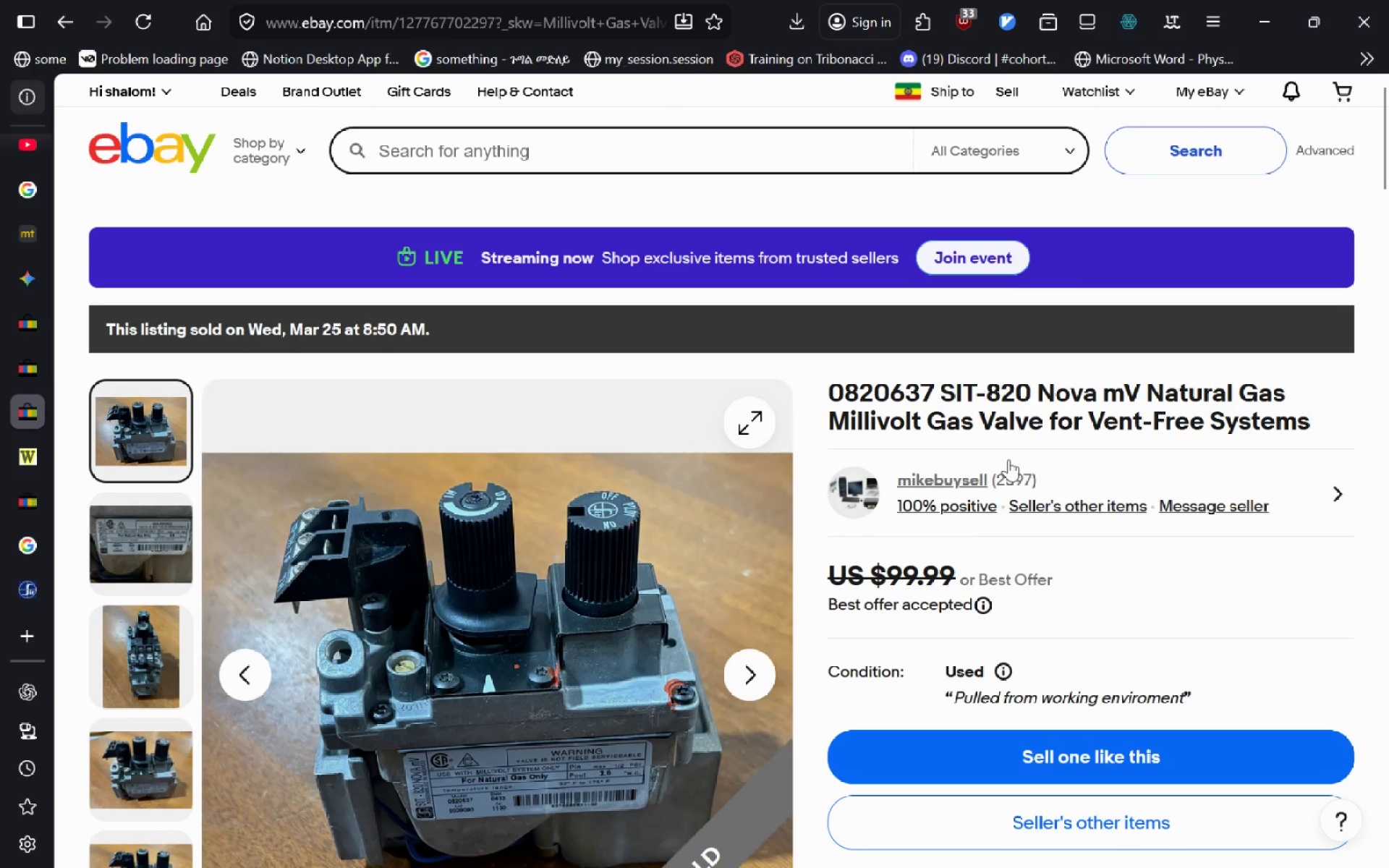 
key(Meta+Shift+ShiftLeft)
 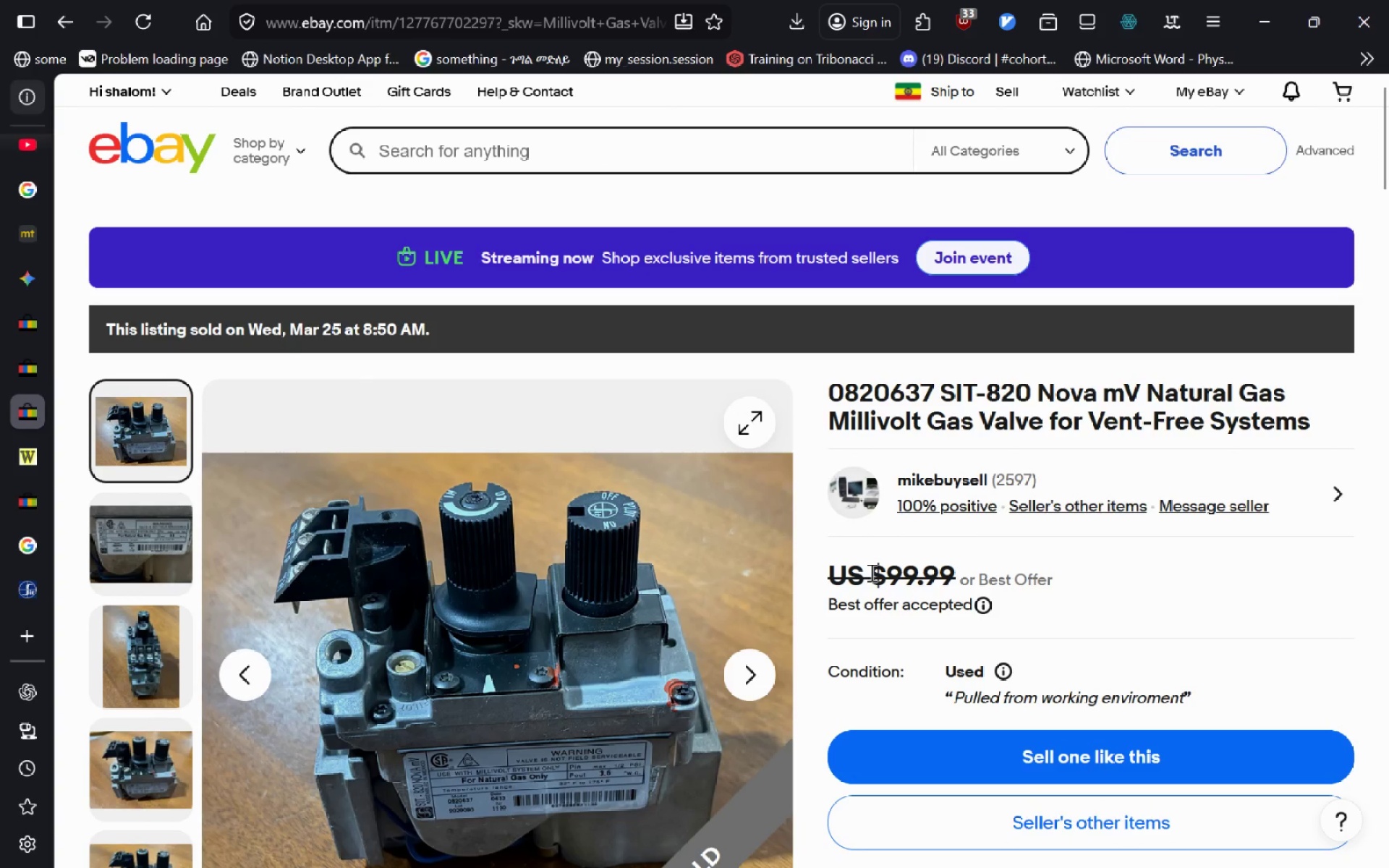 
hold_key(key=S, duration=19.92)
 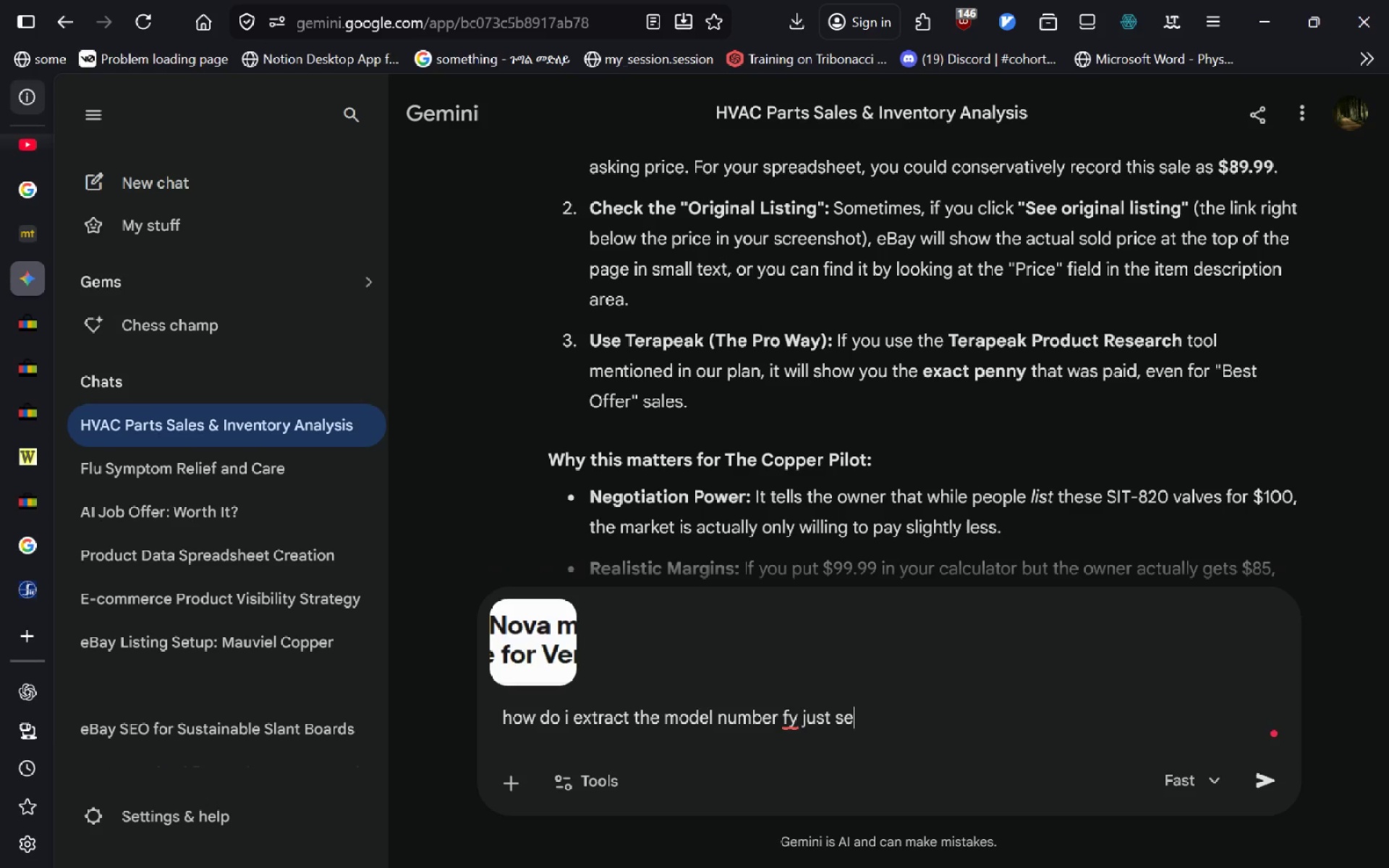 
left_click_drag(start_coordinate=[815, 373], to_coordinate=[1279, 430])
 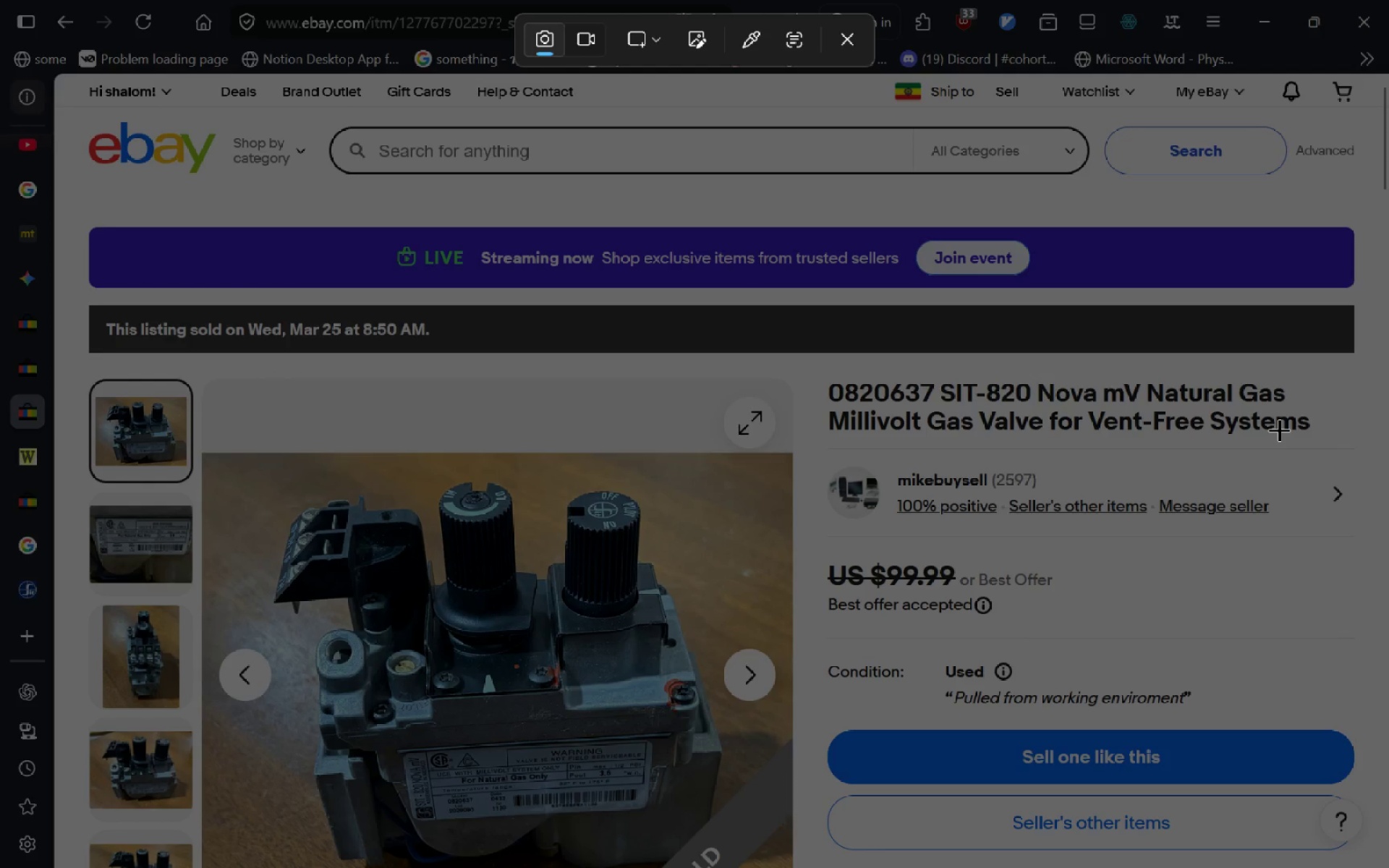 
left_click([1279, 430])
 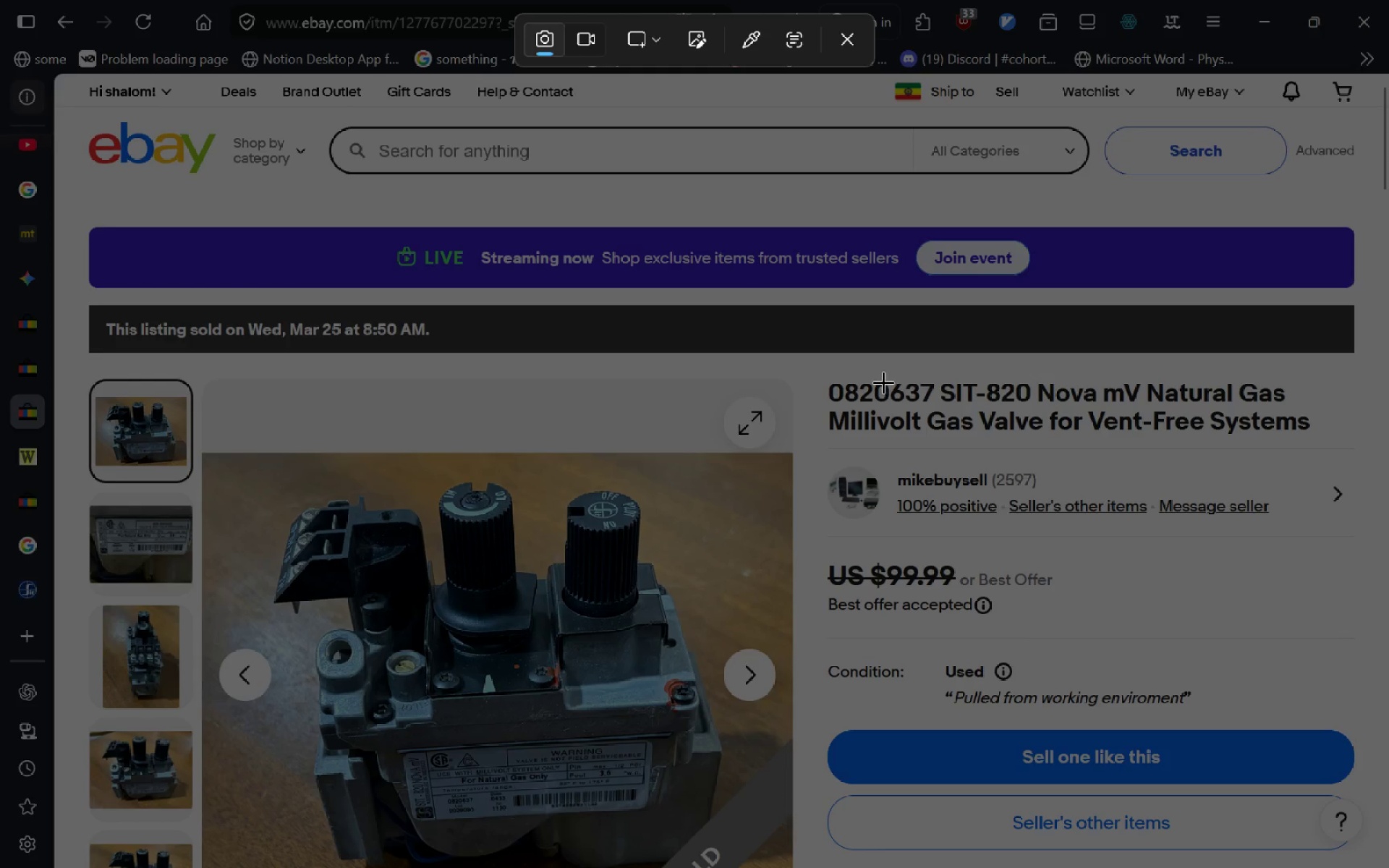 
left_click_drag(start_coordinate=[820, 367], to_coordinate=[1339, 451])
 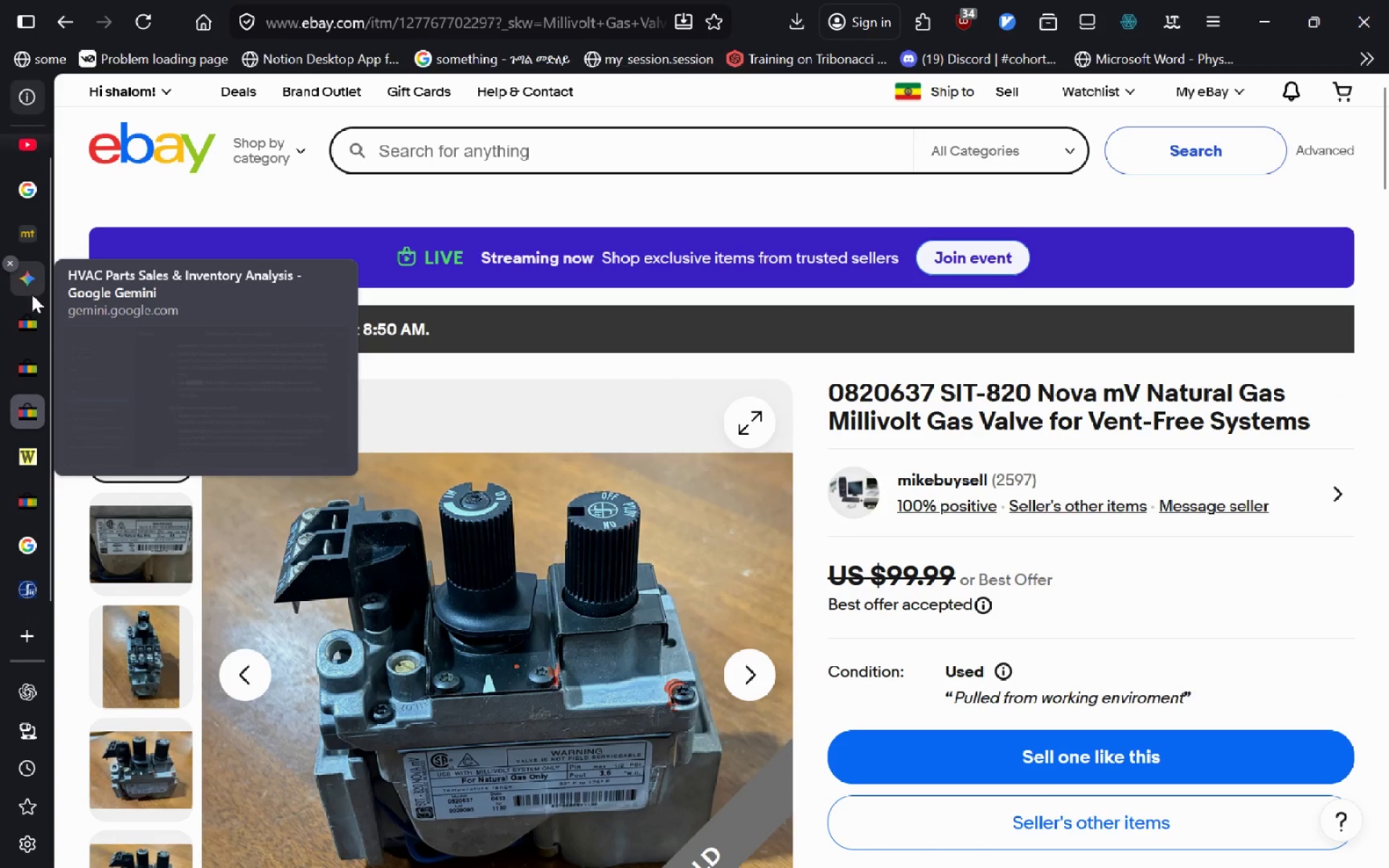 
left_click([33, 292])
 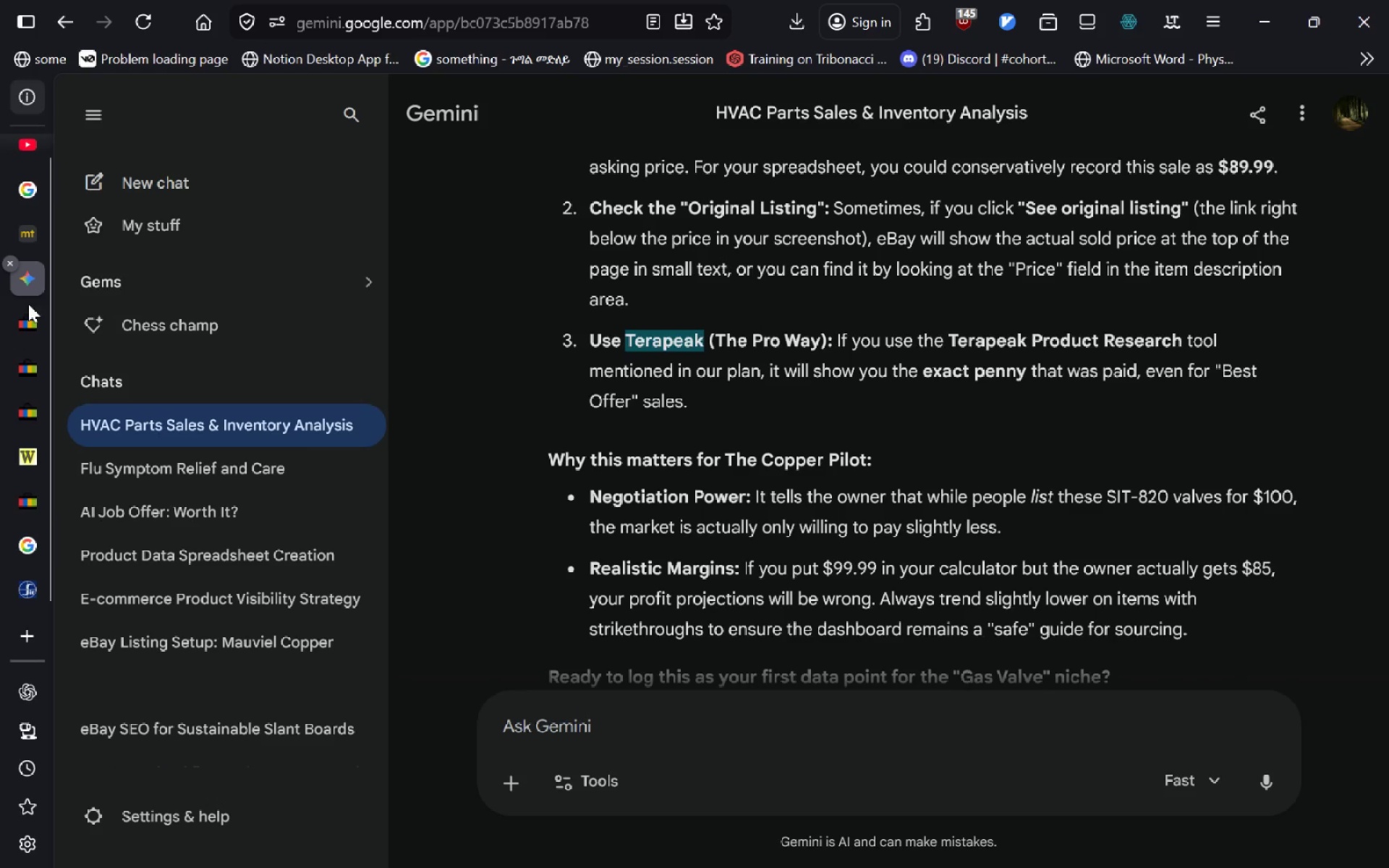 
key(Control+ControlLeft)
 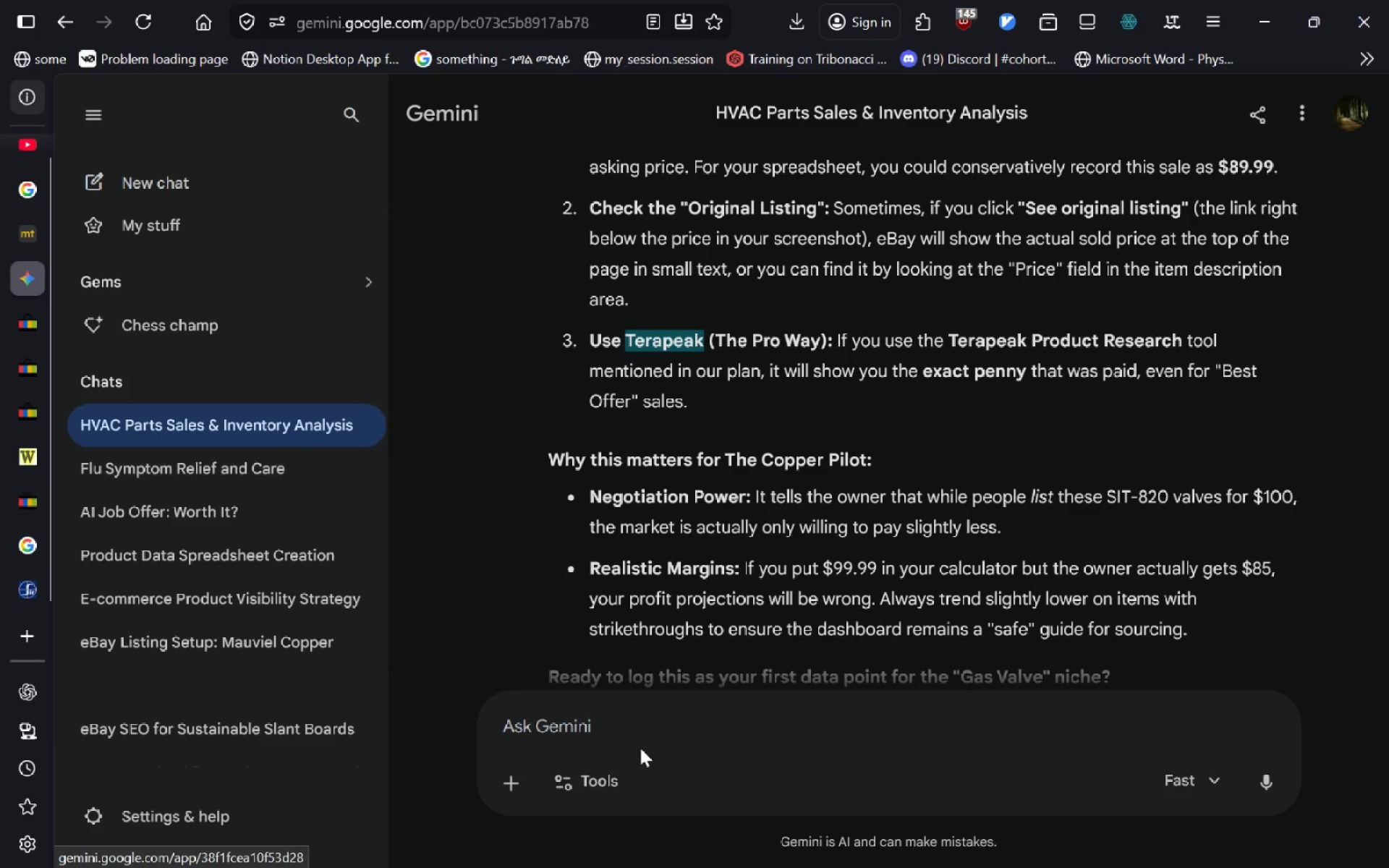 
left_click([644, 725])
 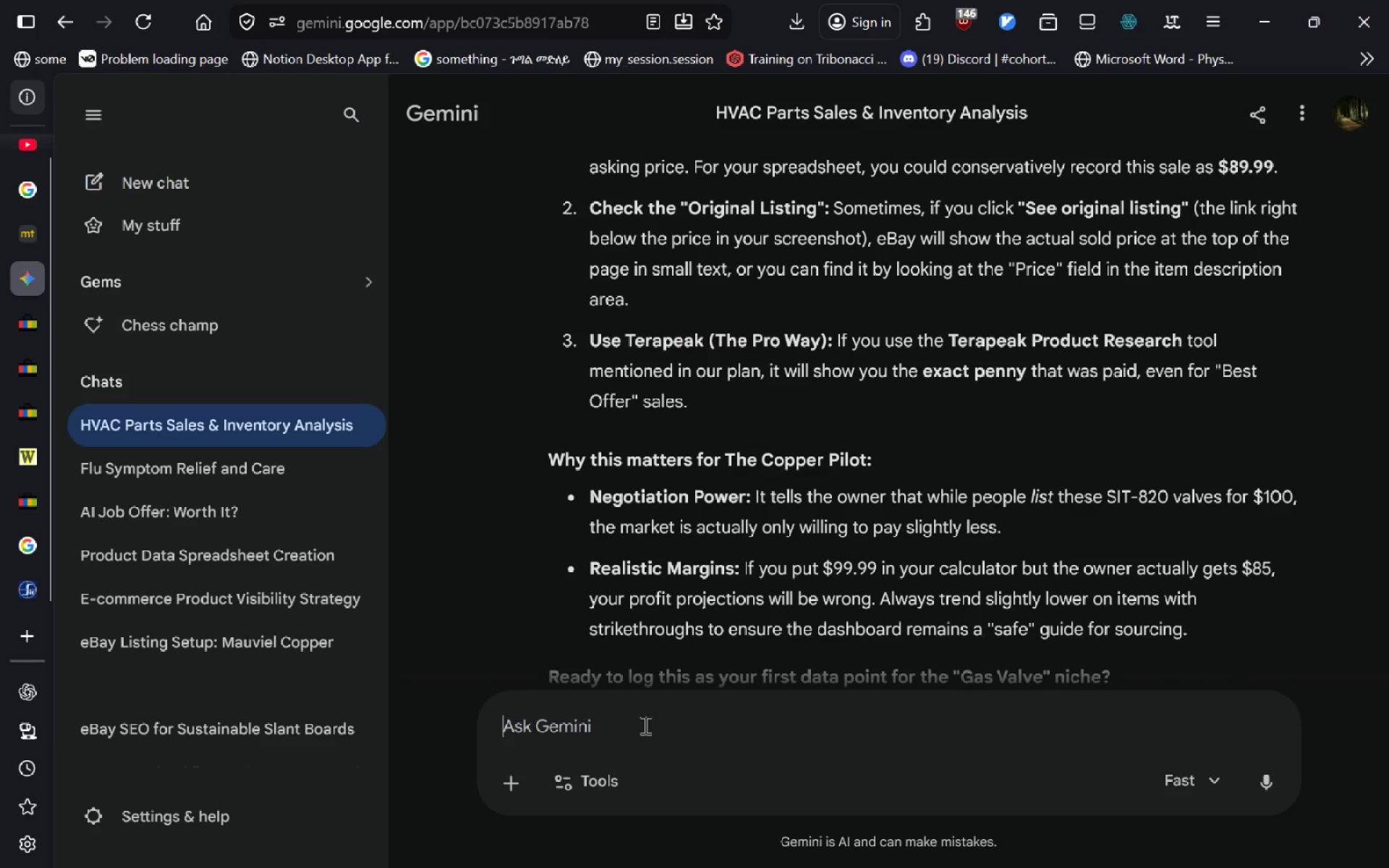 
key(Control+V)
 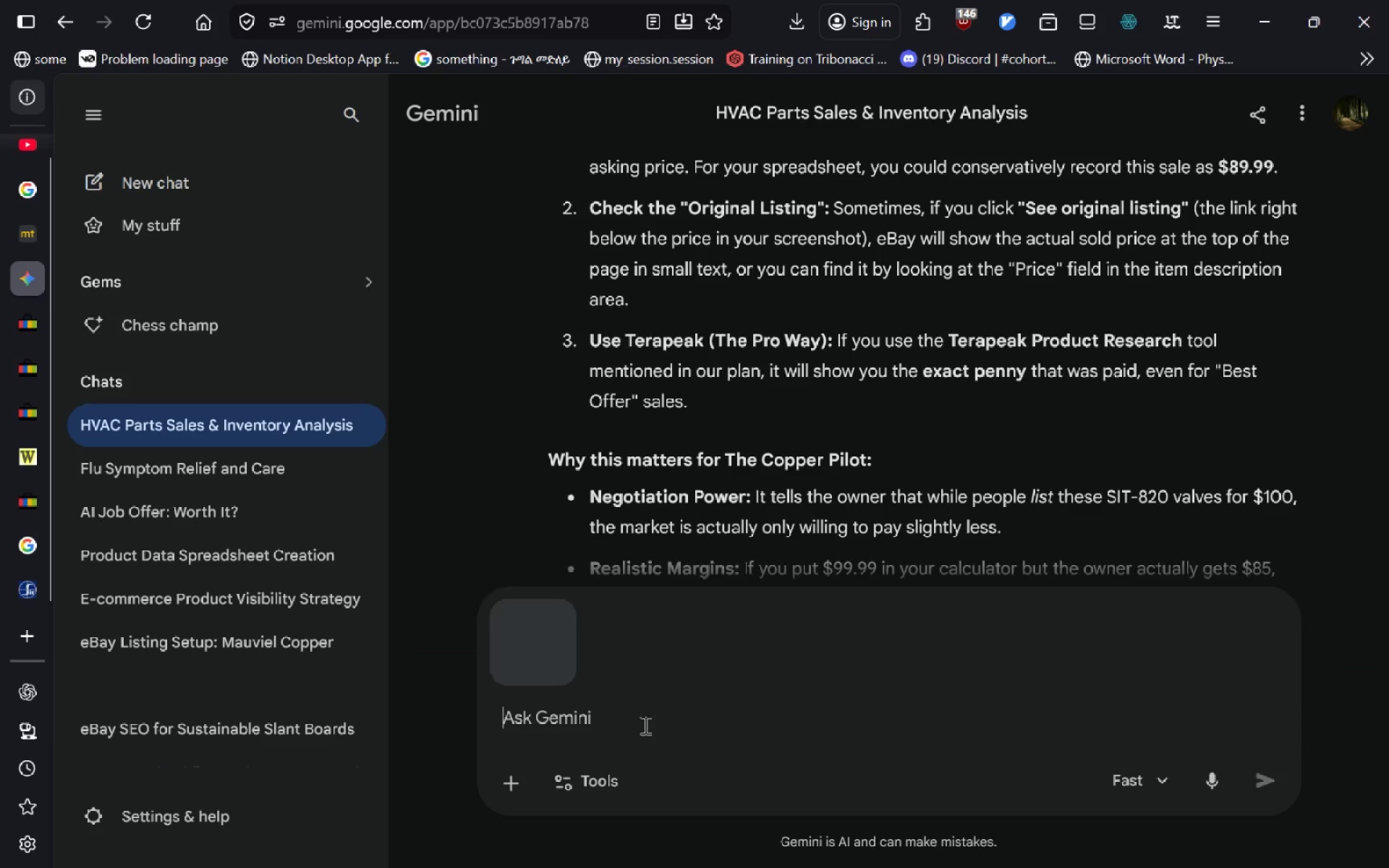 
left_click([644, 725])
 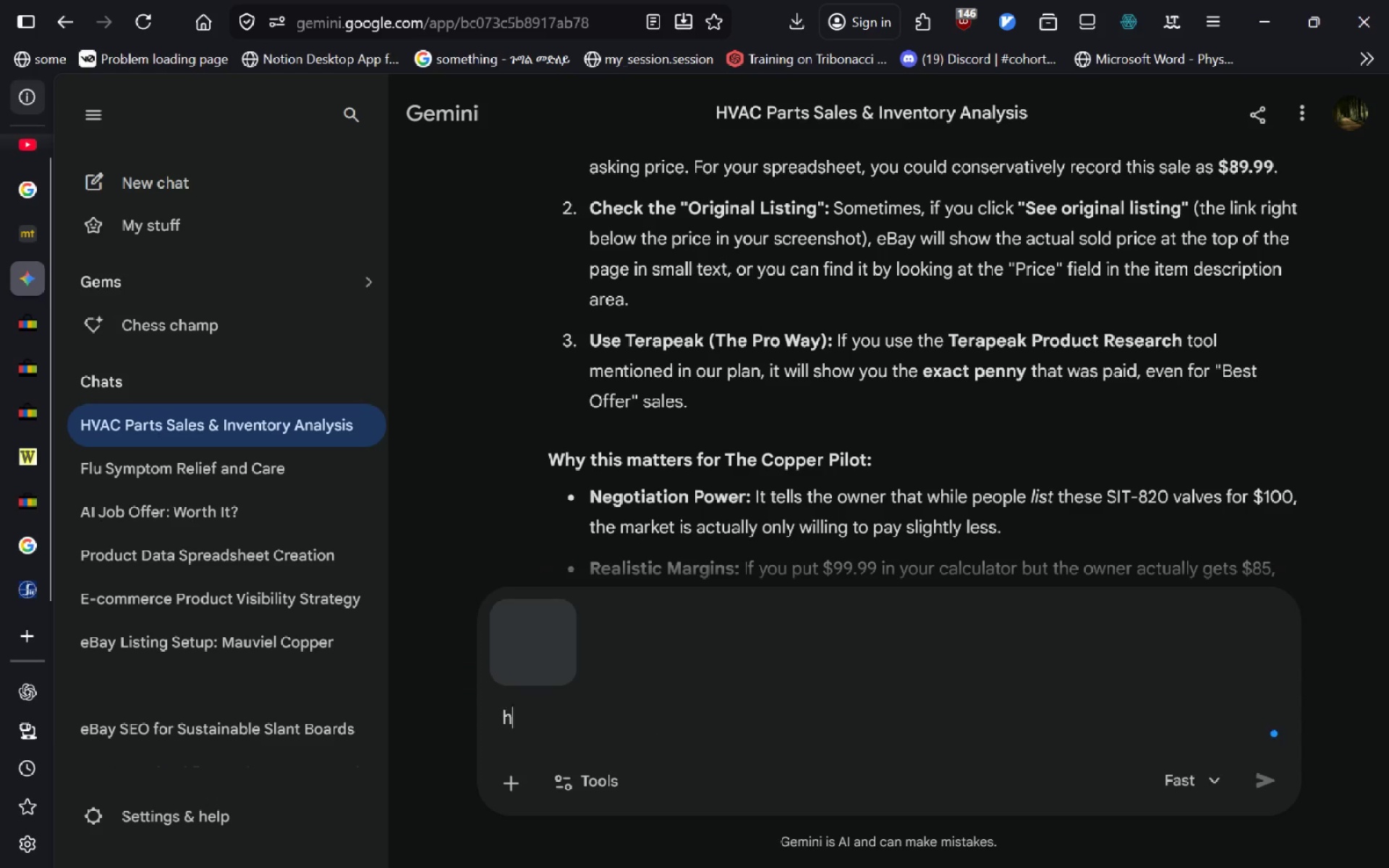 
type(hod )
key(Backspace)
key(Backspace)
type(w do i extract the model numbrer )
 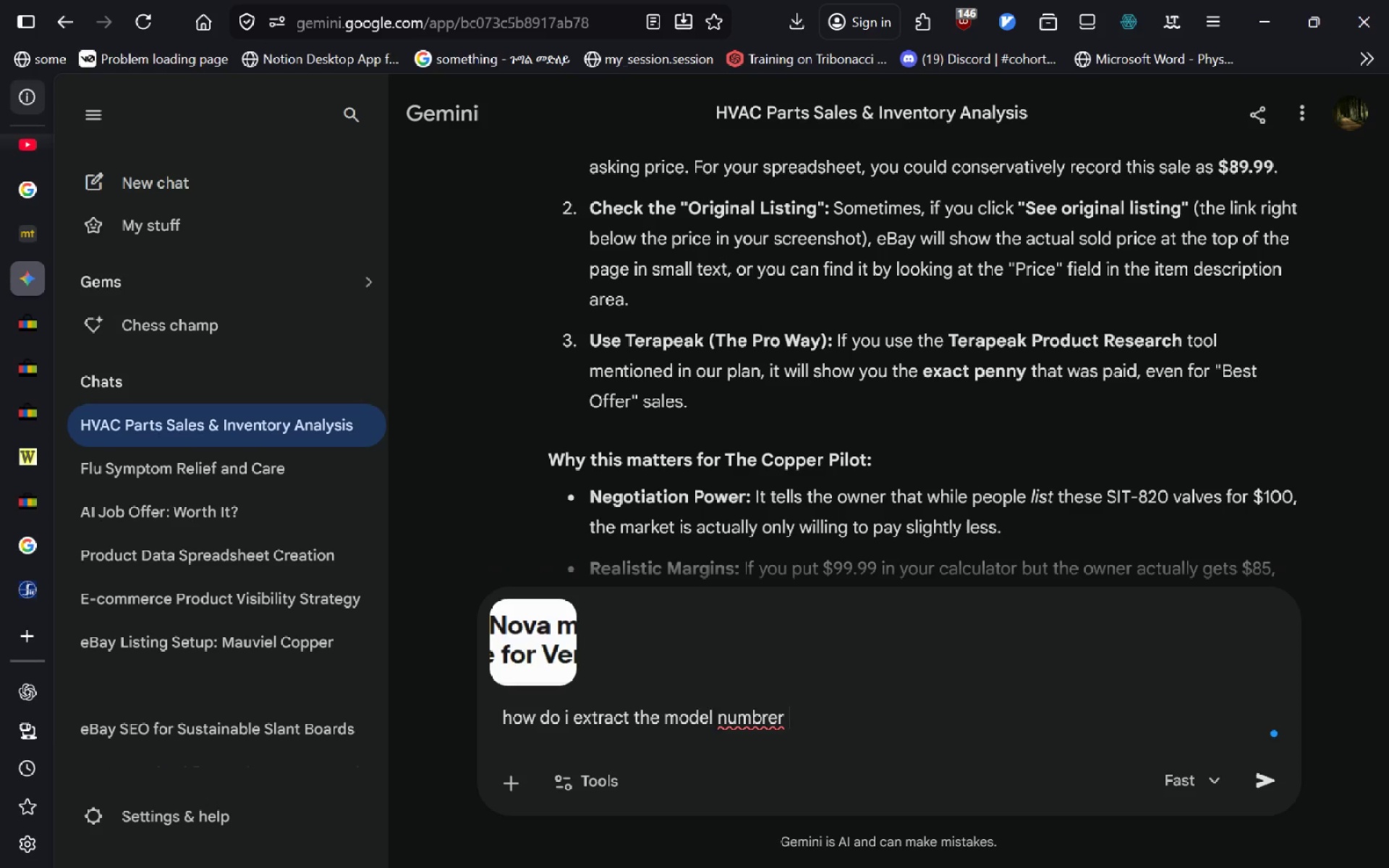 
key(Control+ControlLeft)
 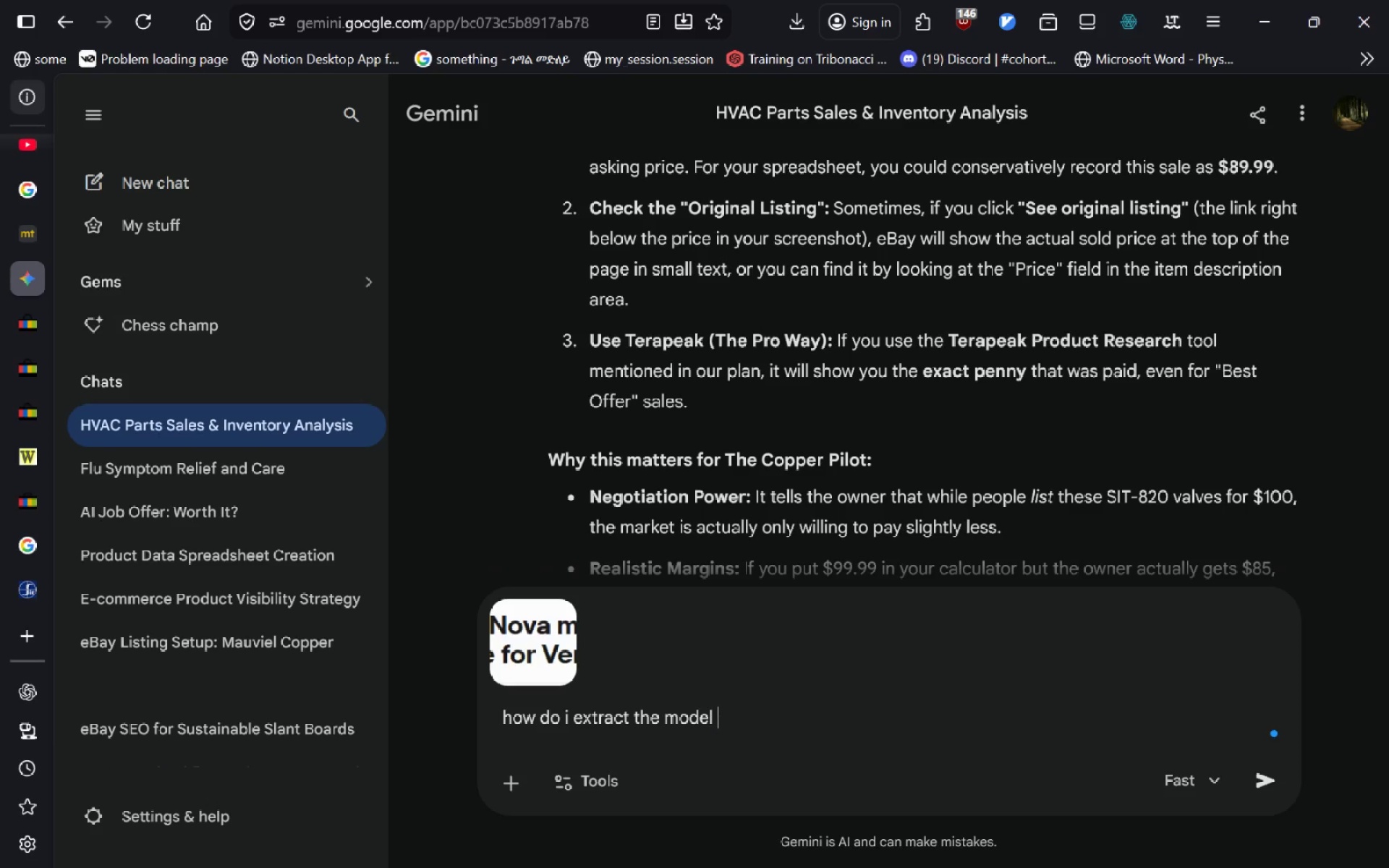 
key(Control+Backspace)
 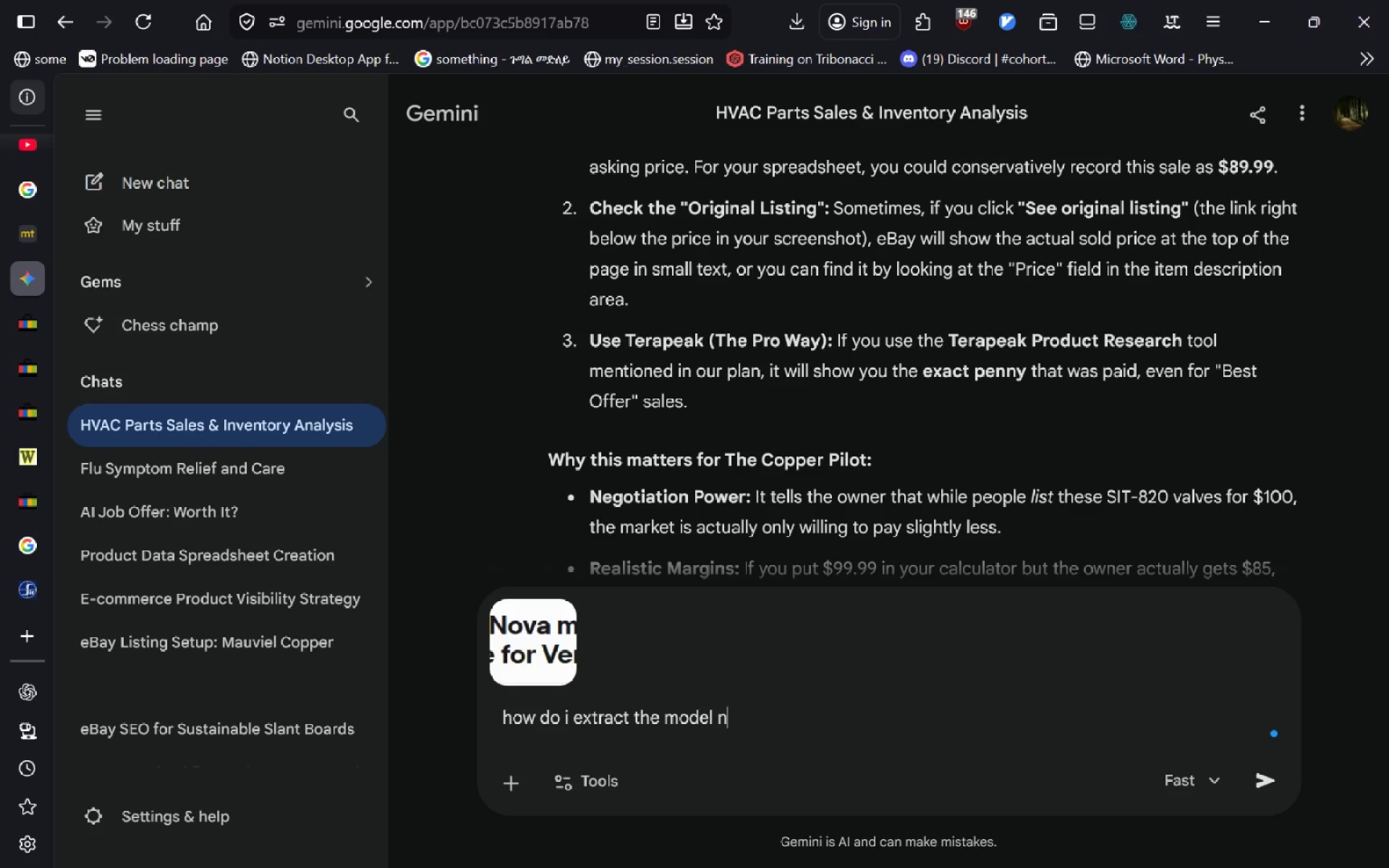 
type(number b)
key(Backspace)
type(fy jut se)
 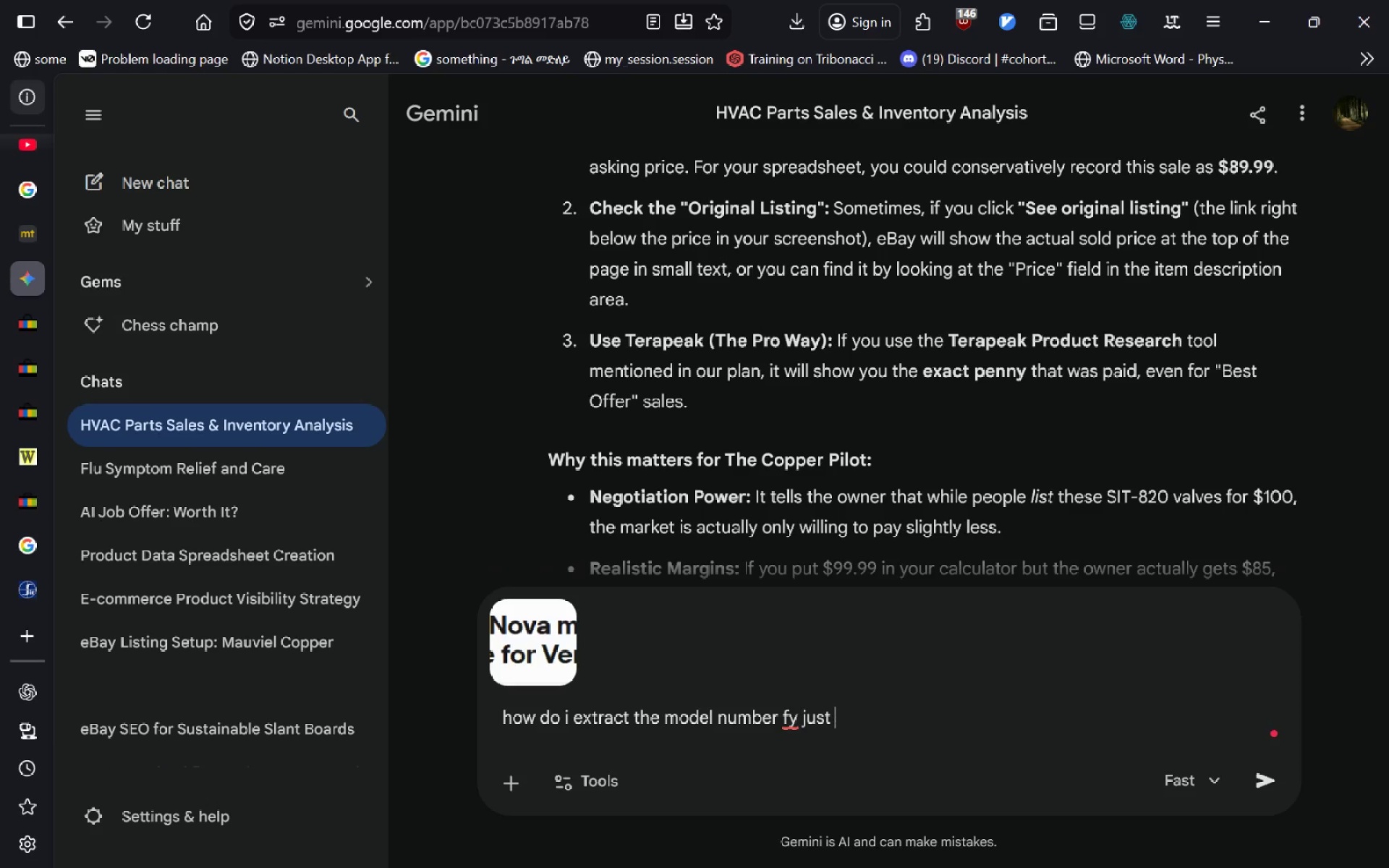 
key(Control+Backspace)
 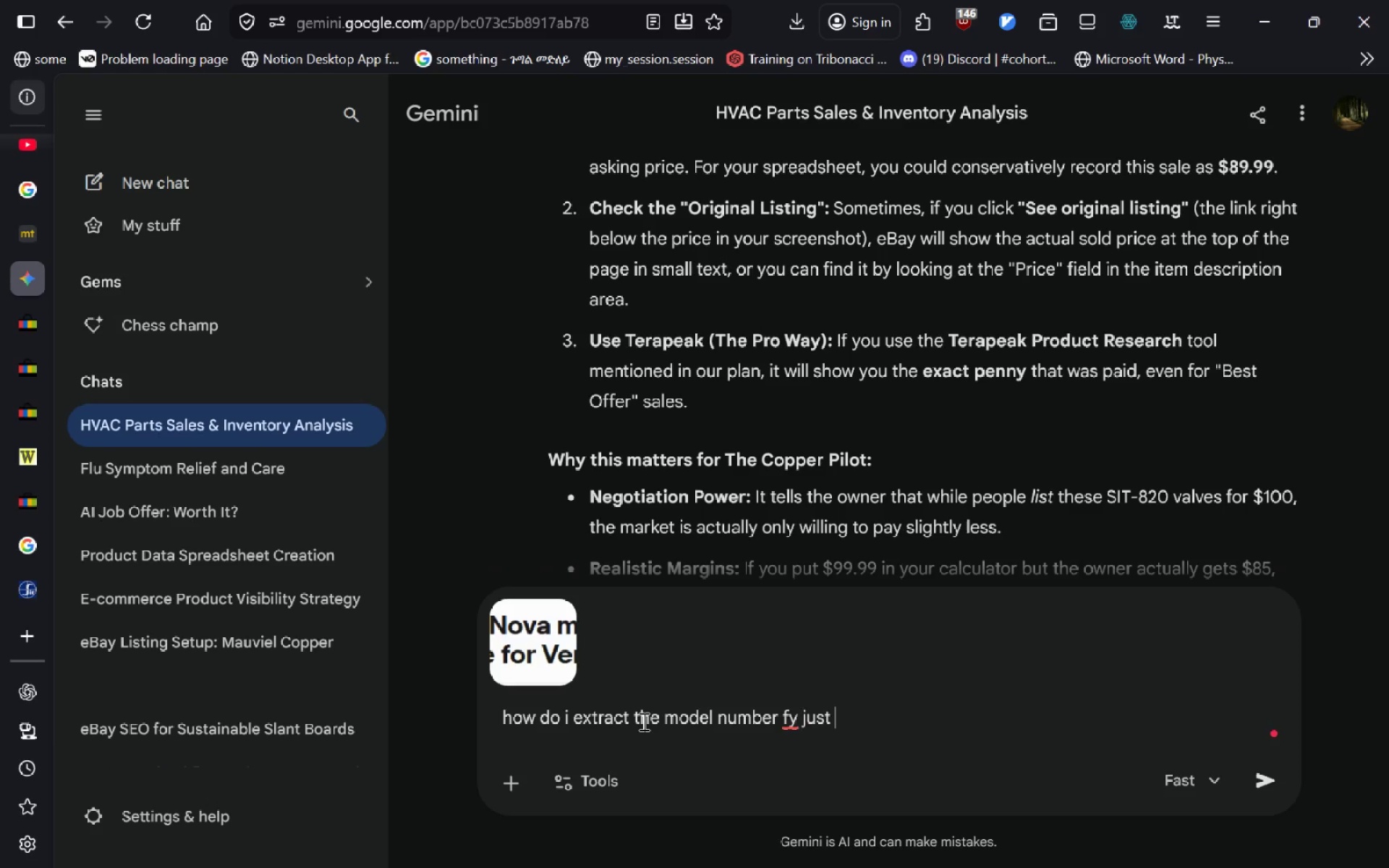 
key(Control+Backspace)
 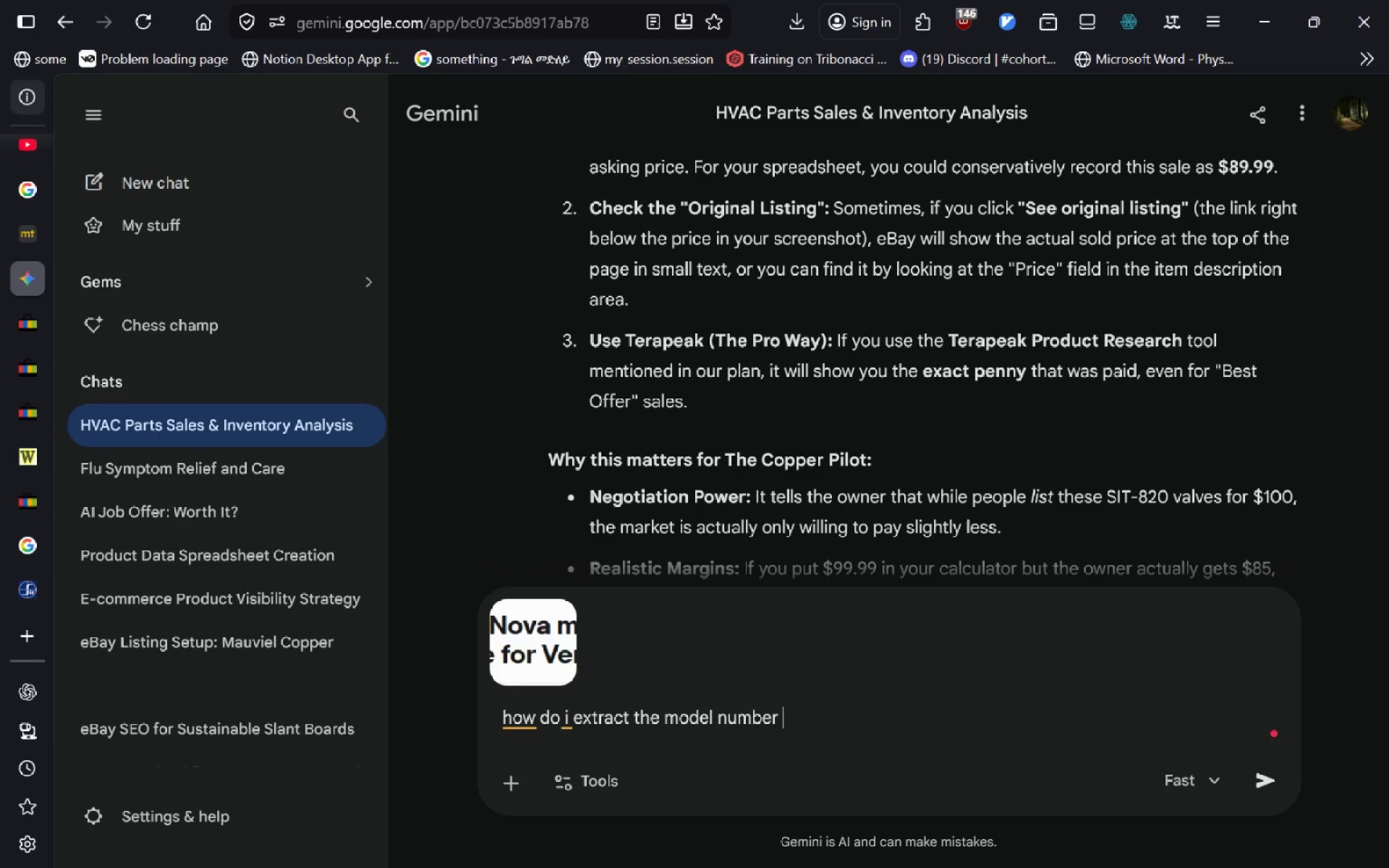 
key(Control+Backspace)
 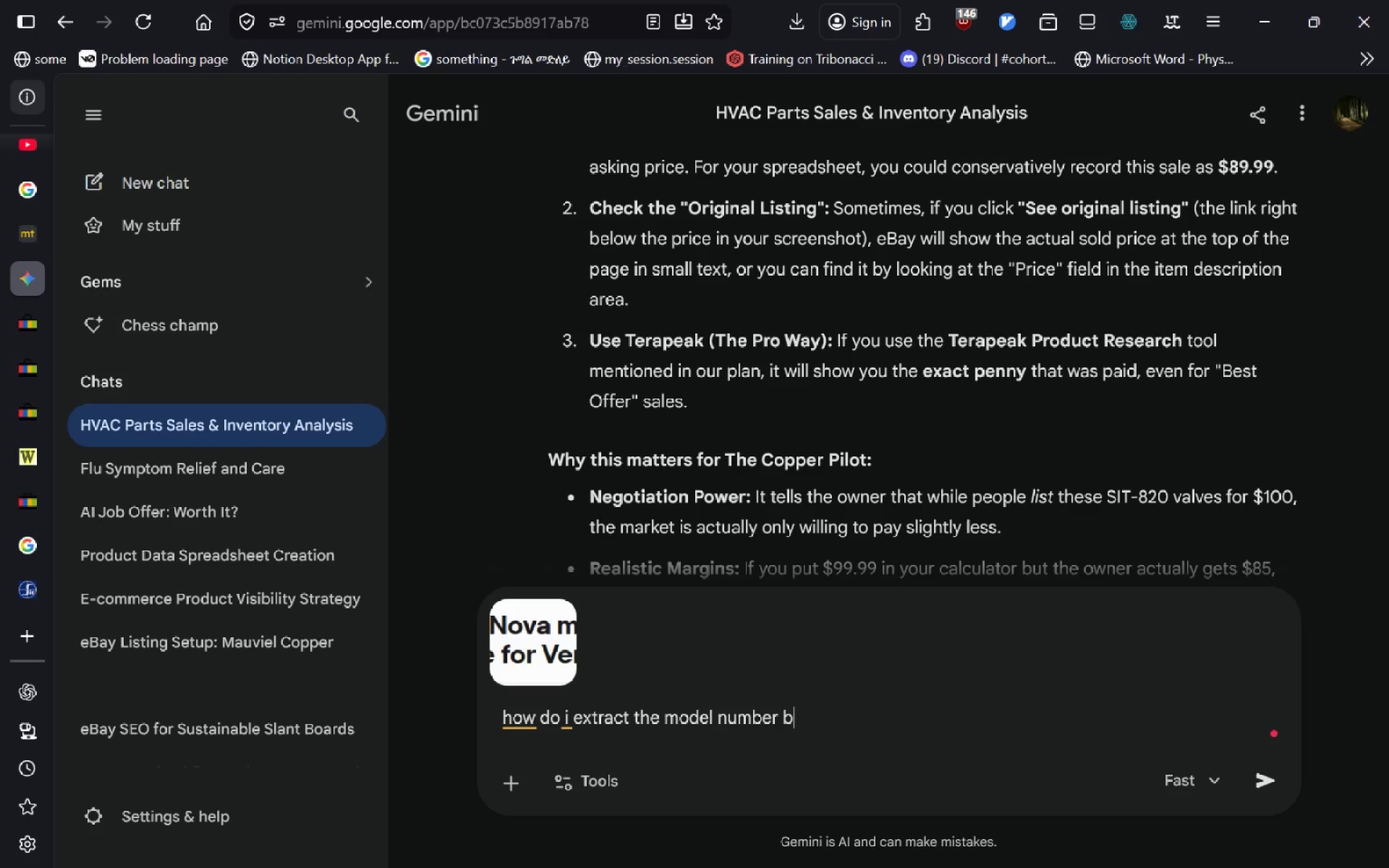 
type(by just seeing their listing)
 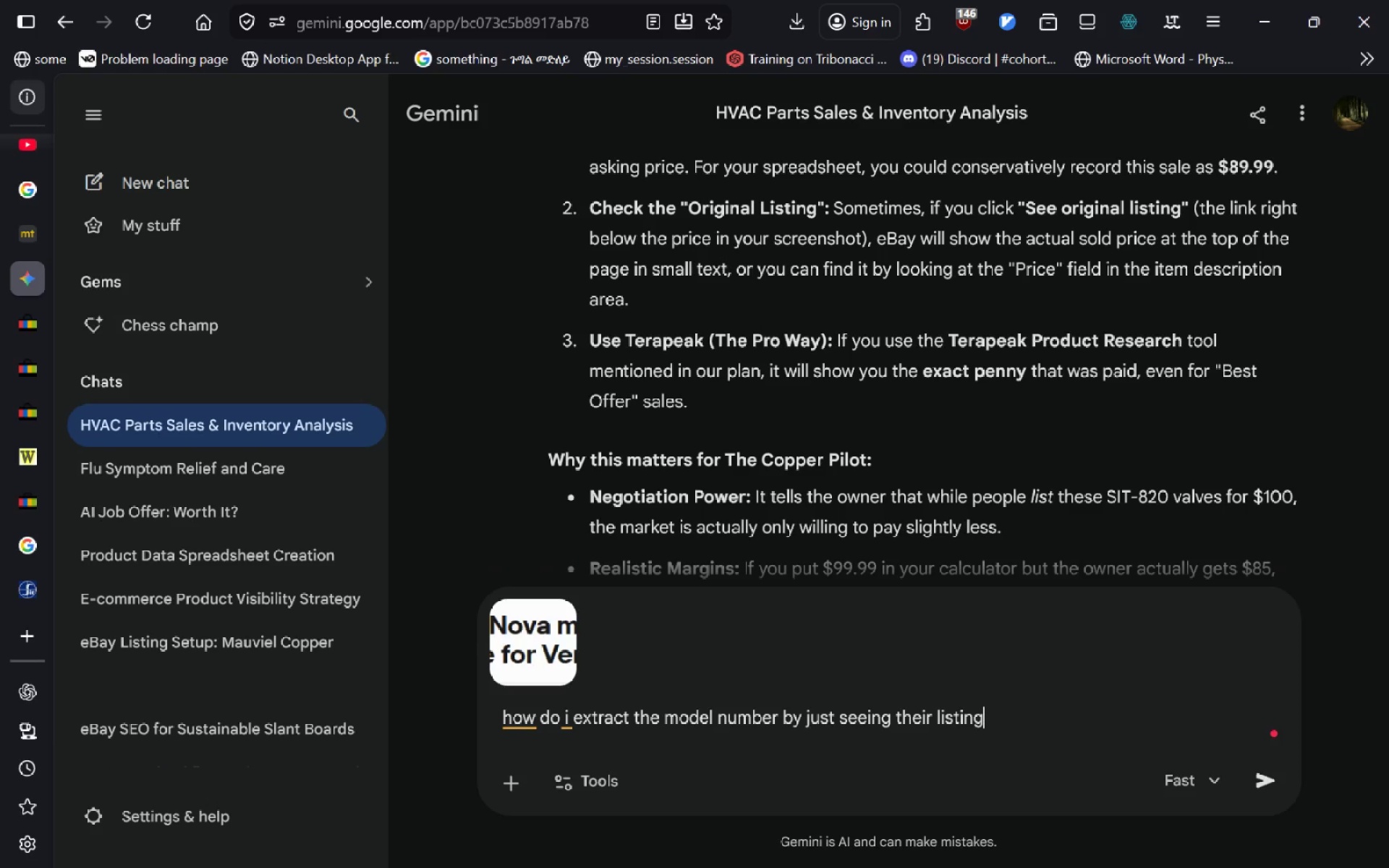 
key(Enter)
 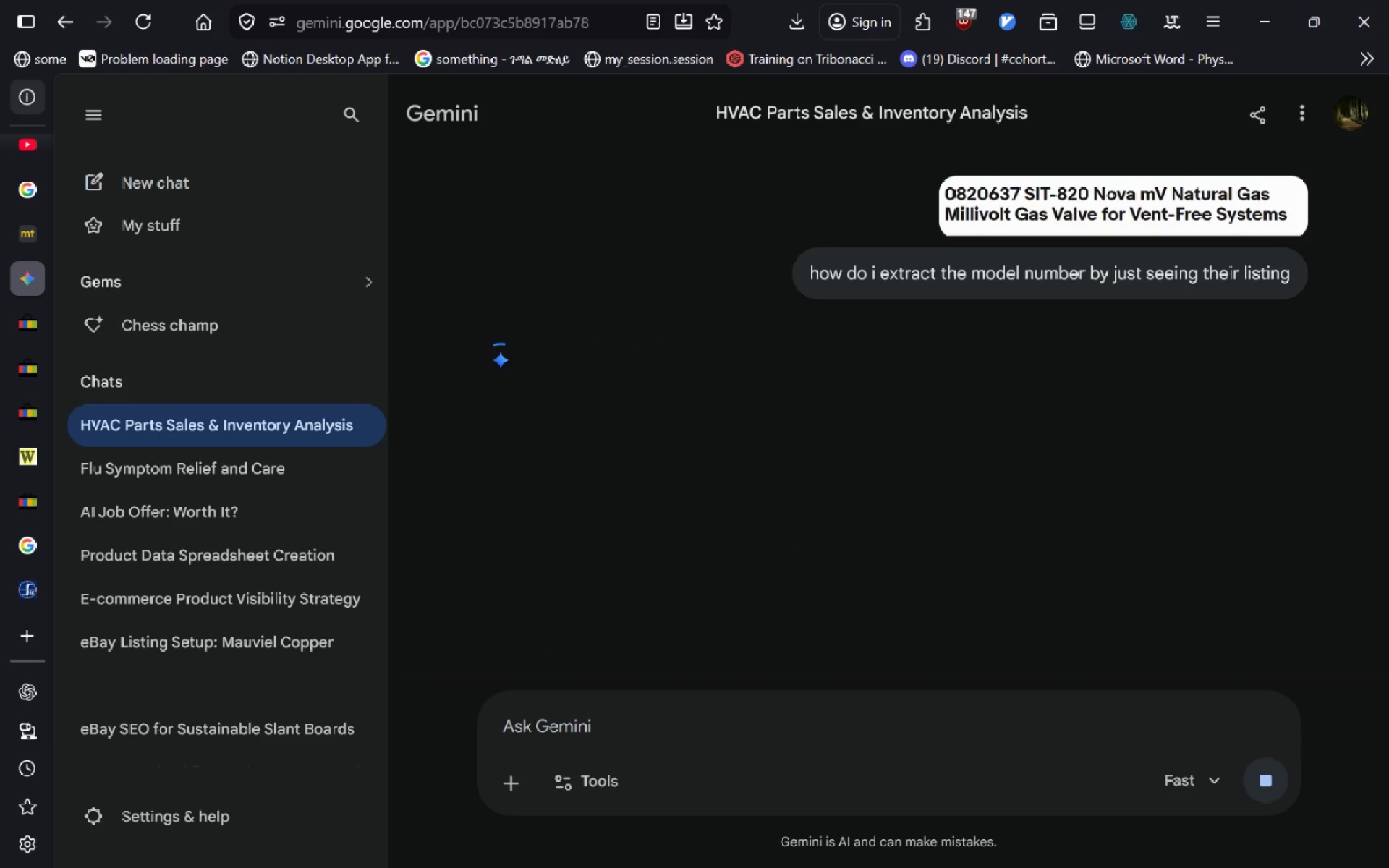 
wait(5.92)
 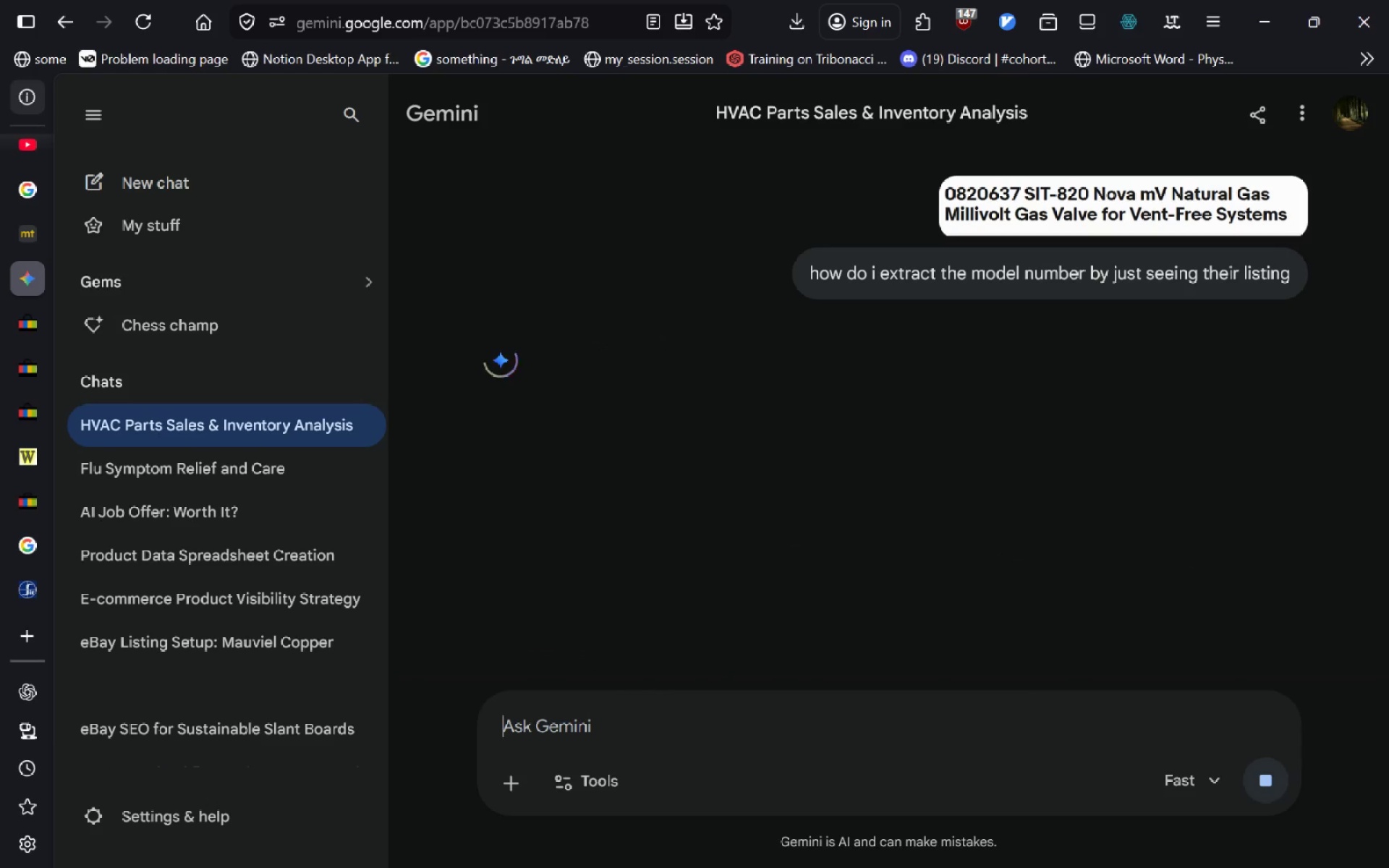 
left_click([715, 844])
 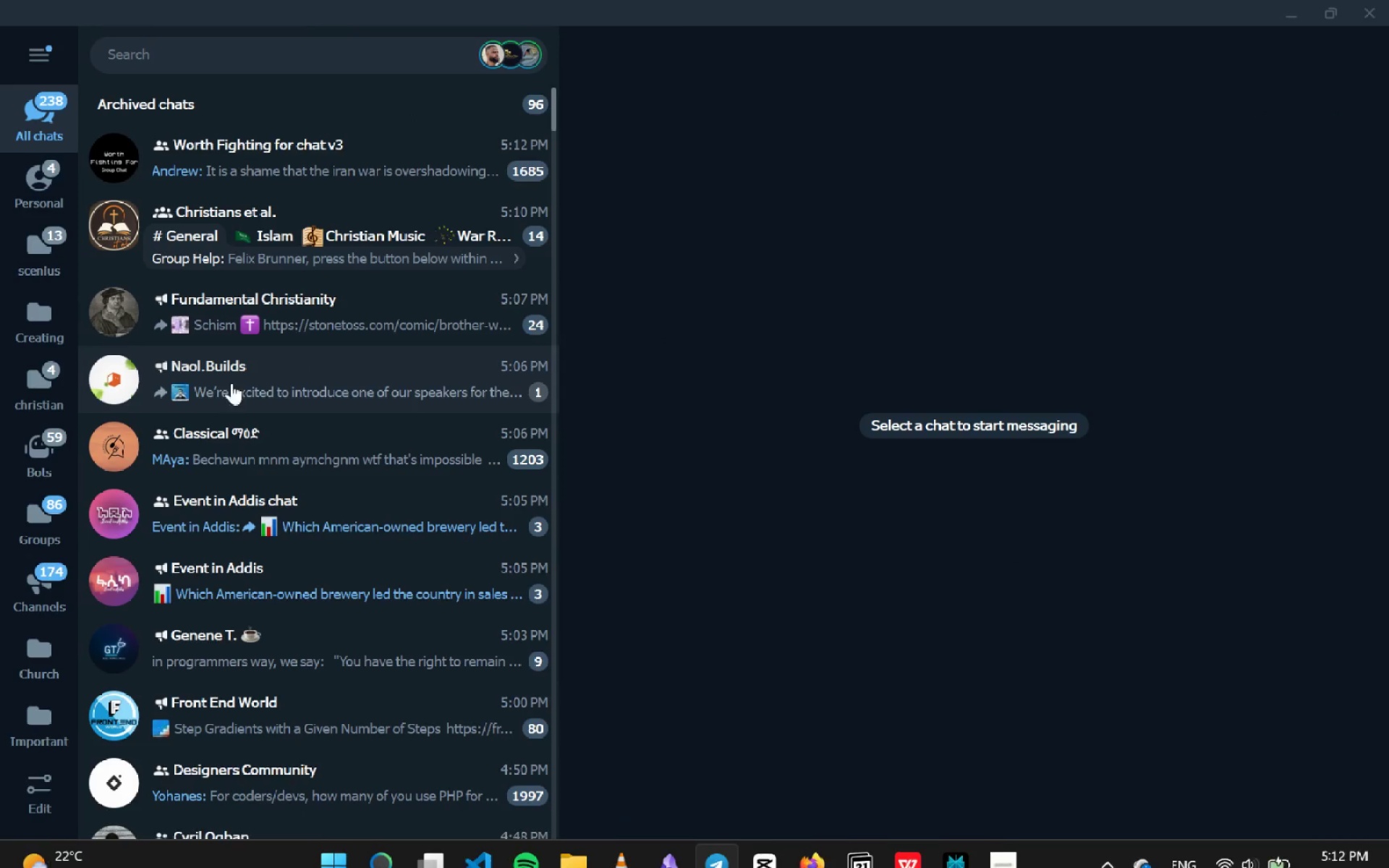 
left_click([54, 192])
 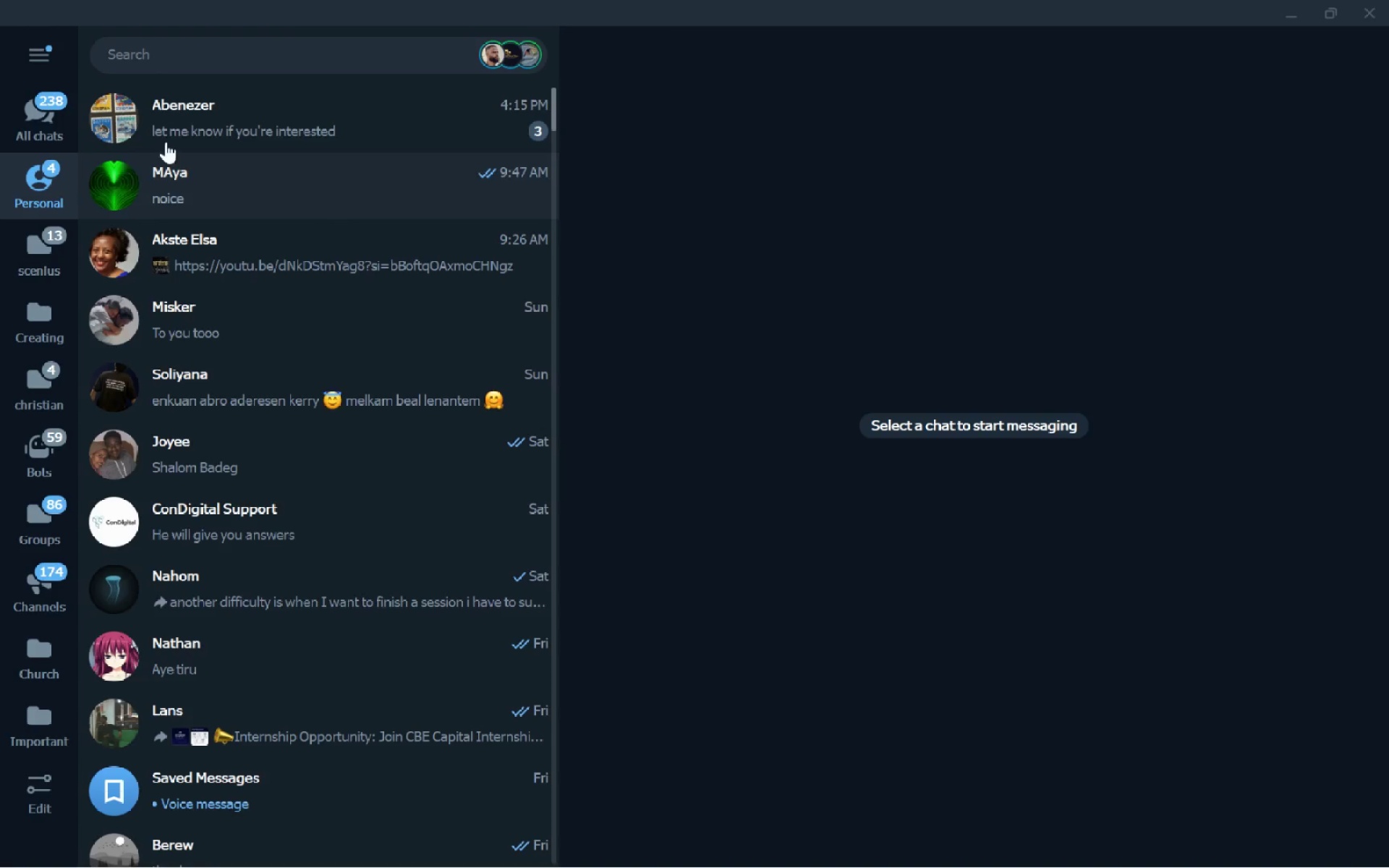 
left_click([179, 133])
 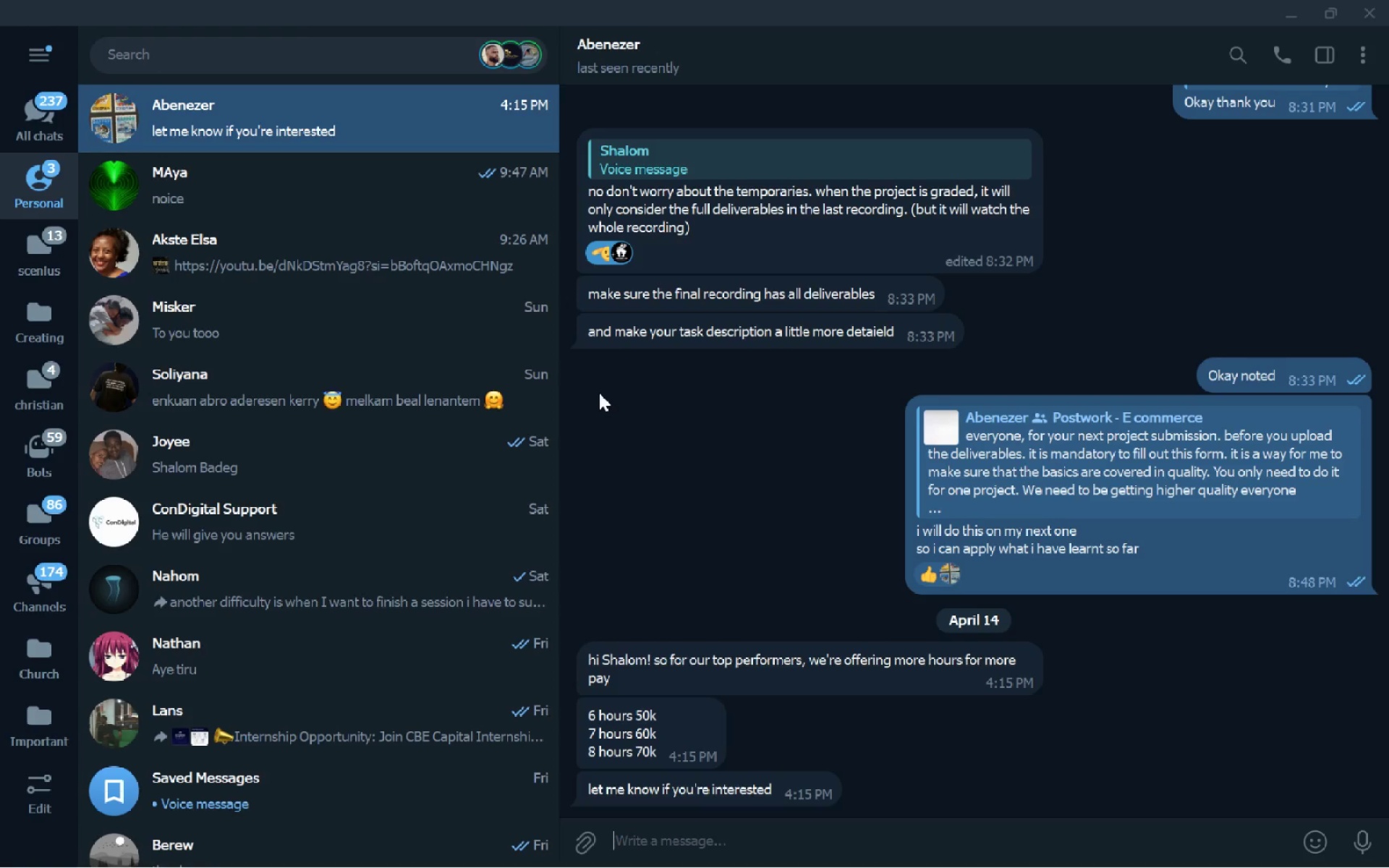 
wait(22.09)
 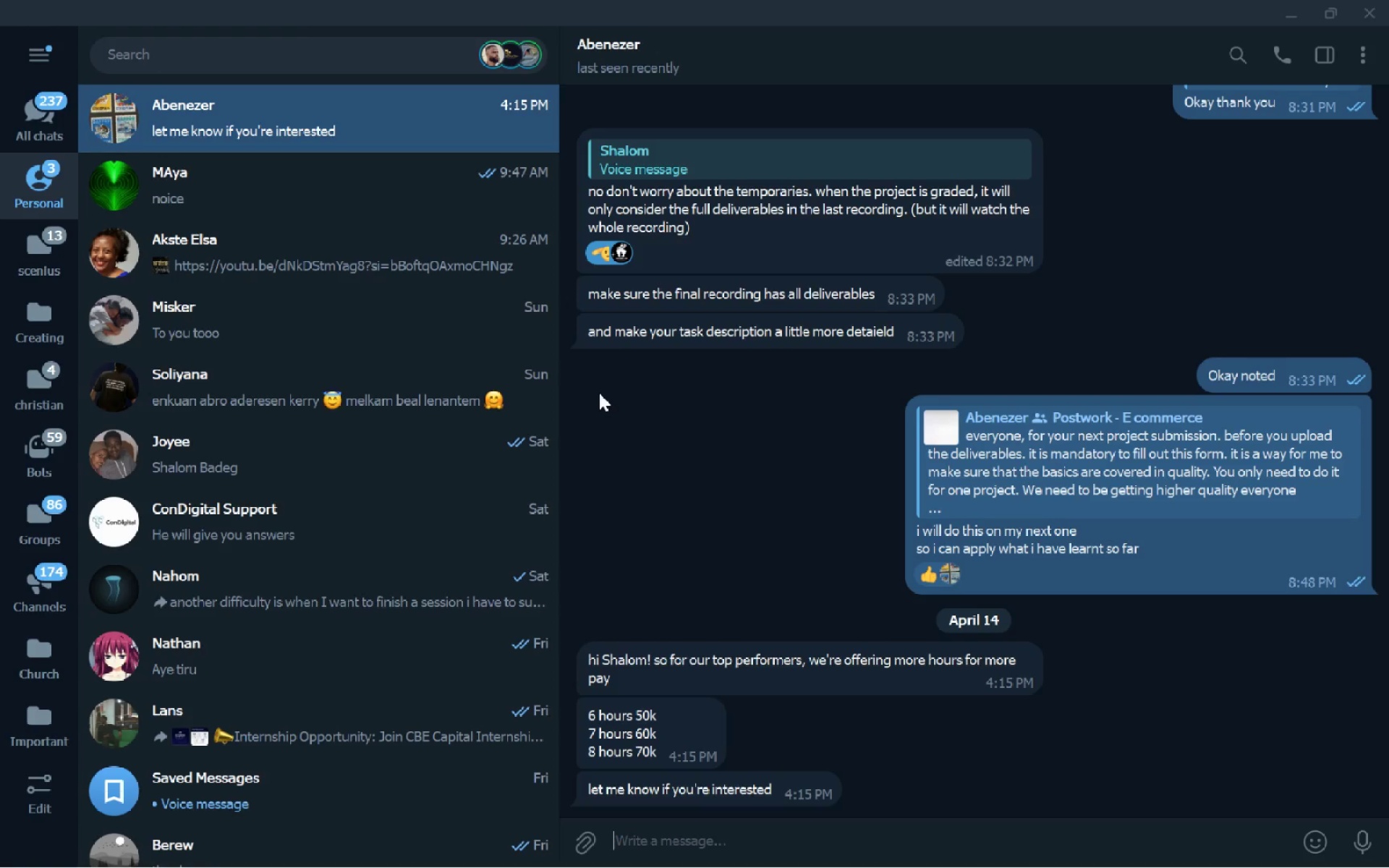 
type(okay i will let you know)
 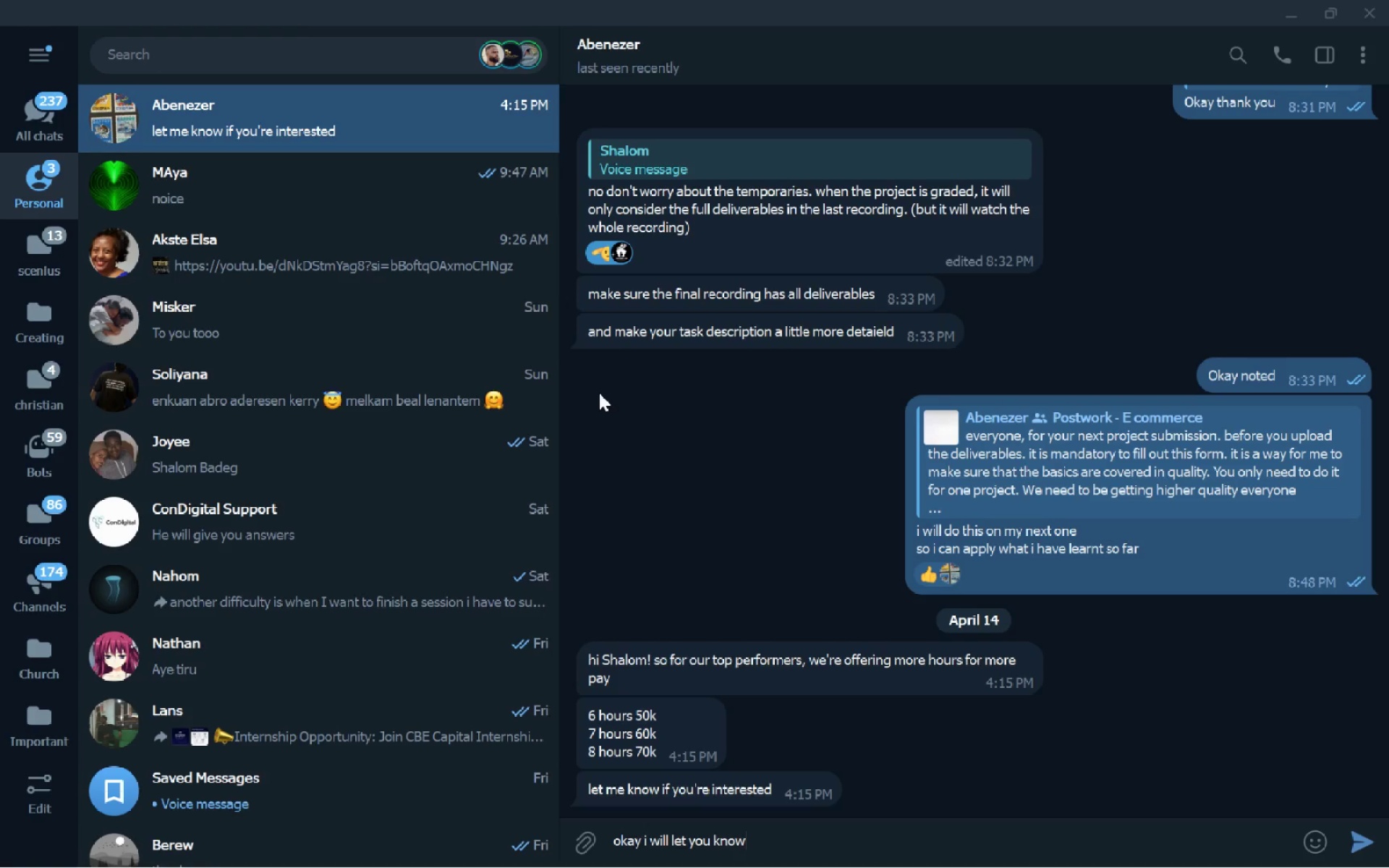 
wait(19.19)
 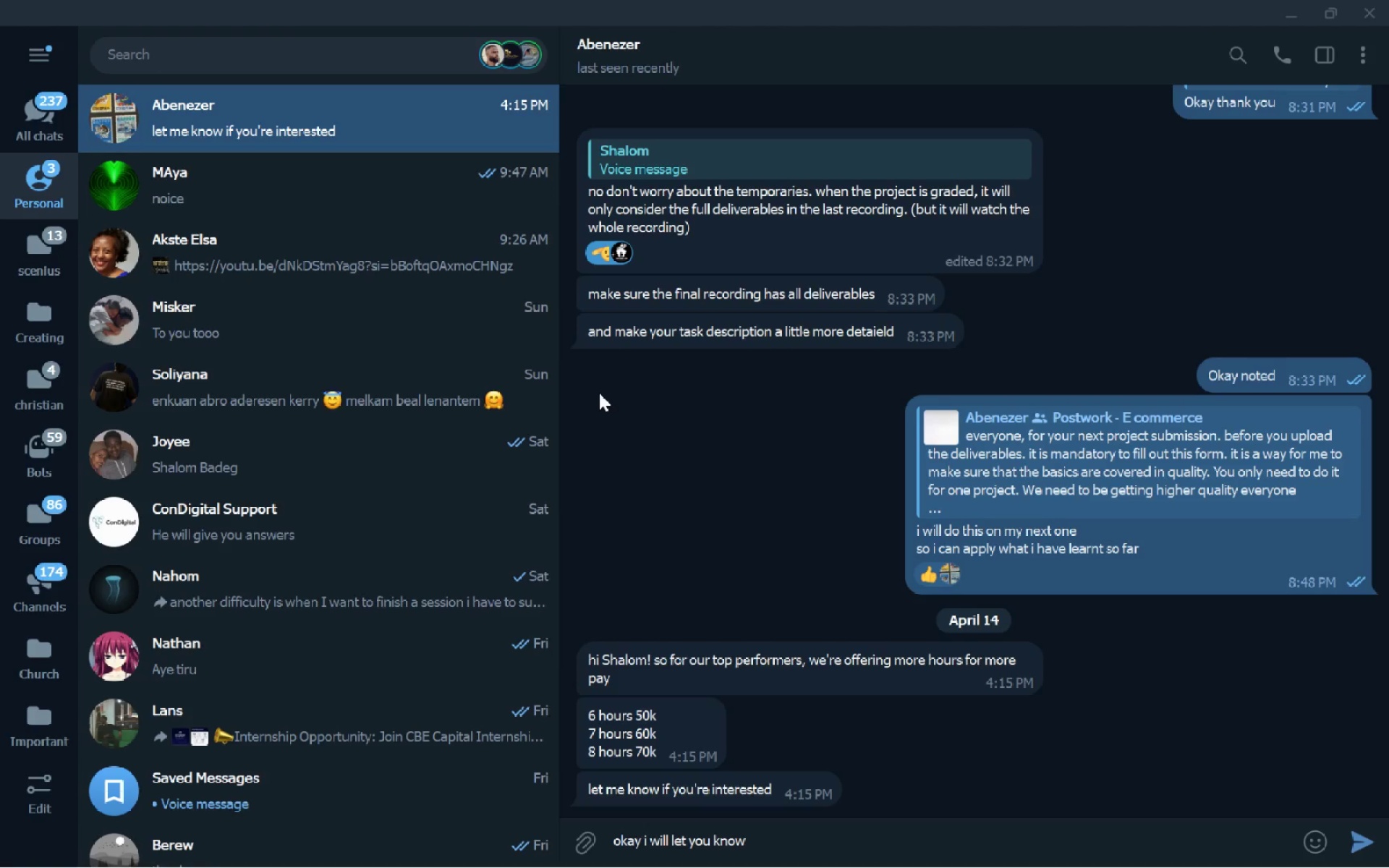 
key(Control+A)
 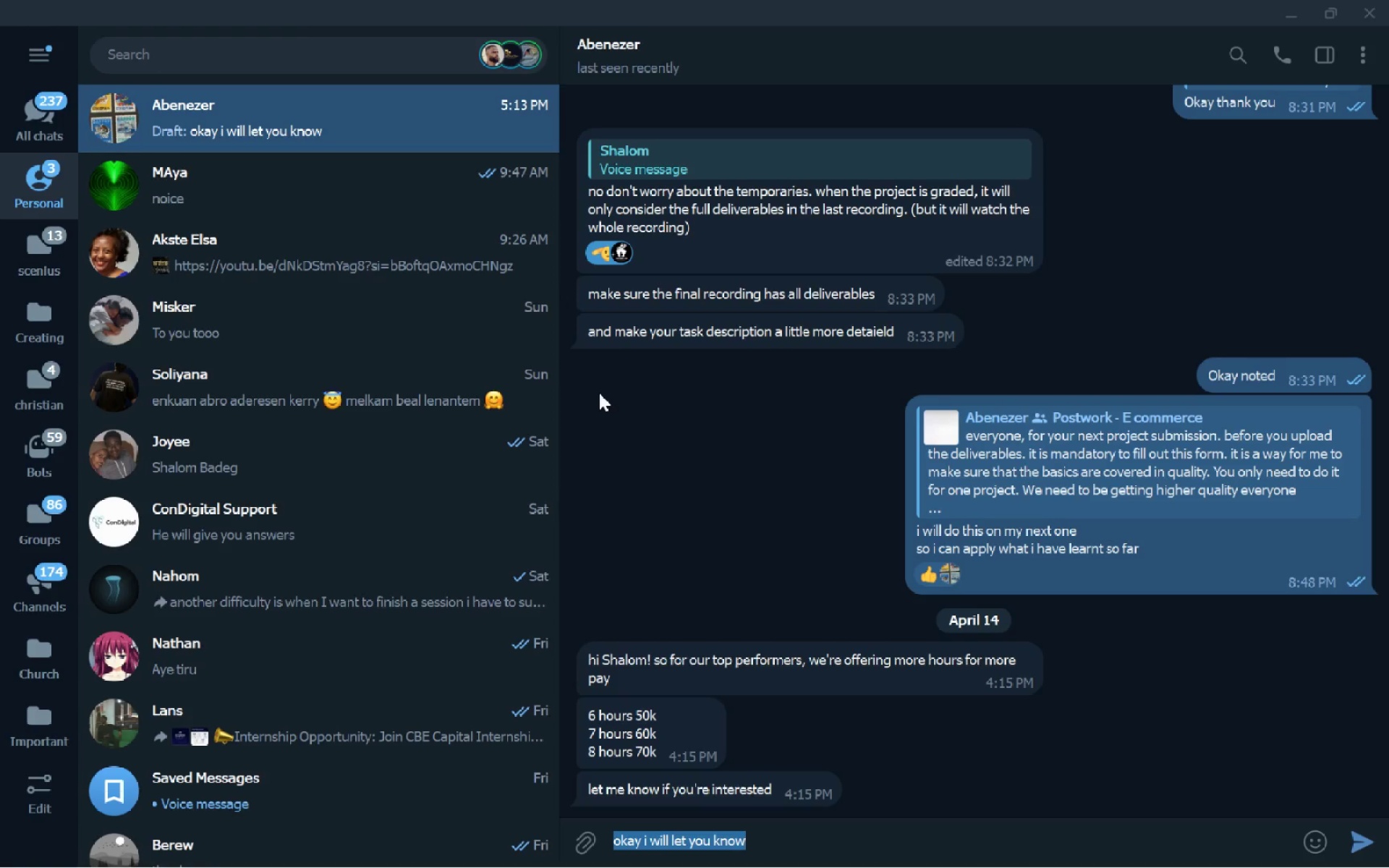 
key(Alt+AltLeft)
 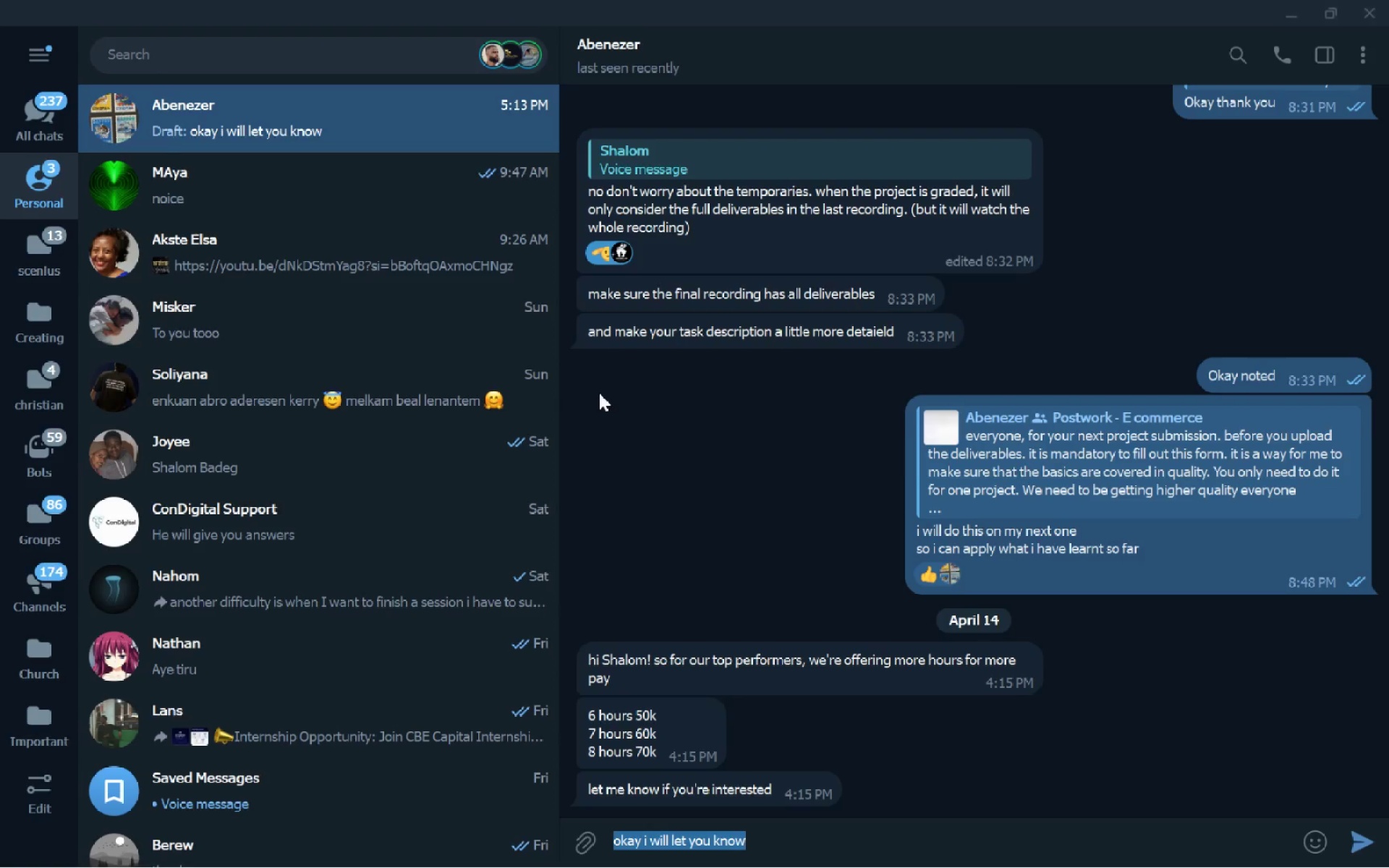 
key(Tab)
 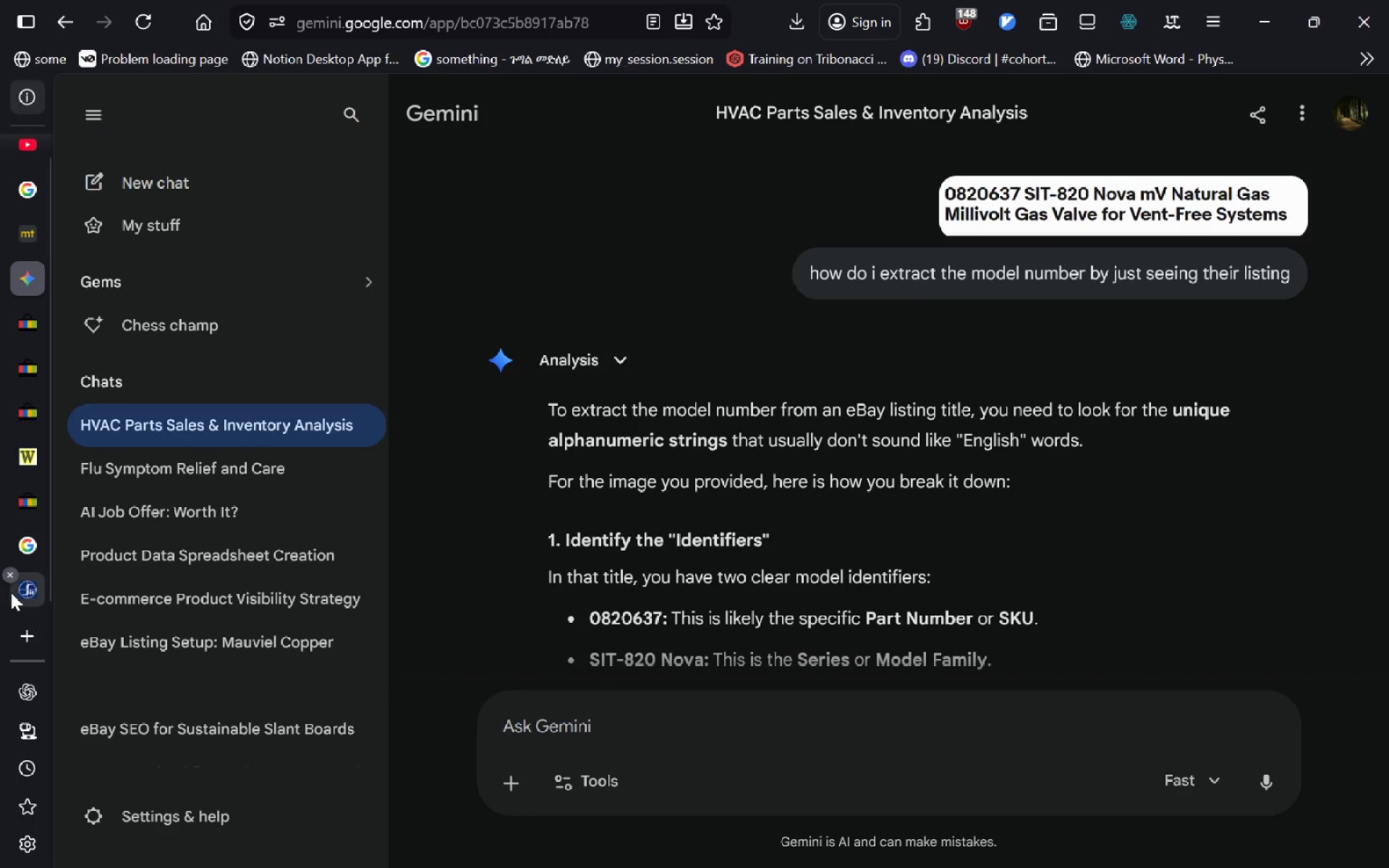 
left_click([19, 600])
 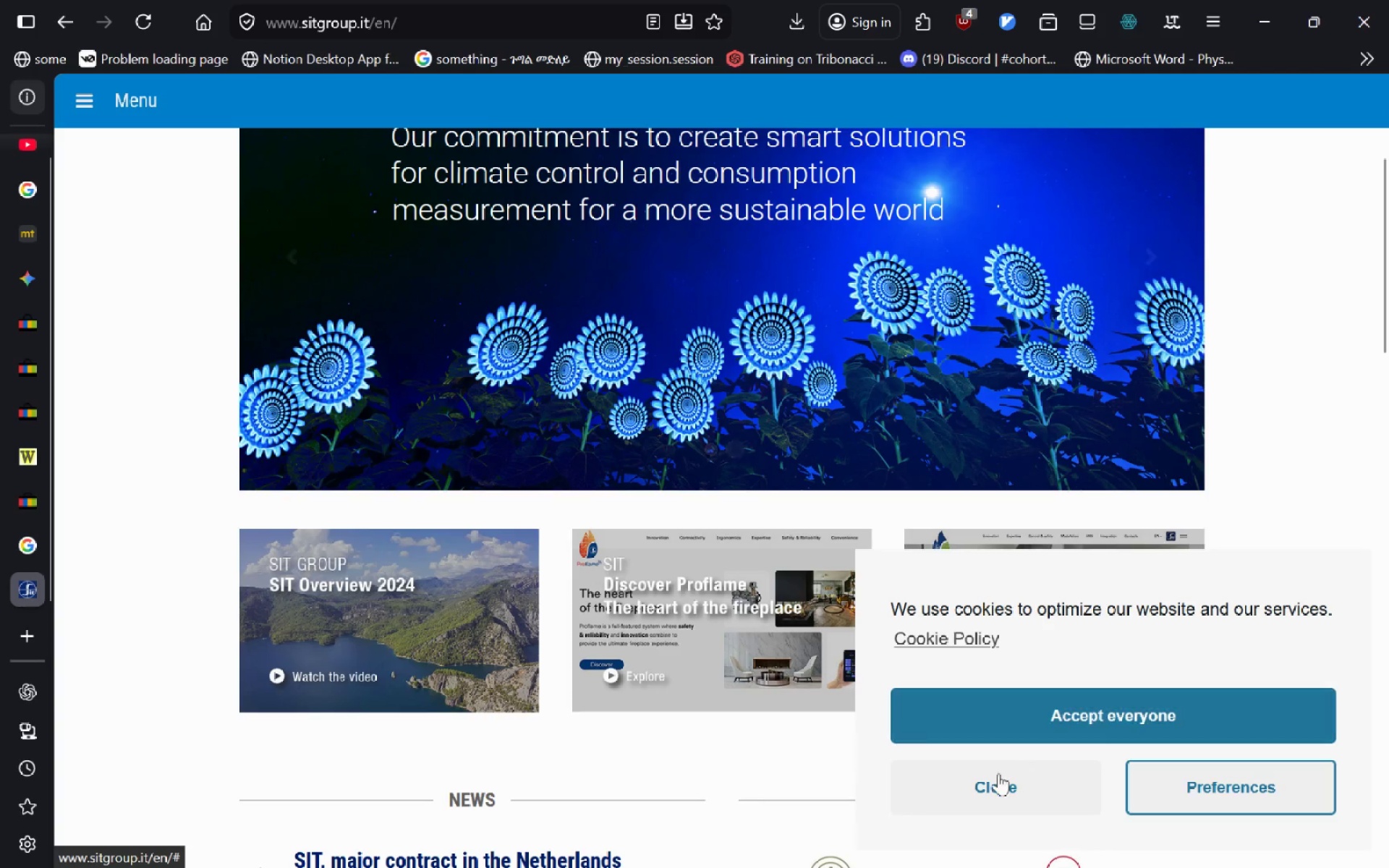 
left_click([994, 791])
 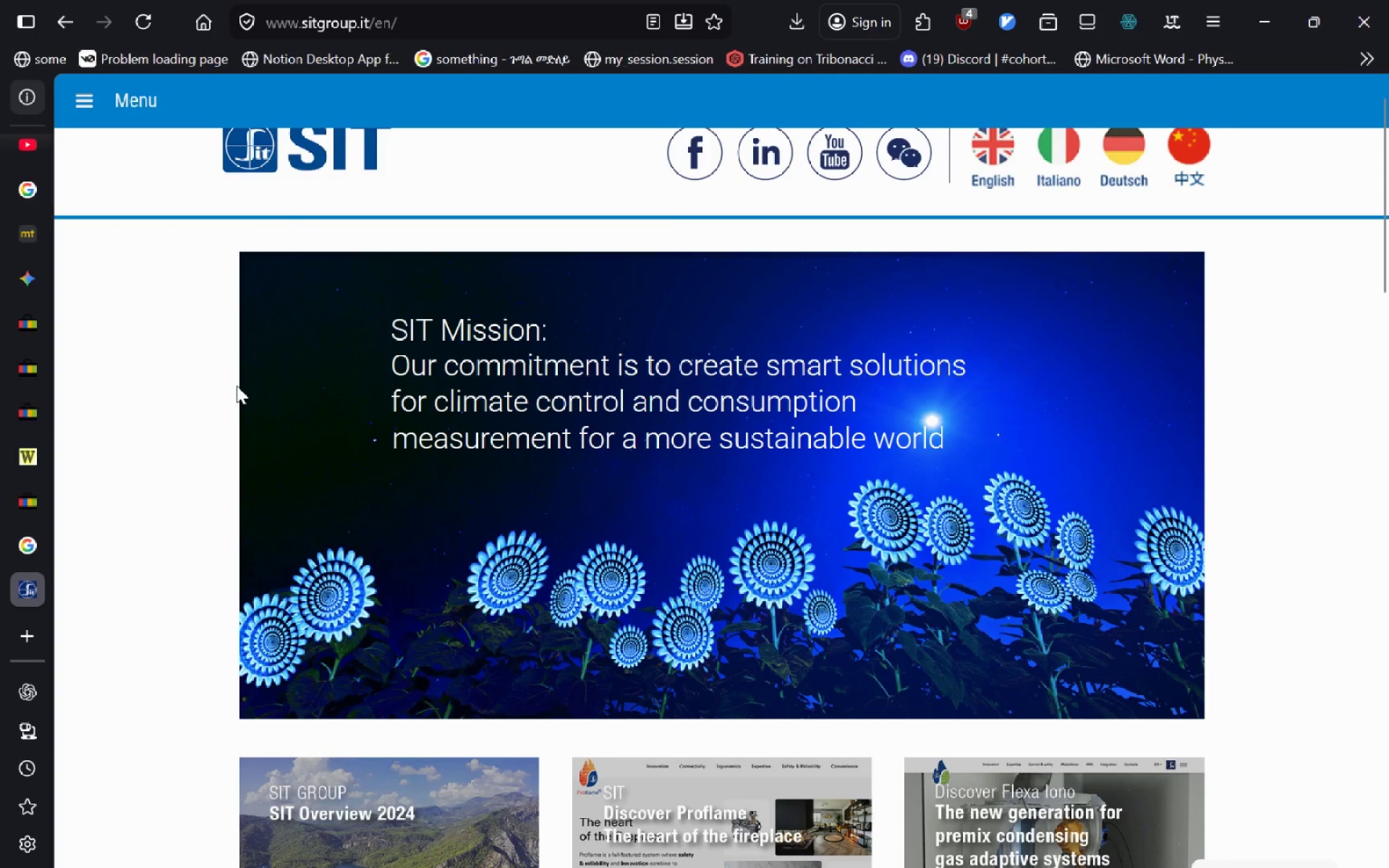 
wait(6.12)
 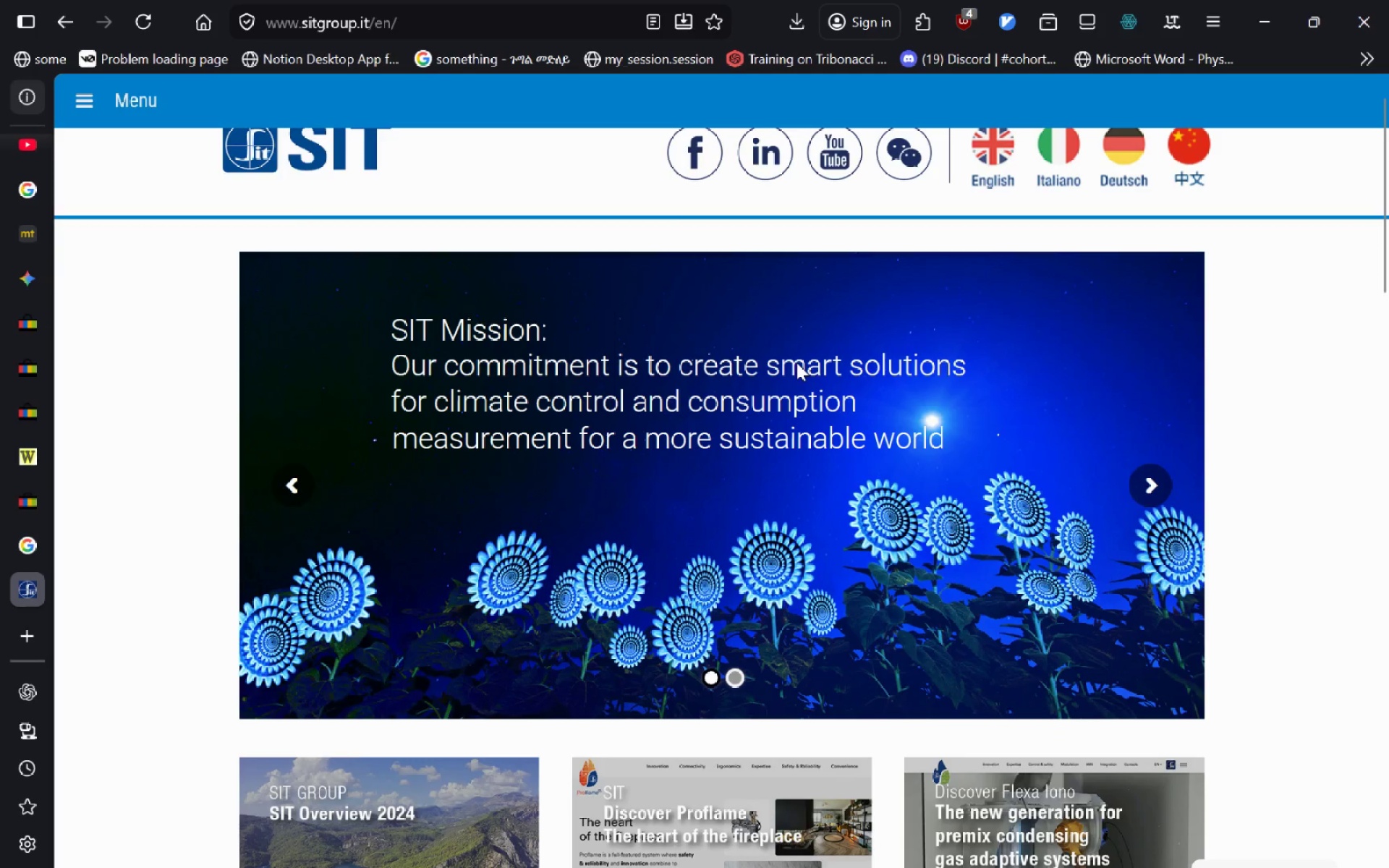 
key(Control+W)
 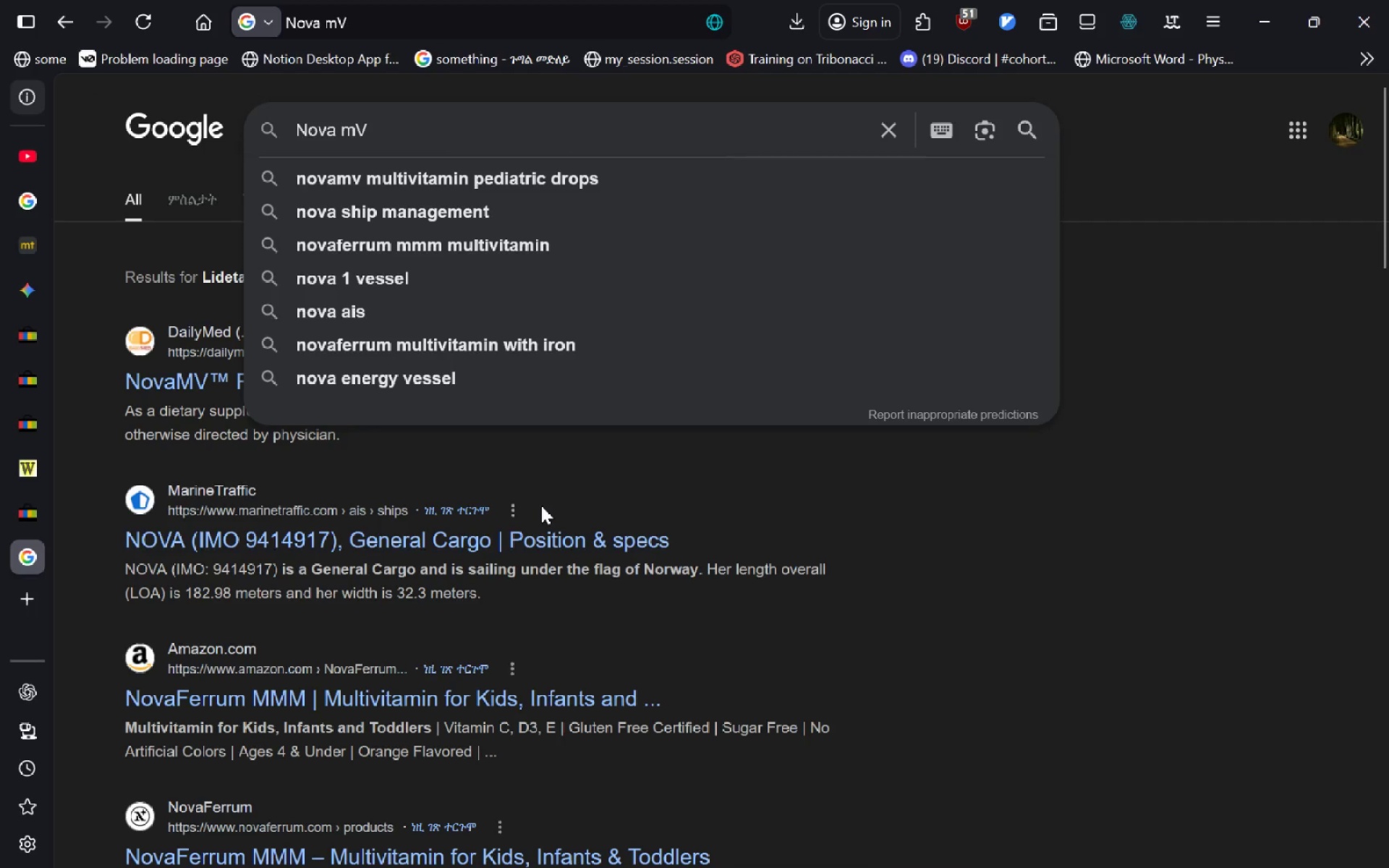 
key(Control+W)
 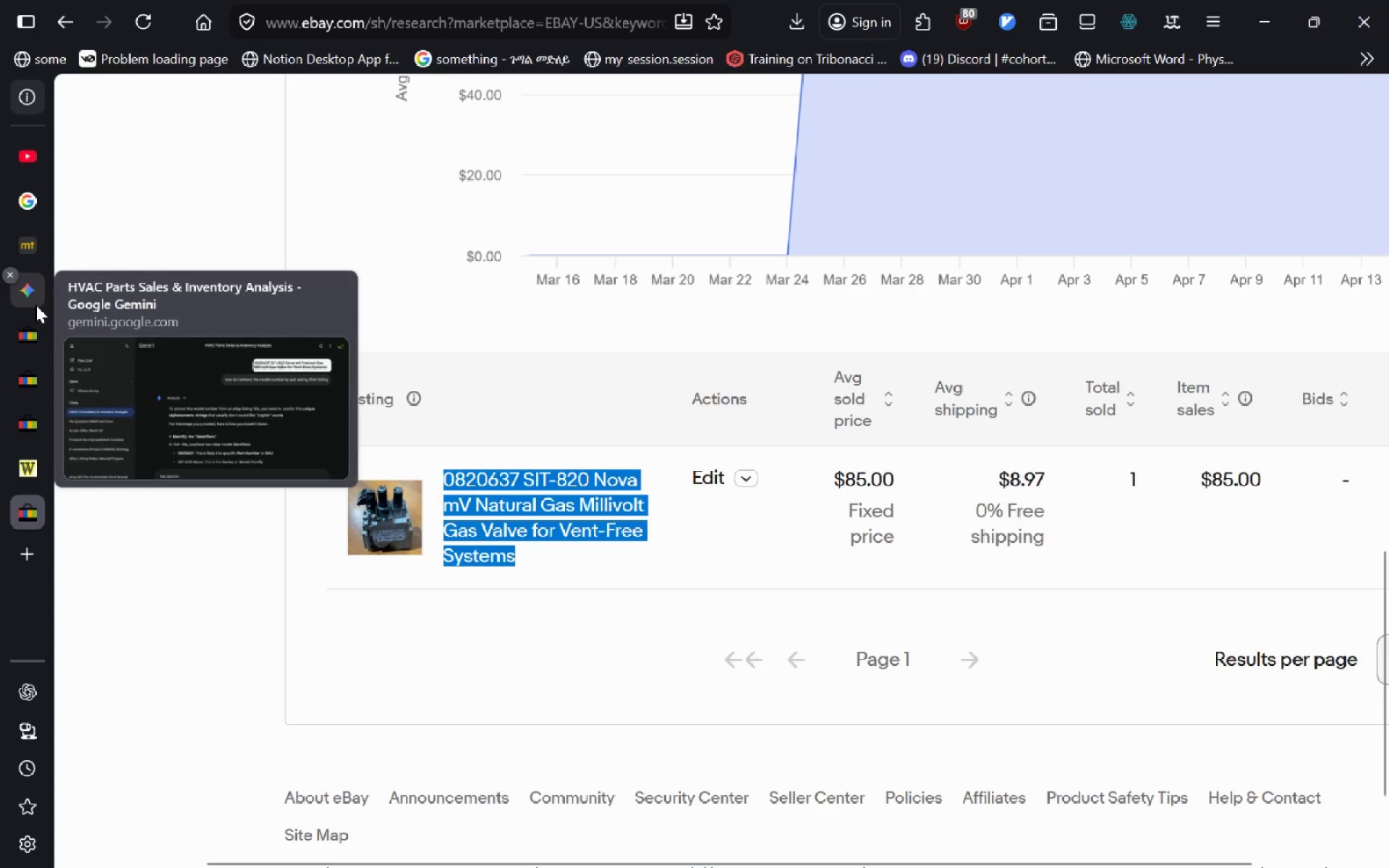 
left_click([35, 305])
 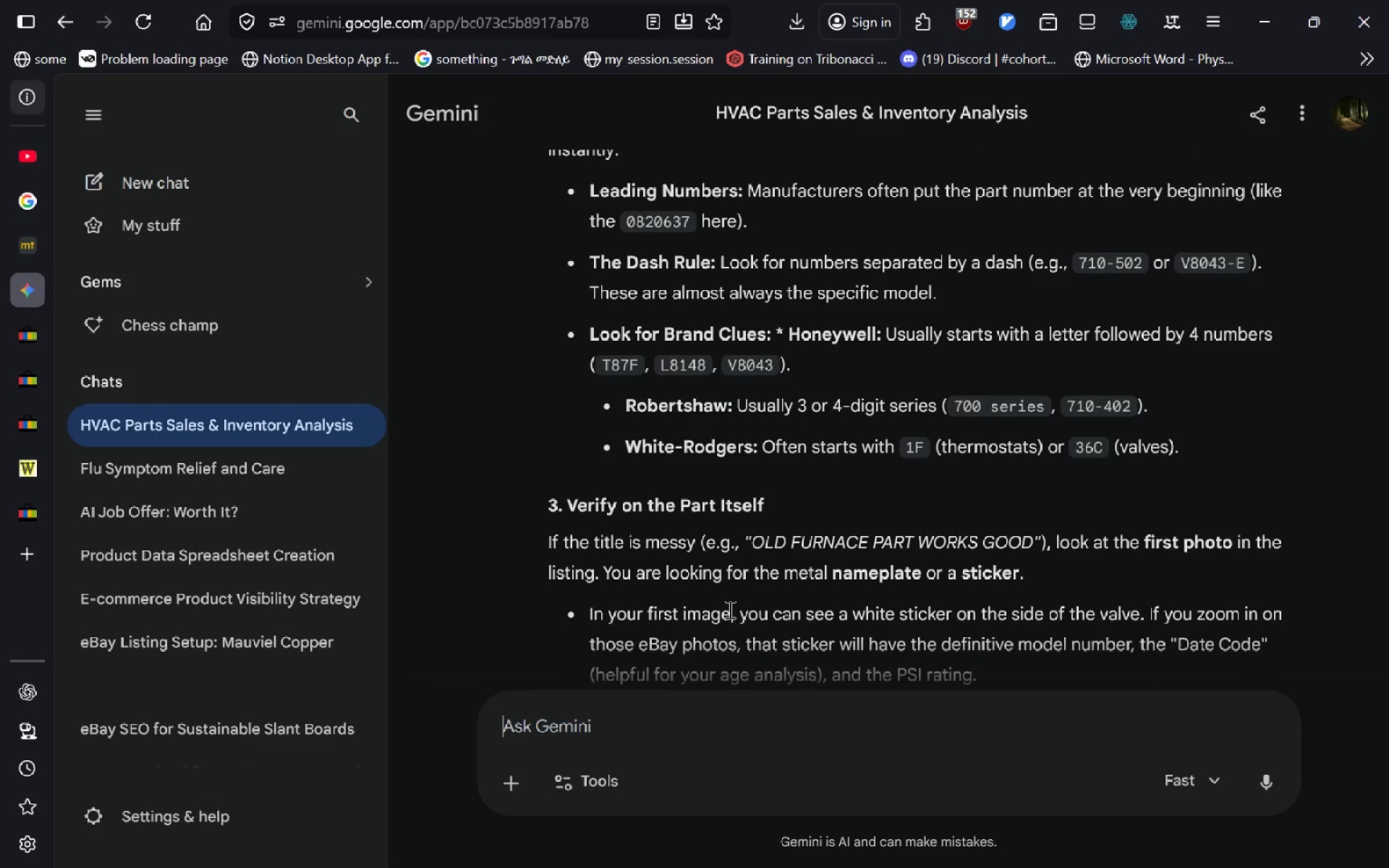 
wait(38.8)
 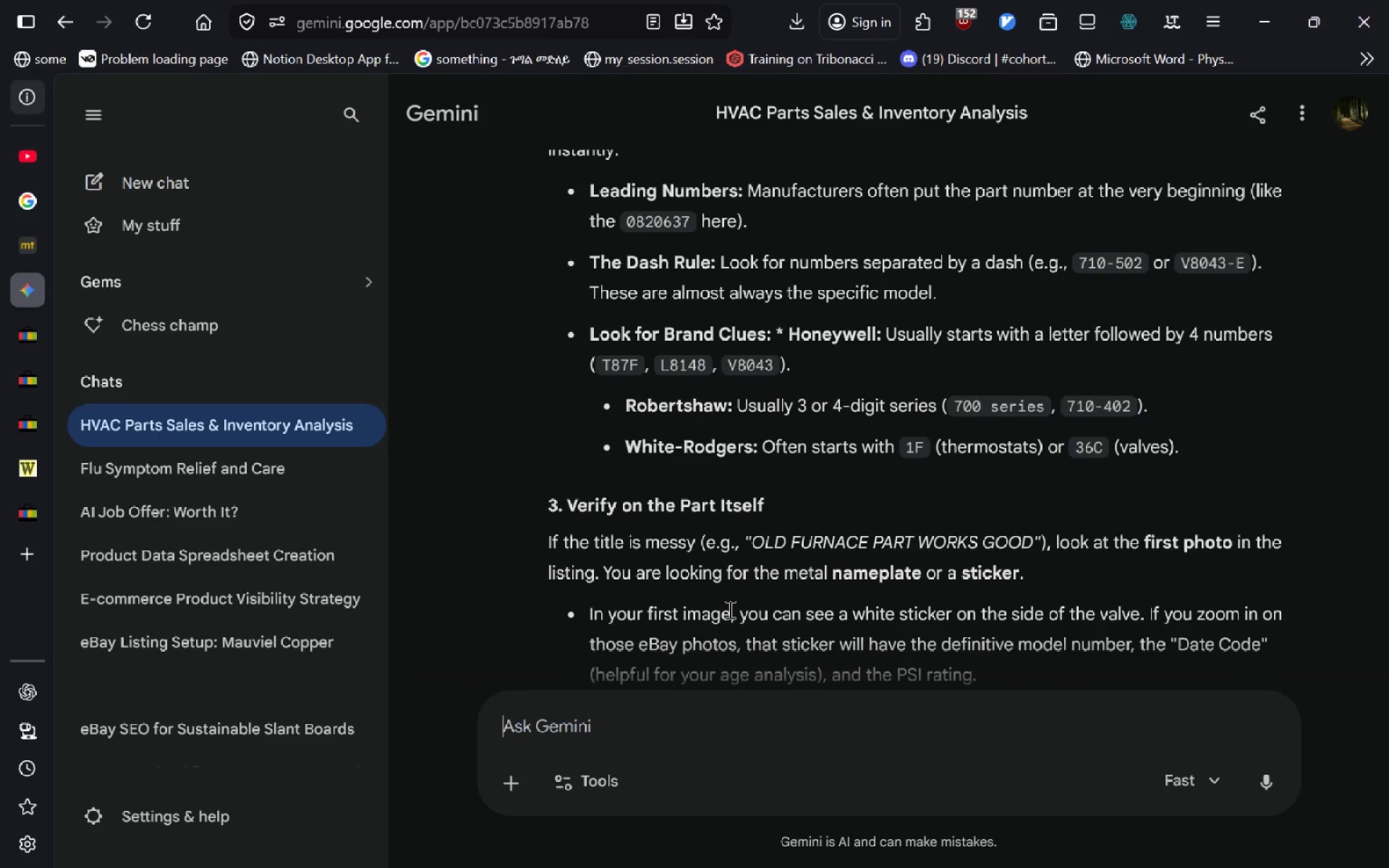 
key(Alt+AltLeft)
 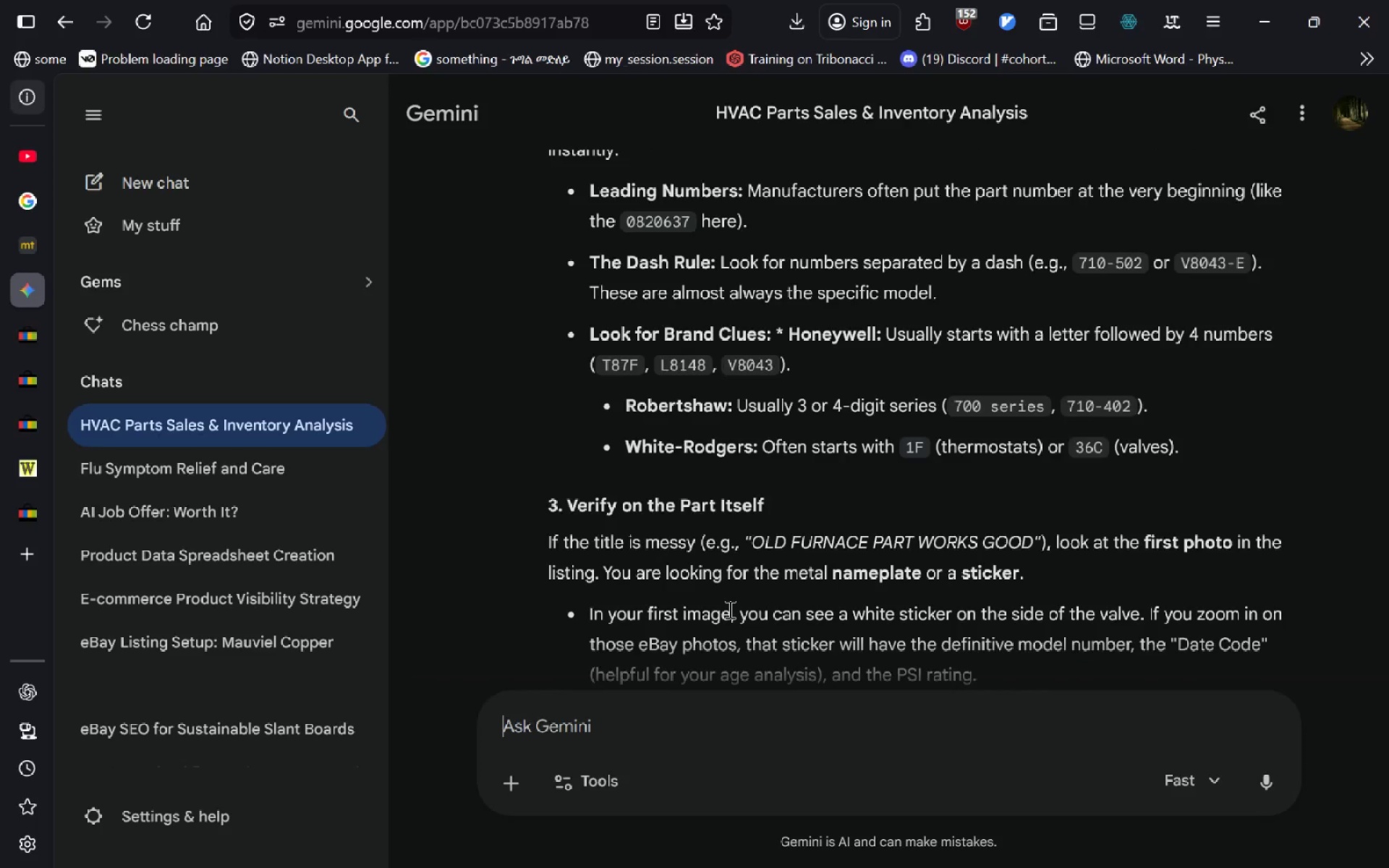 
key(Alt+Tab)
 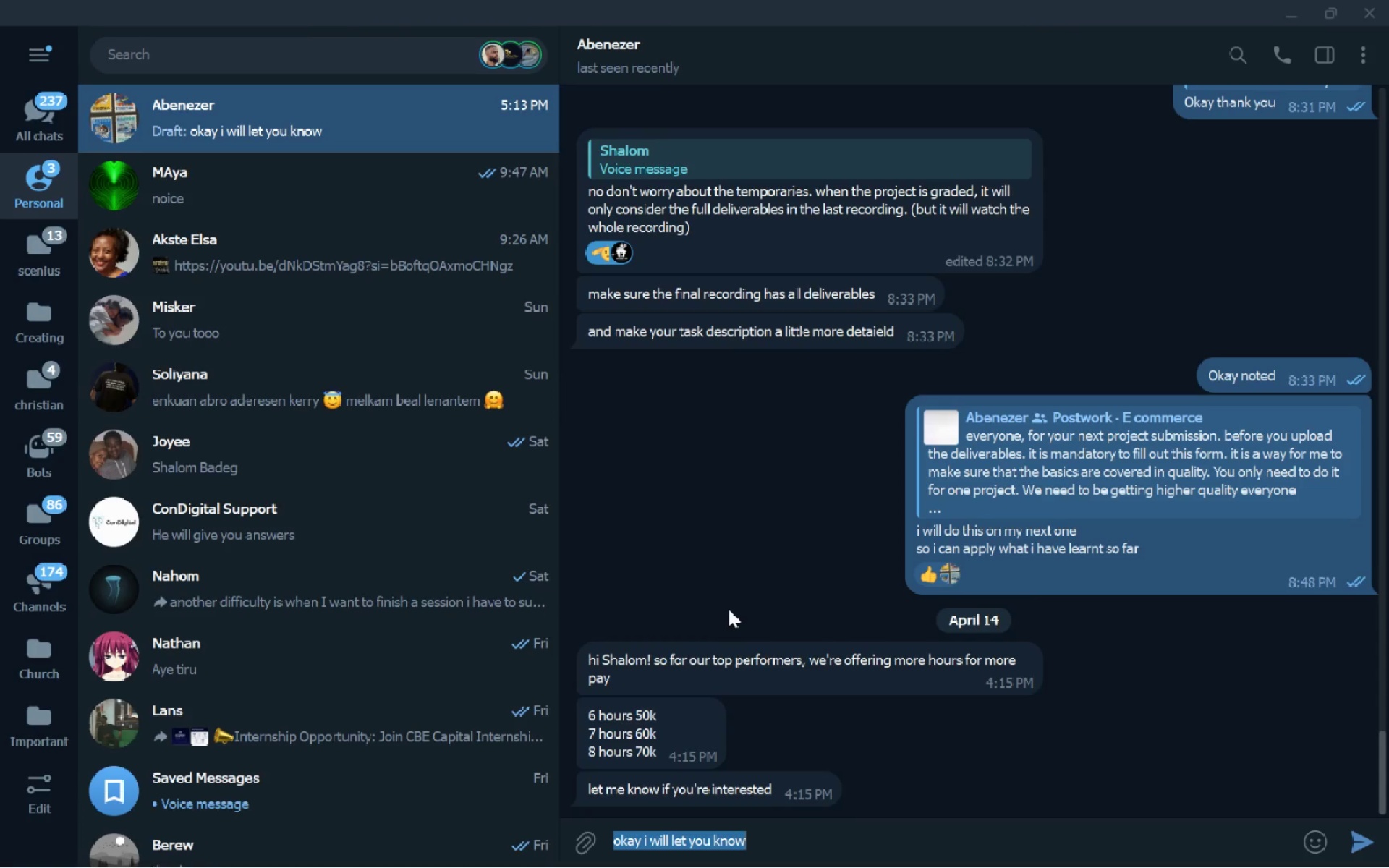 
key(Alt+Tab)
 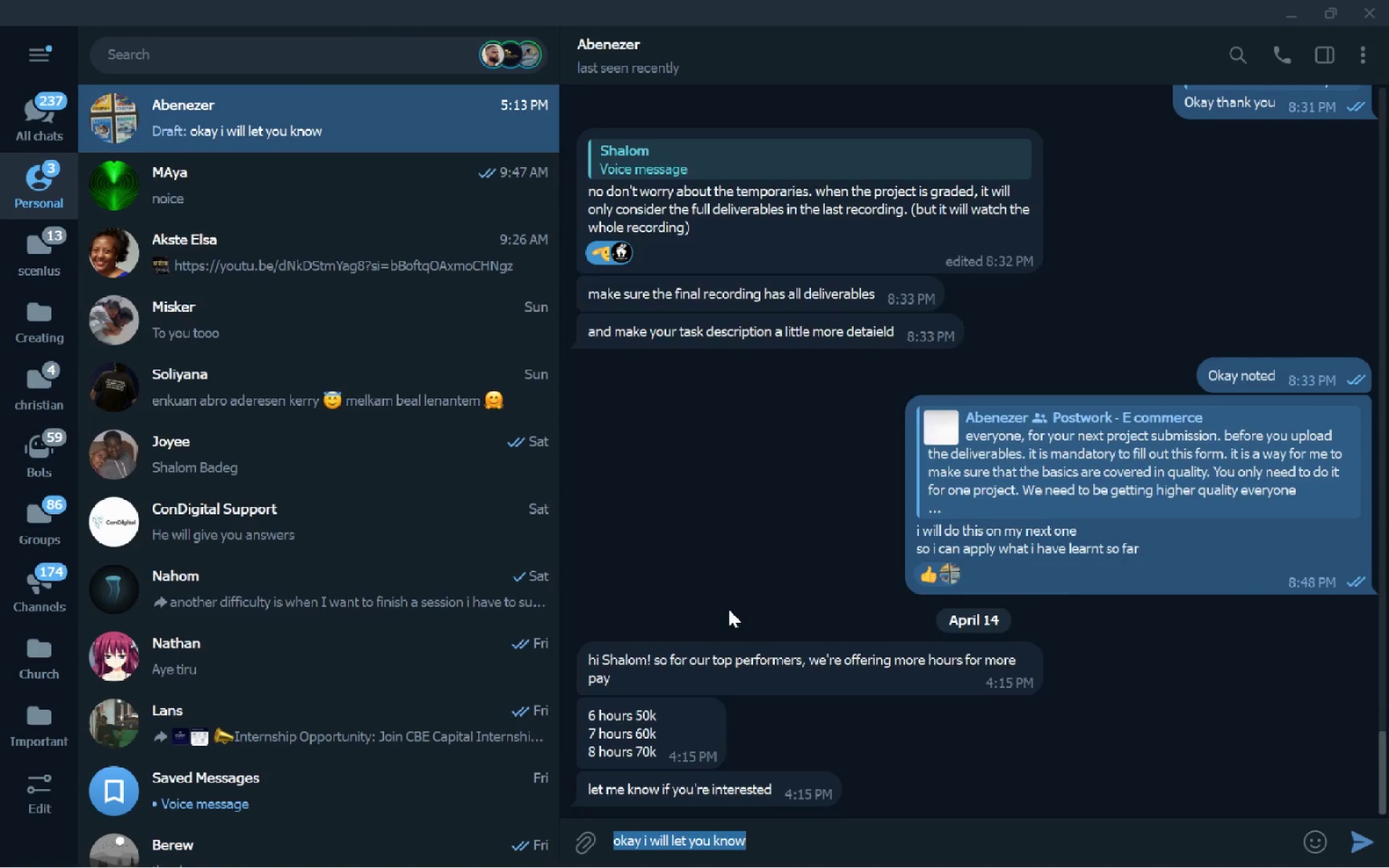 
key(Alt+Tab)
 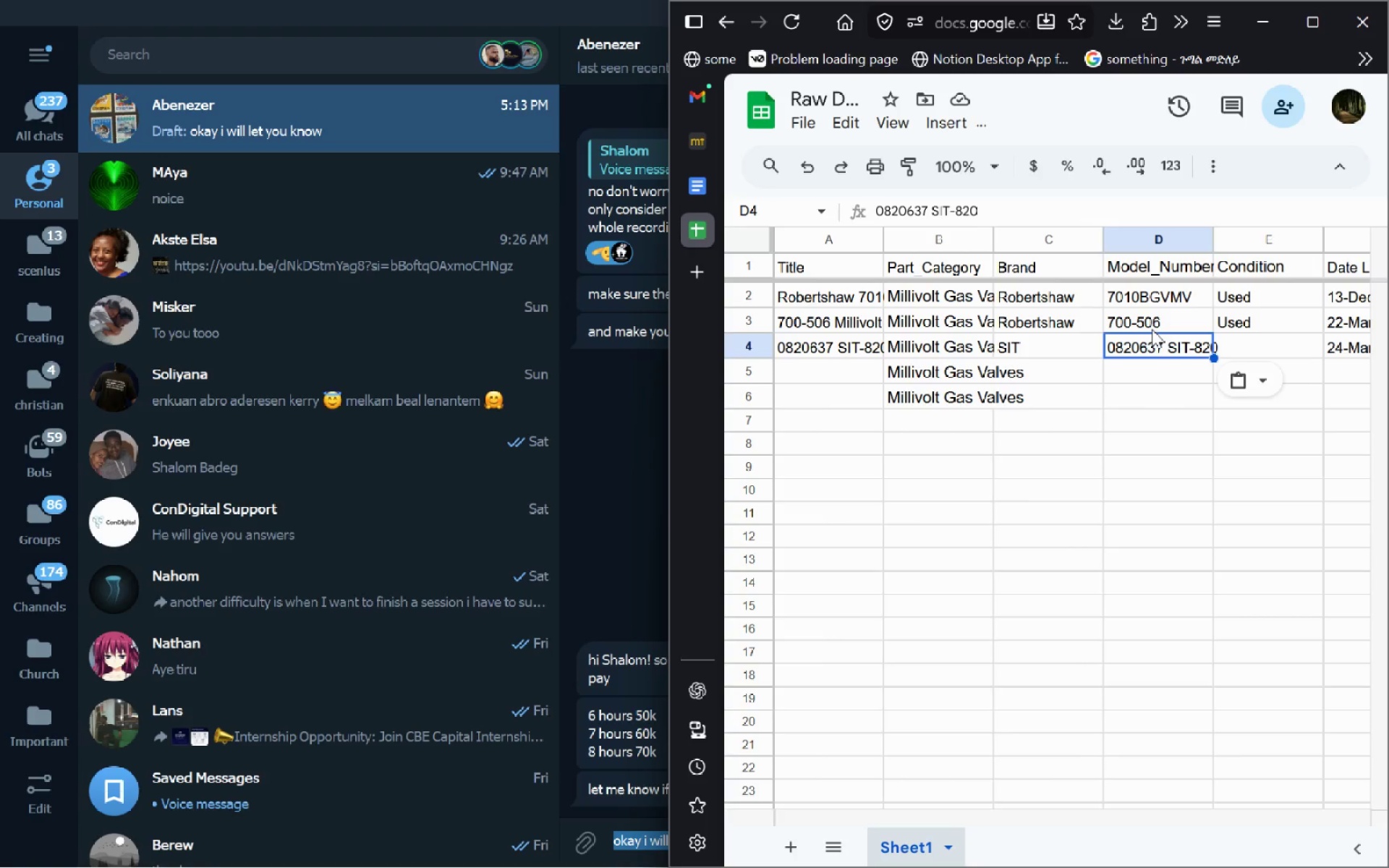 
key(Alt+Tab)
 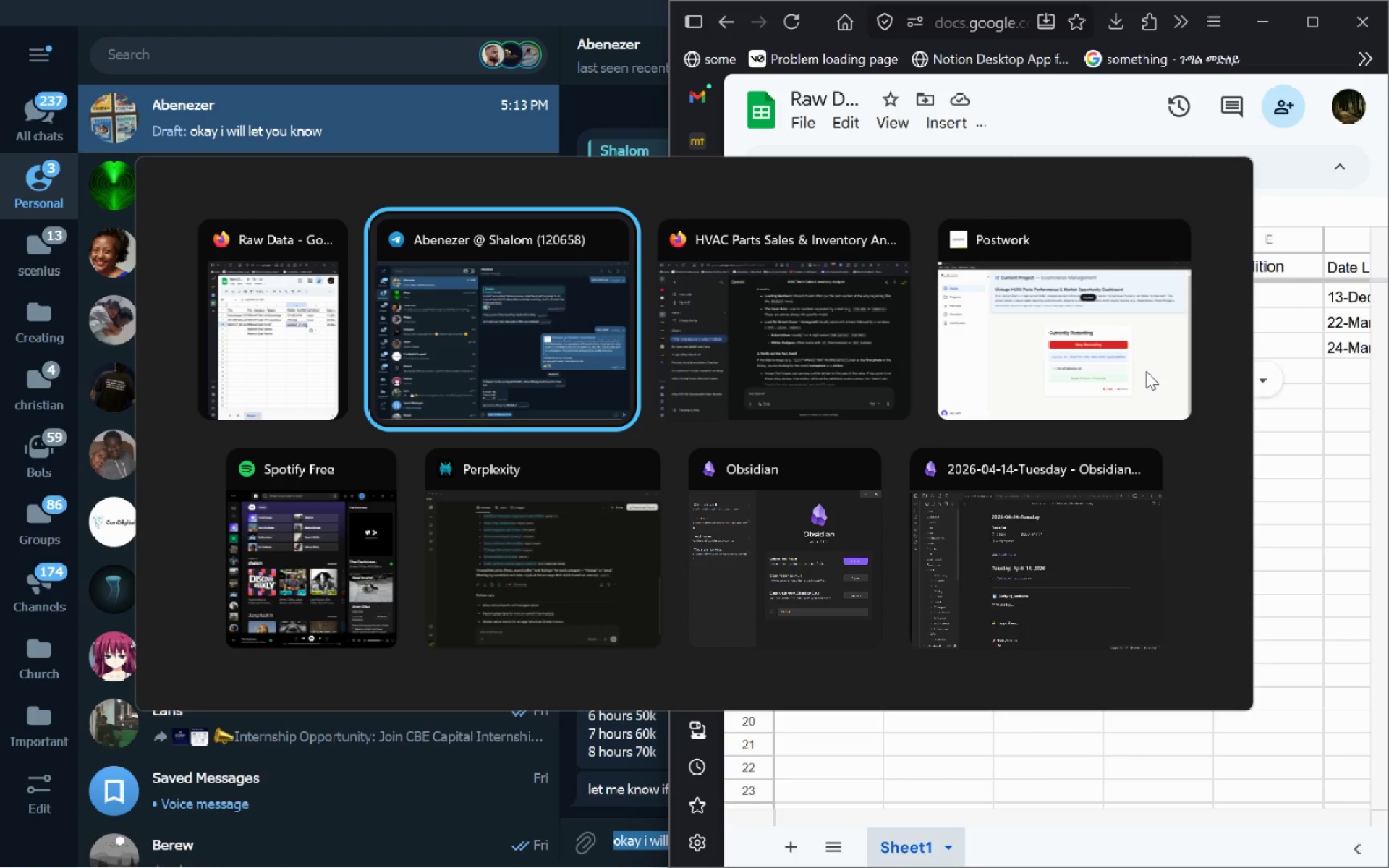 
key(Alt+Tab)
 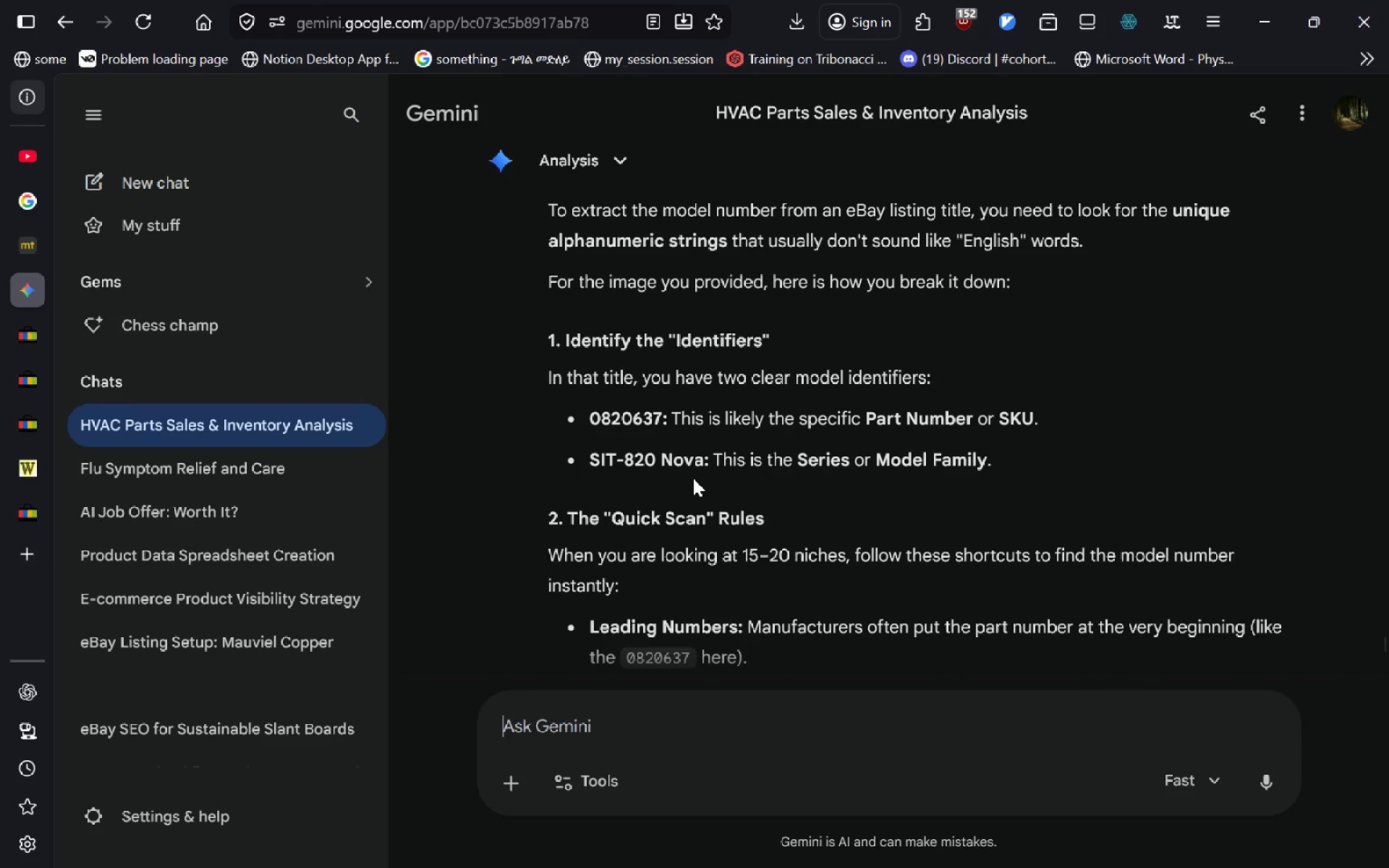 
wait(6.23)
 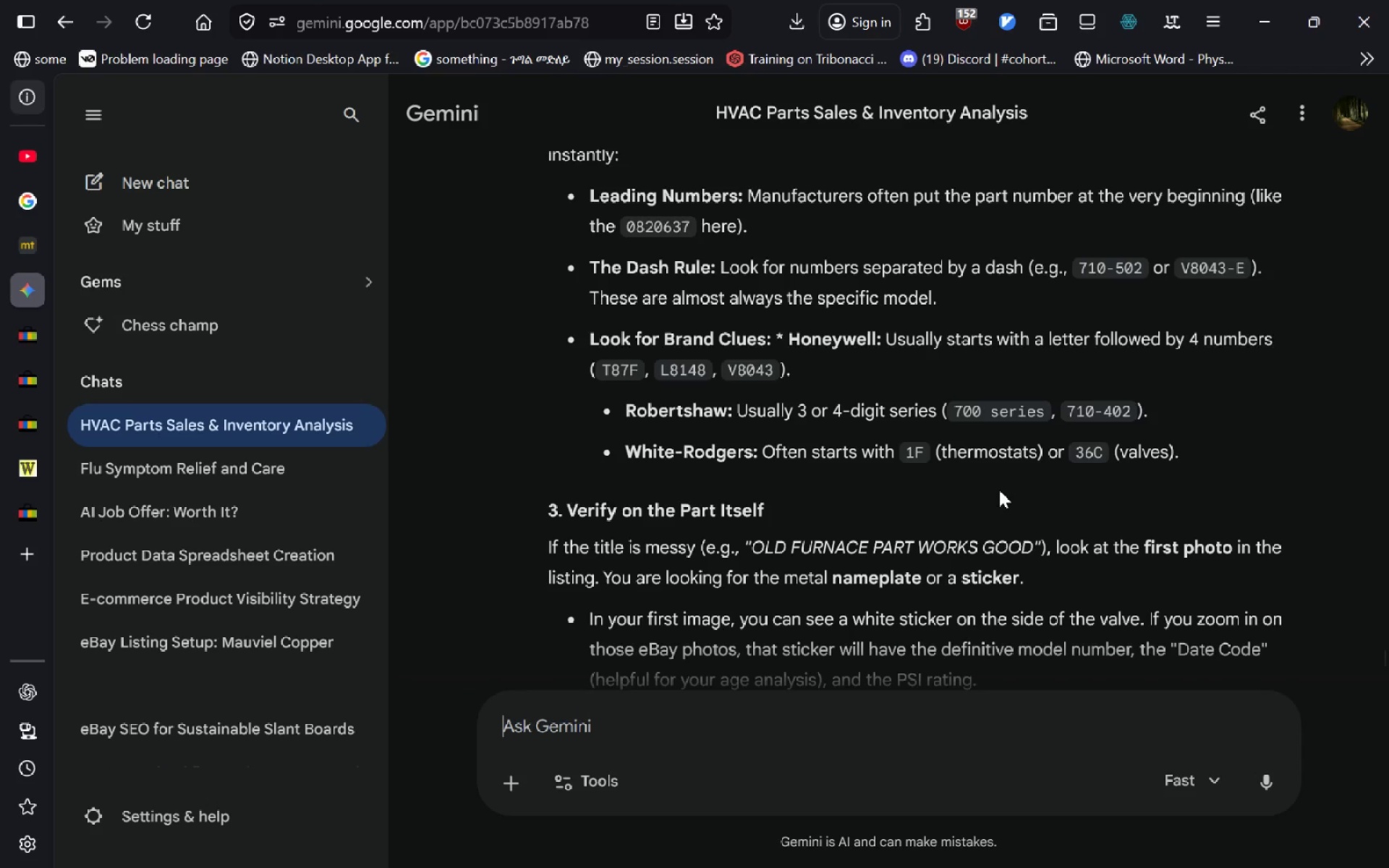 
left_click_drag(start_coordinate=[708, 462], to_coordinate=[590, 446])
 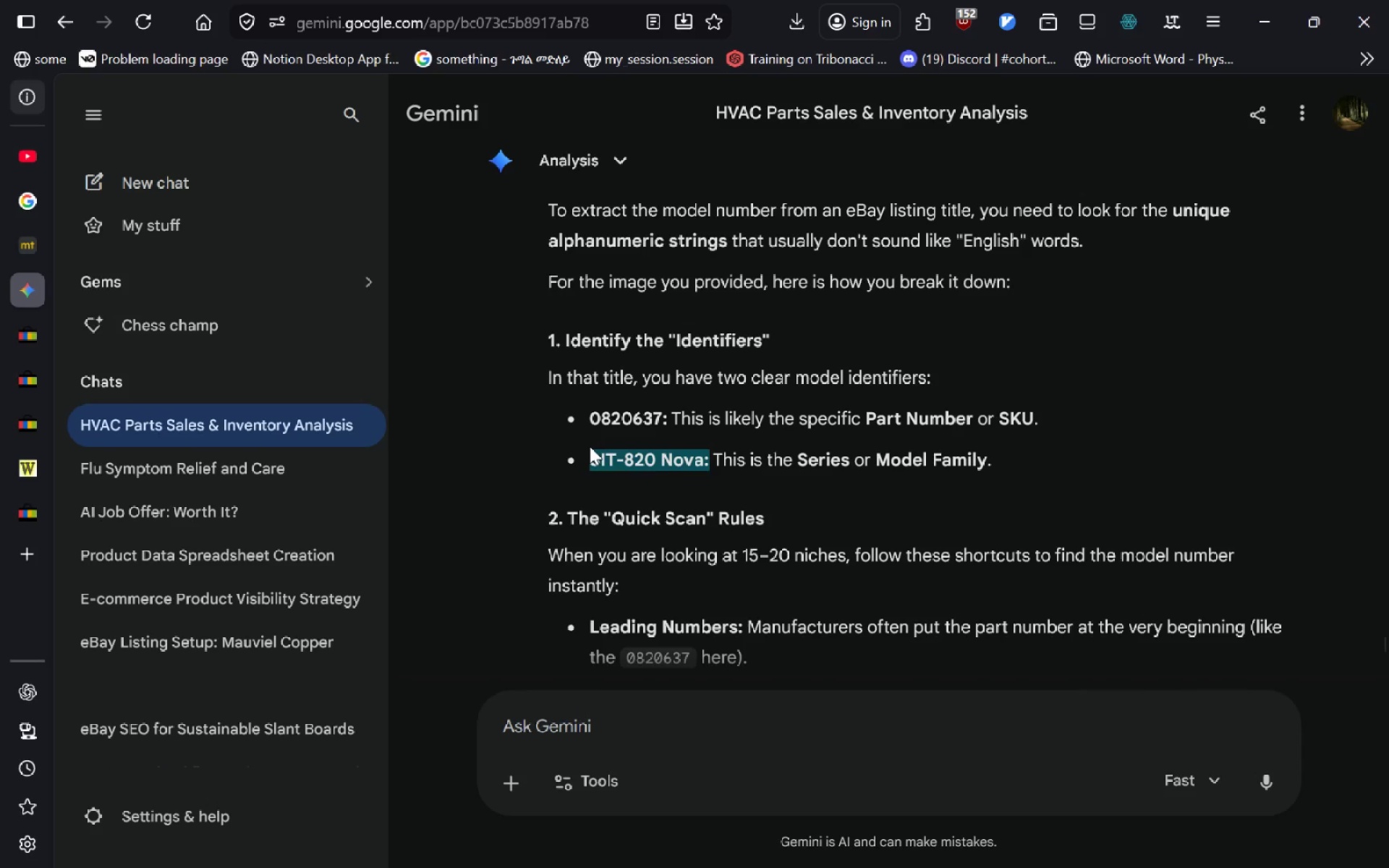 
key(Control+C)
 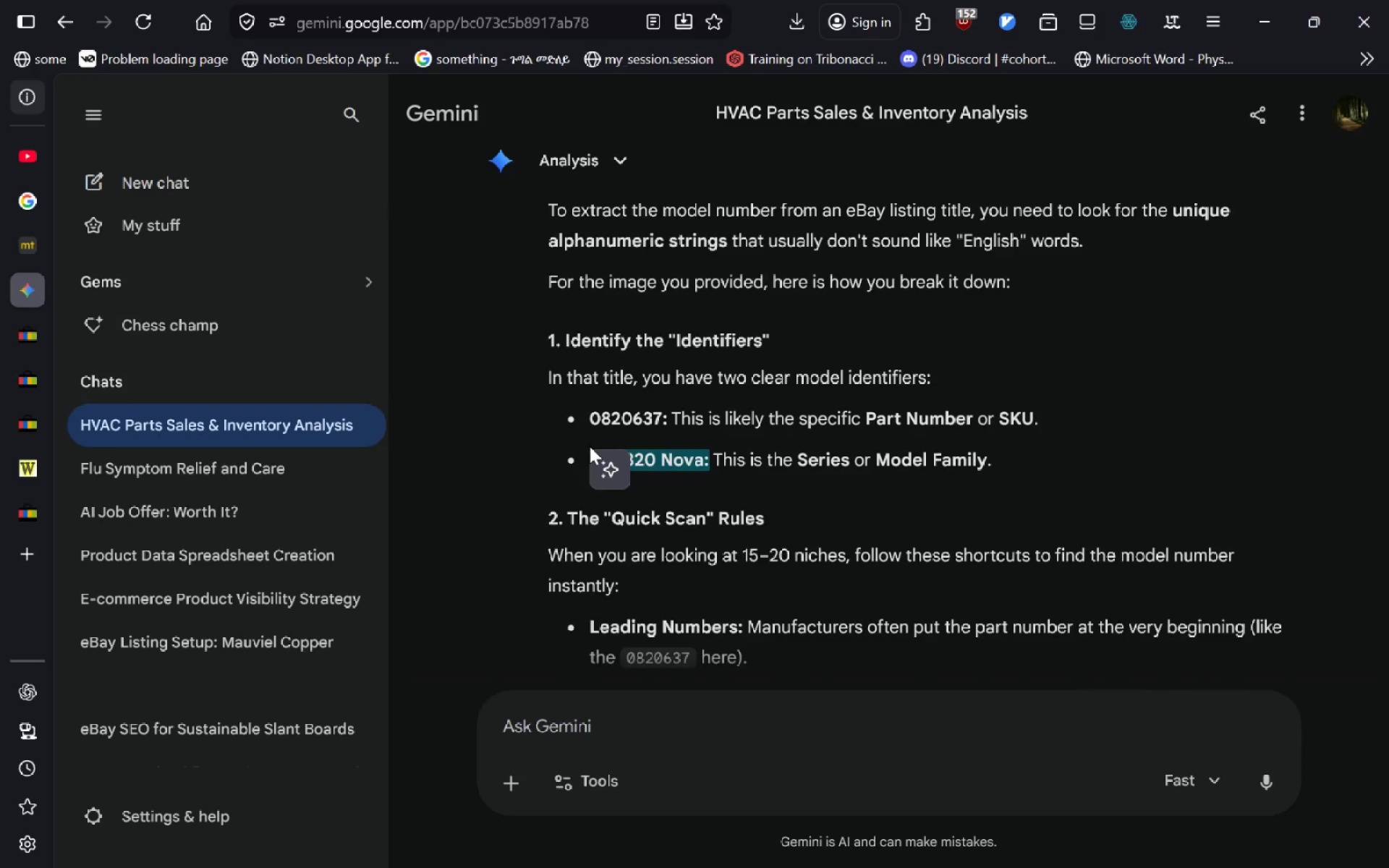 
key(Alt+Tab)
 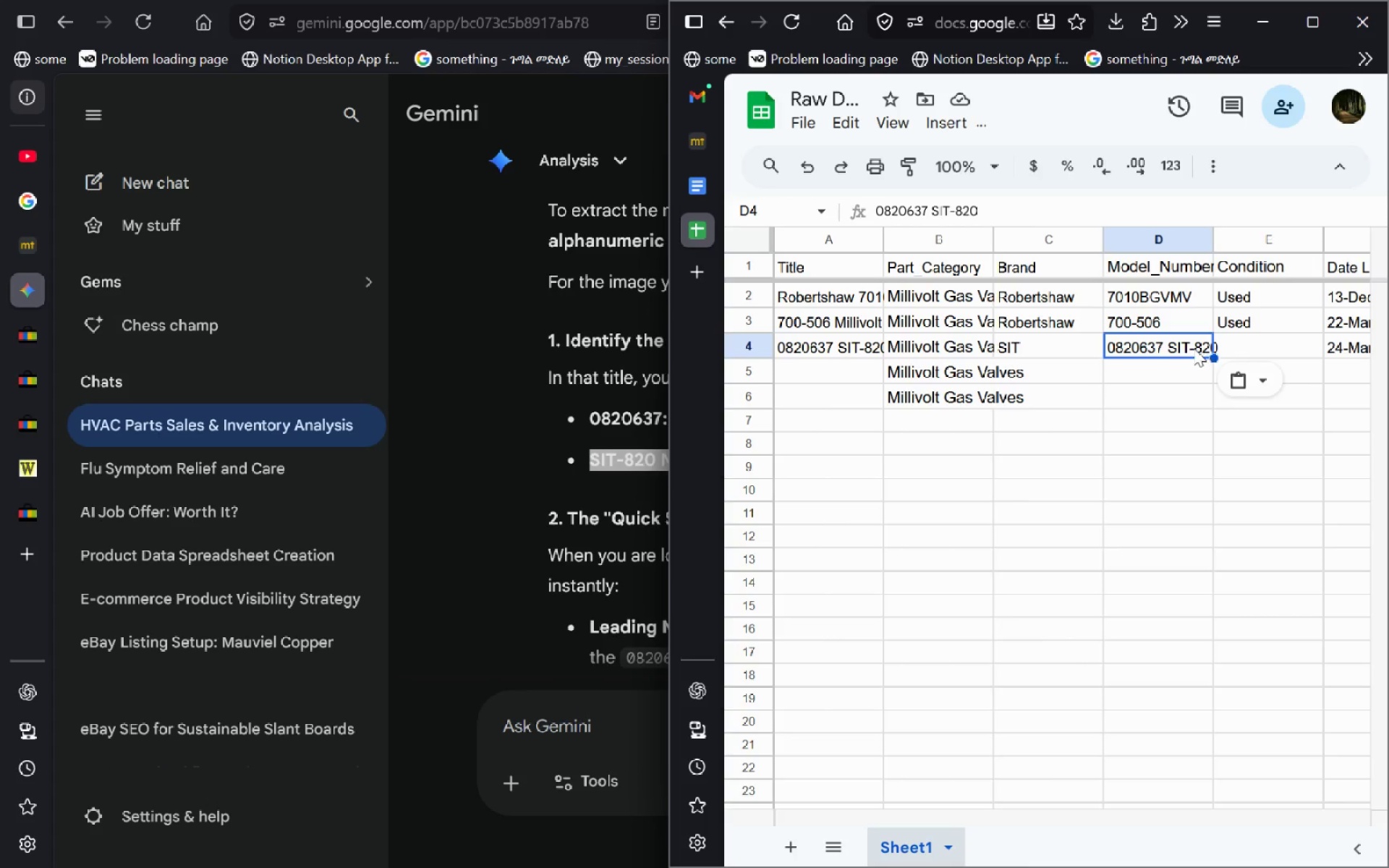 
double_click([1158, 347])
 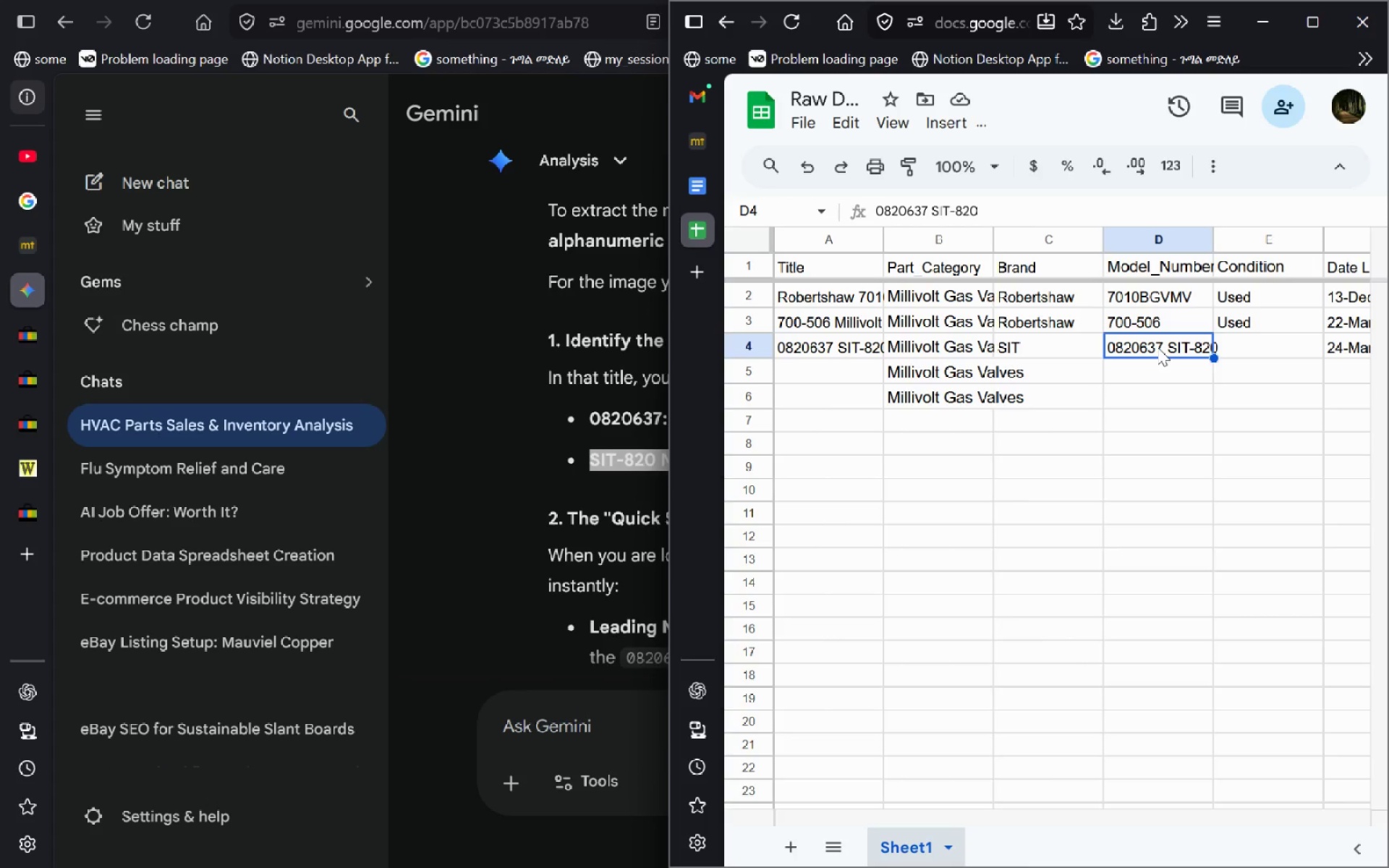 
key(Control+A)
 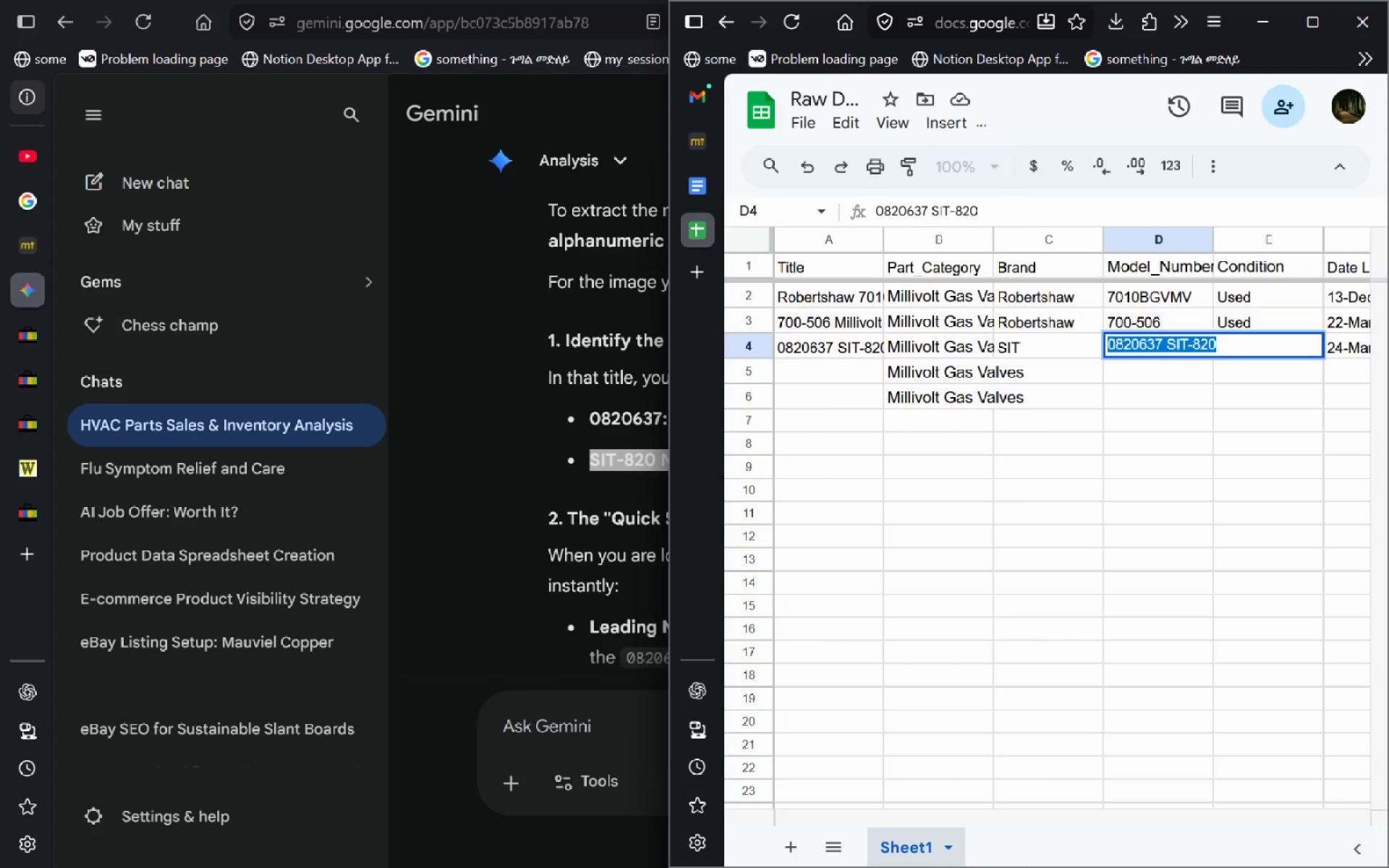 
key(Control+V)
 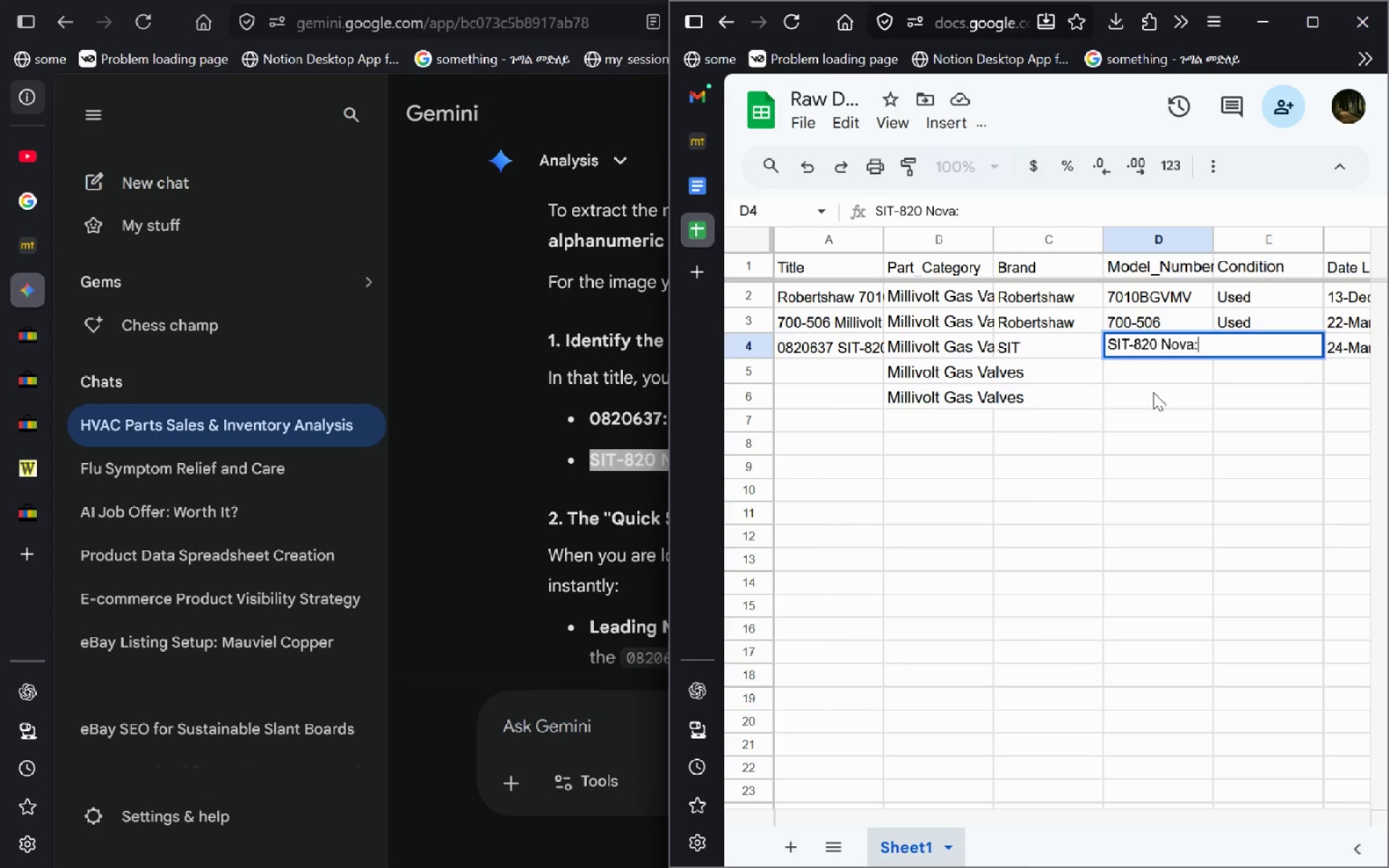 
left_click([1153, 392])
 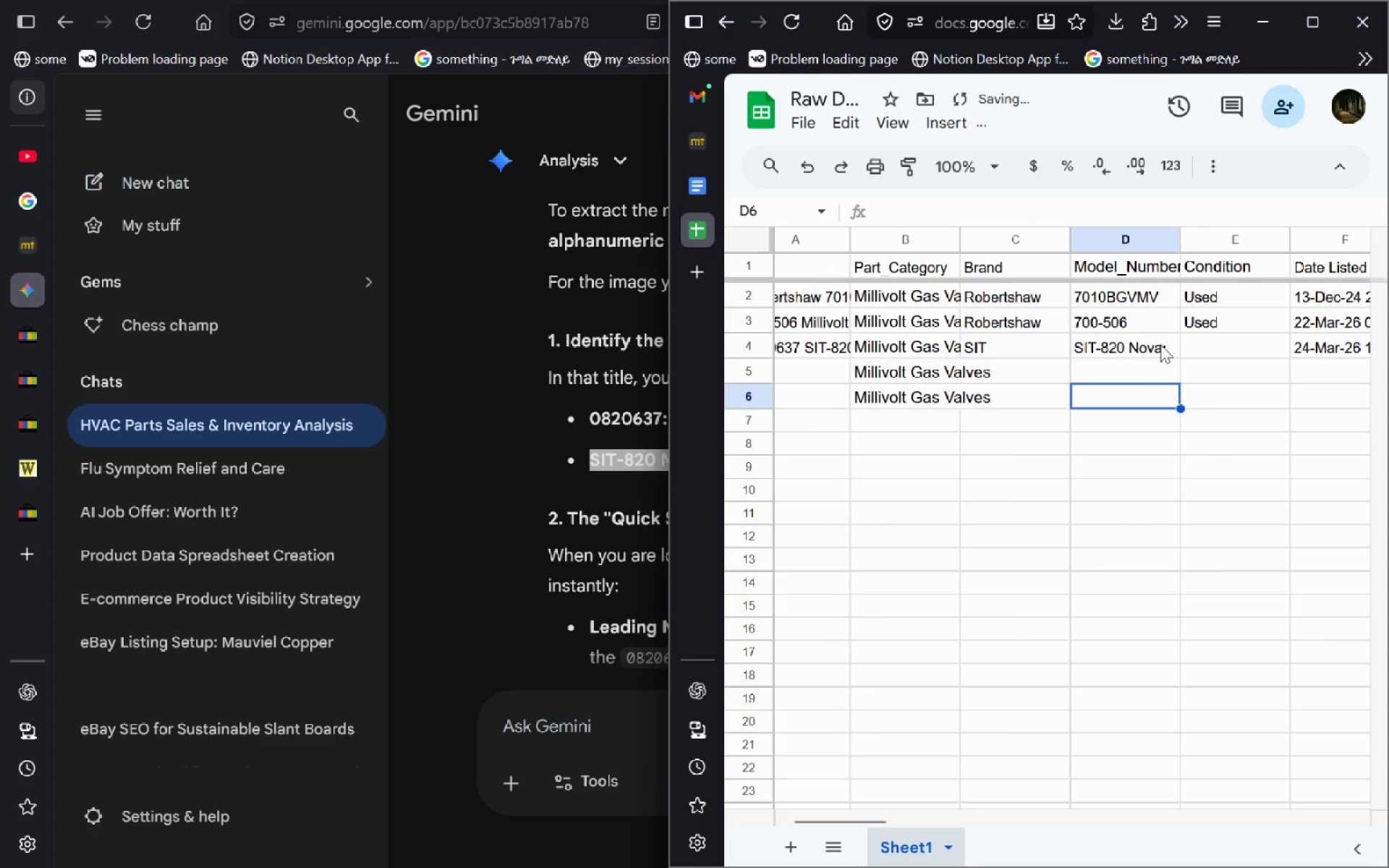 
double_click([1160, 344])
 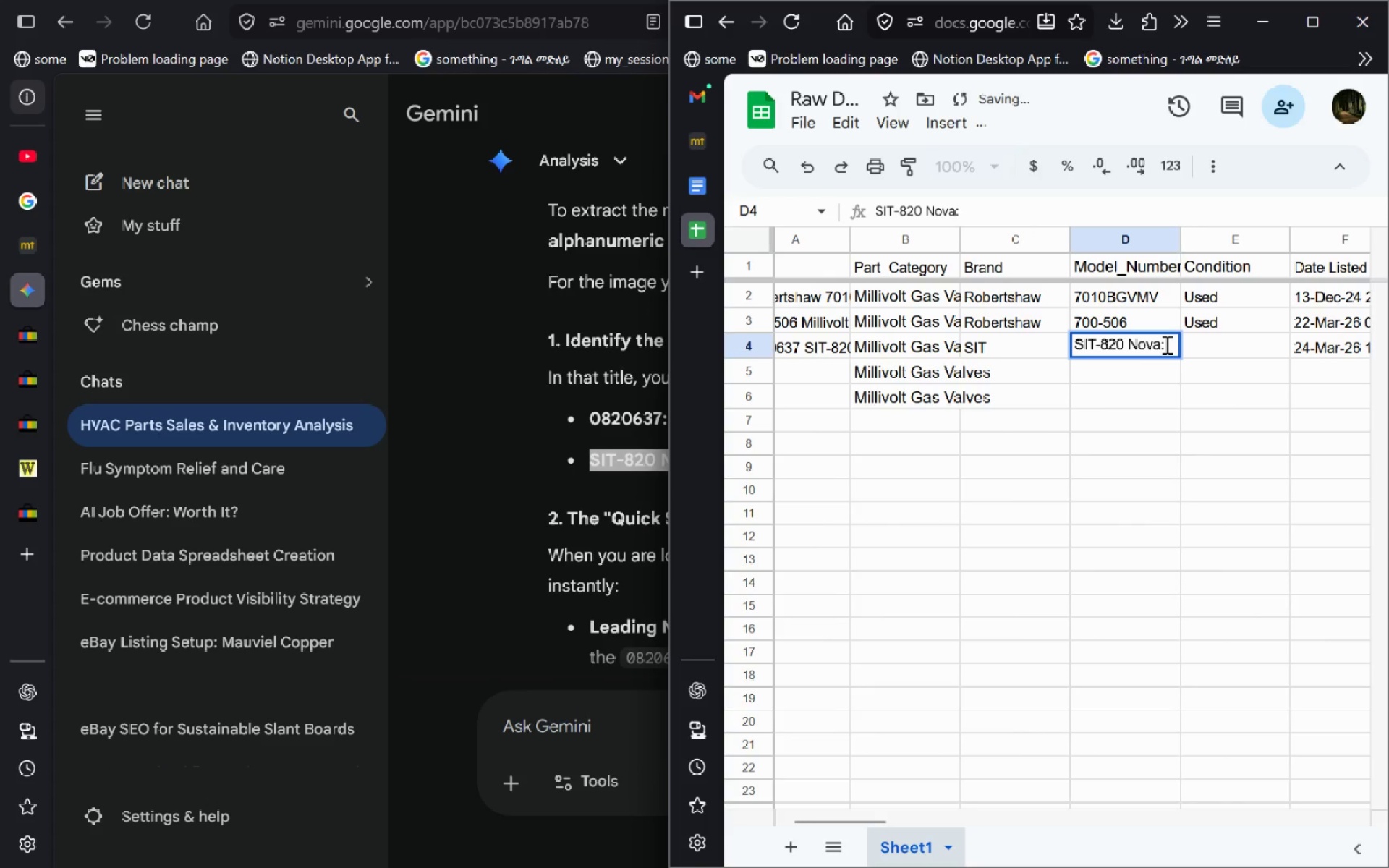 
left_click([1165, 344])
 